 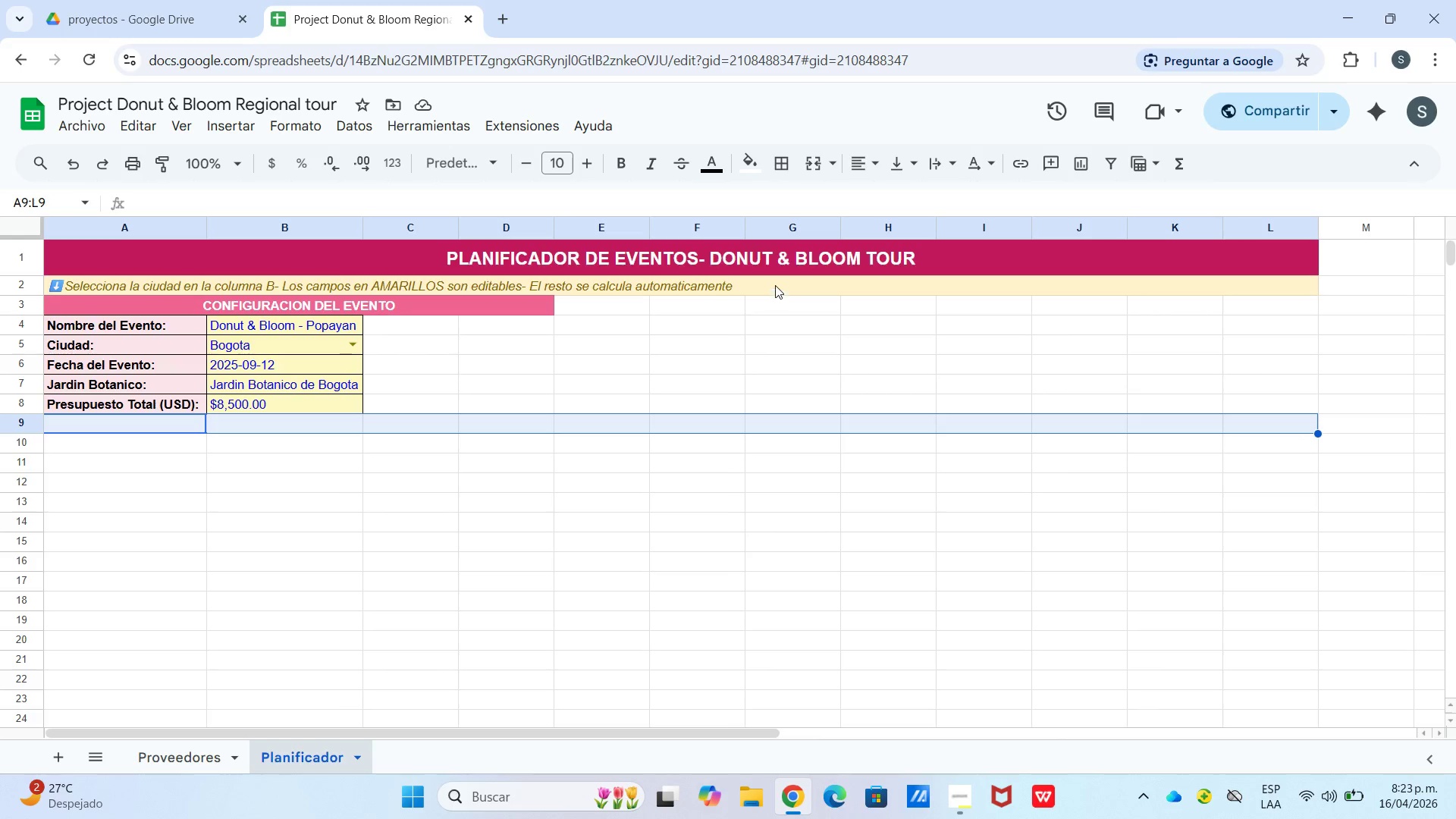 
left_click_drag(start_coordinate=[814, 163], to_coordinate=[812, 167])
 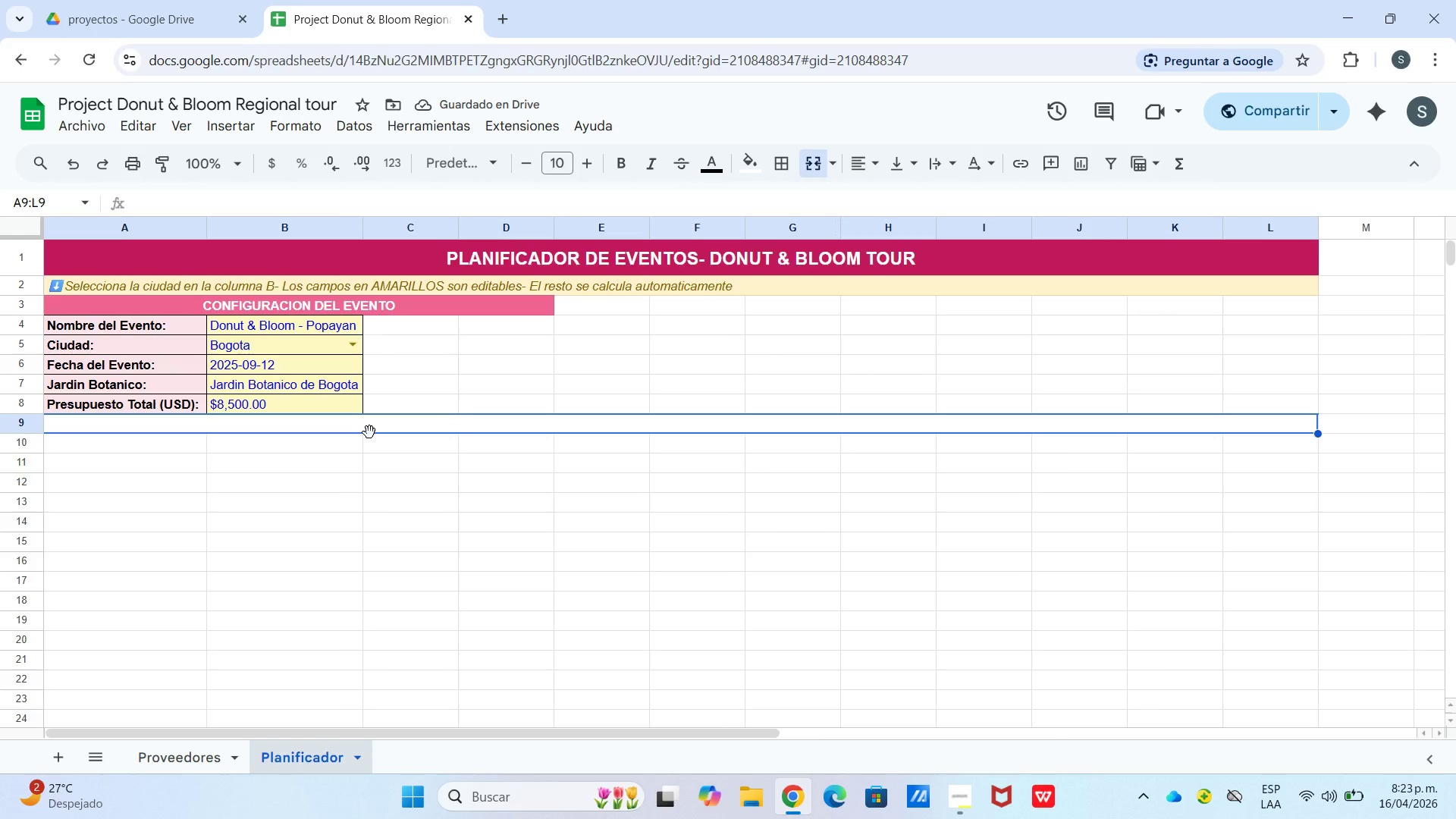 
double_click([366, 431])
 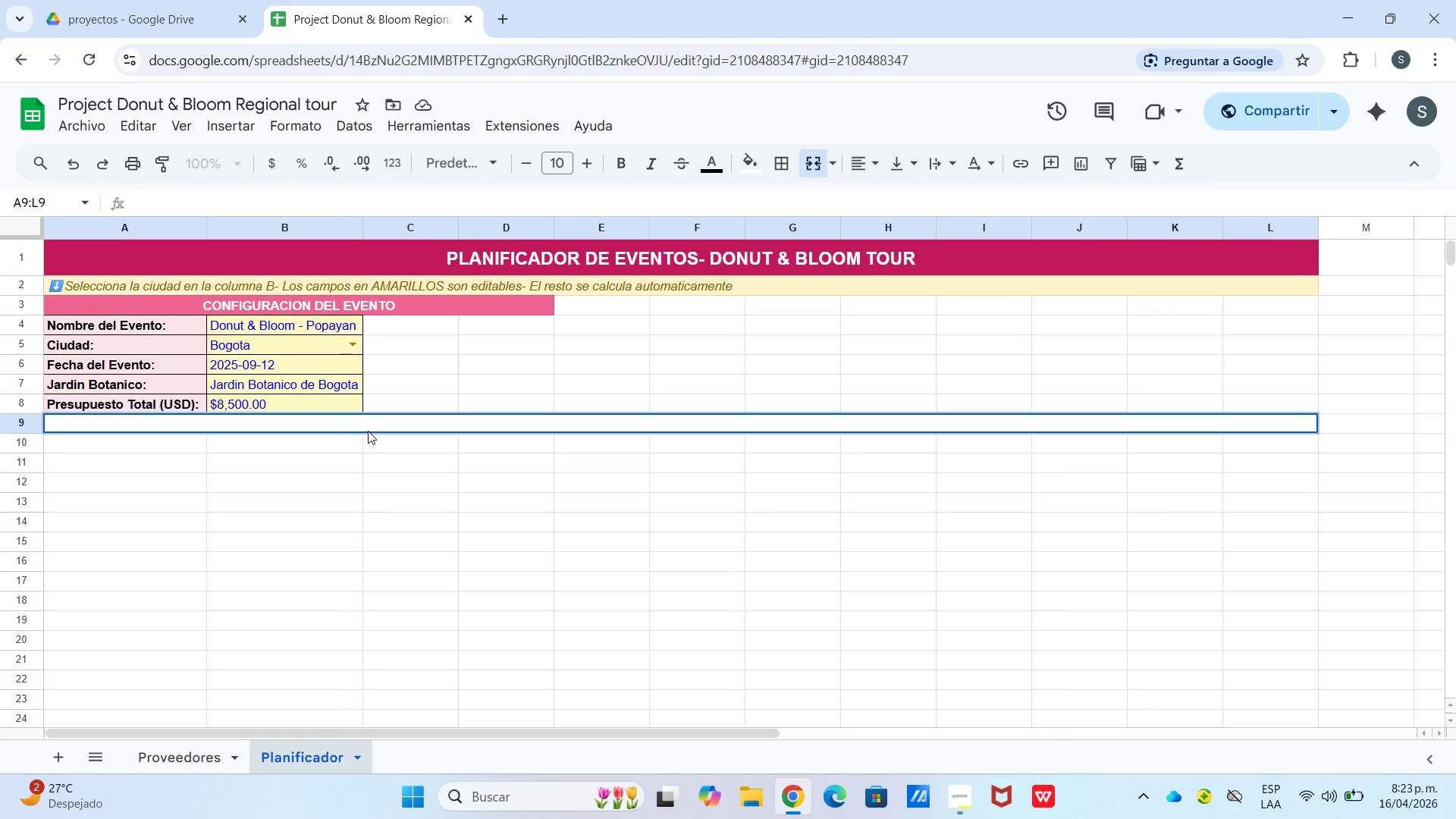 
hold_key(key=ShiftLeft, duration=0.44)
 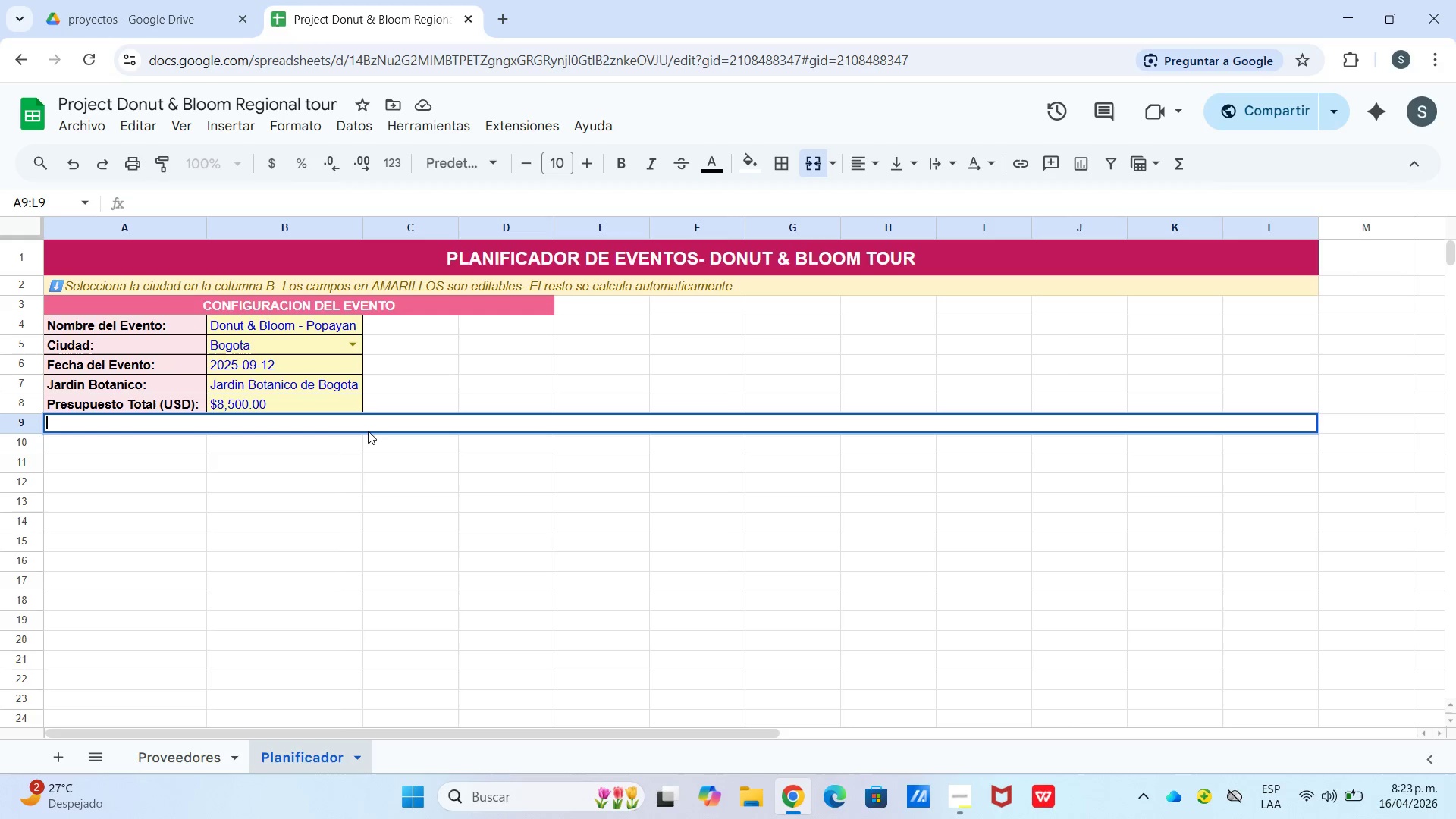 
type(ASIGNACION DE PROVEEDORES POR NECESIDAD)
 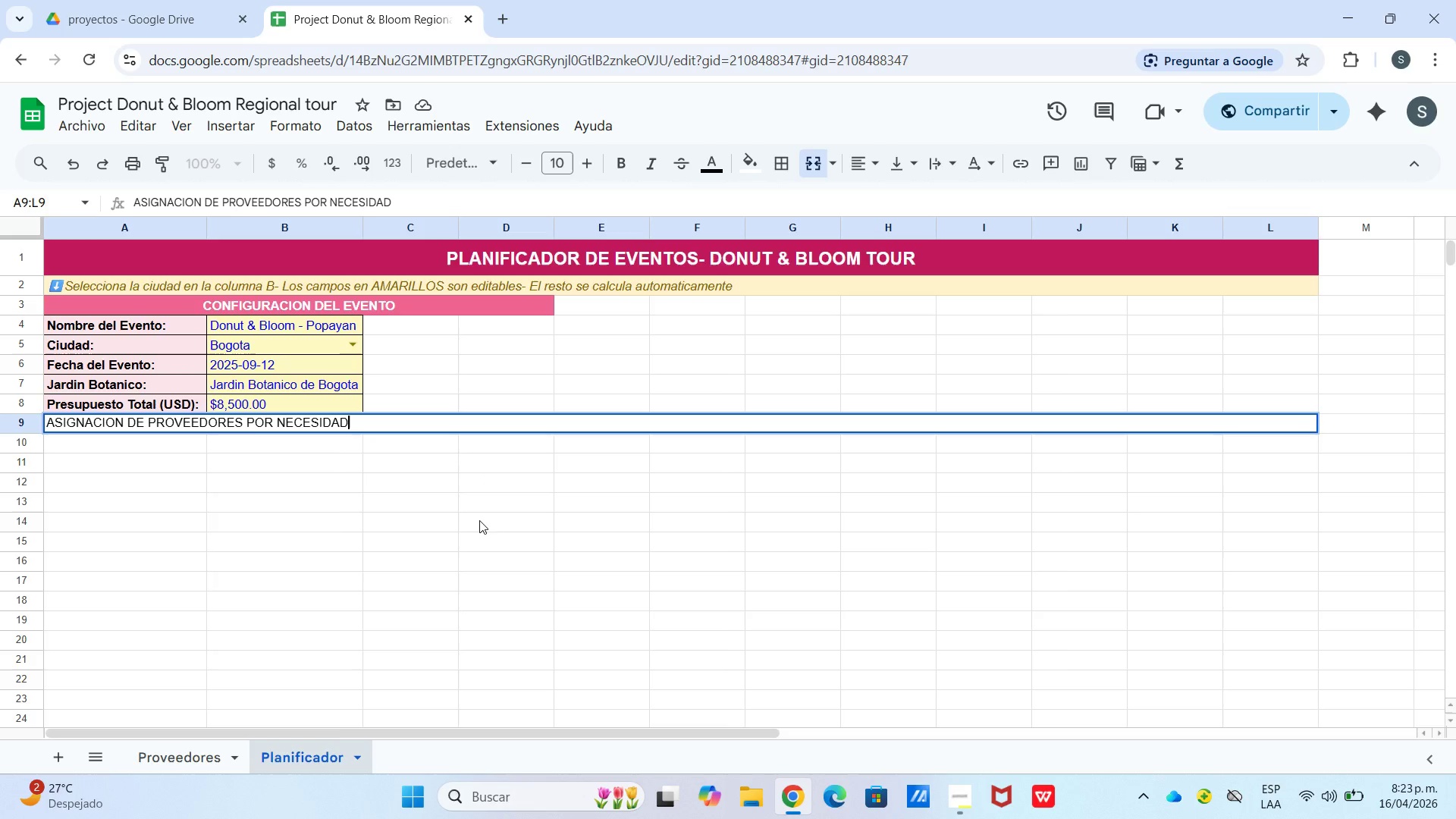 
wait(9.47)
 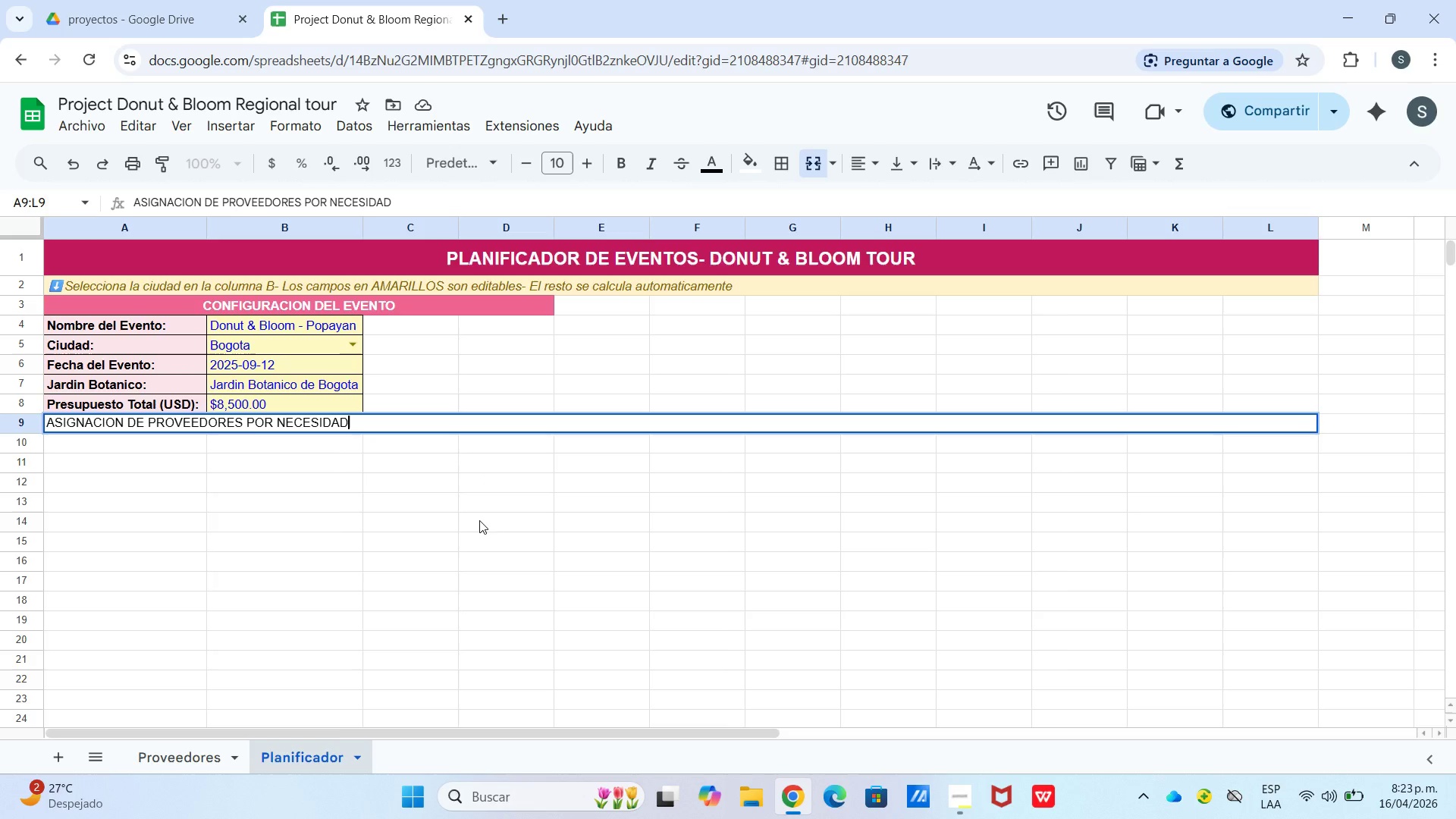 
key(Enter)
 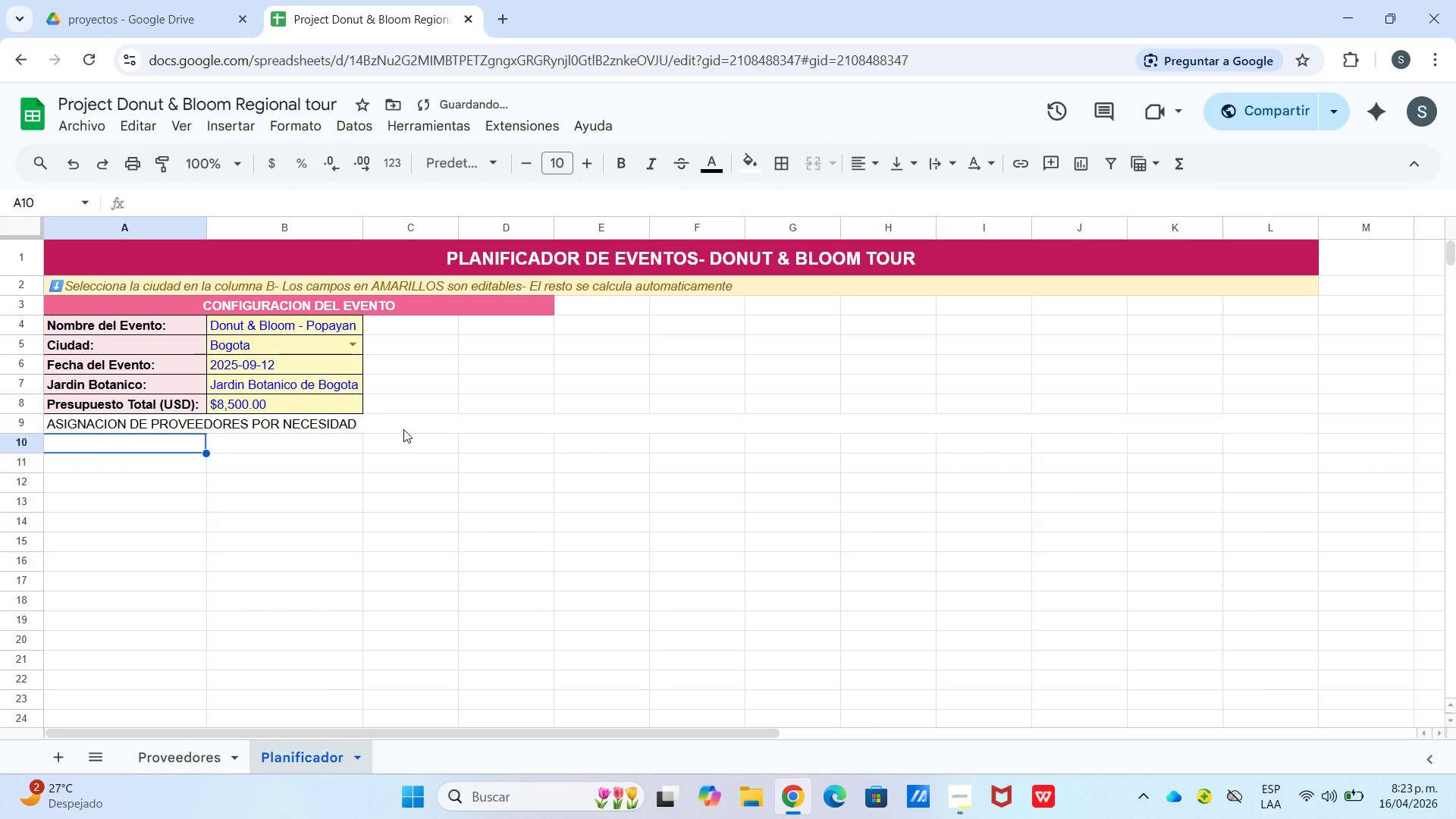 
left_click([403, 429])
 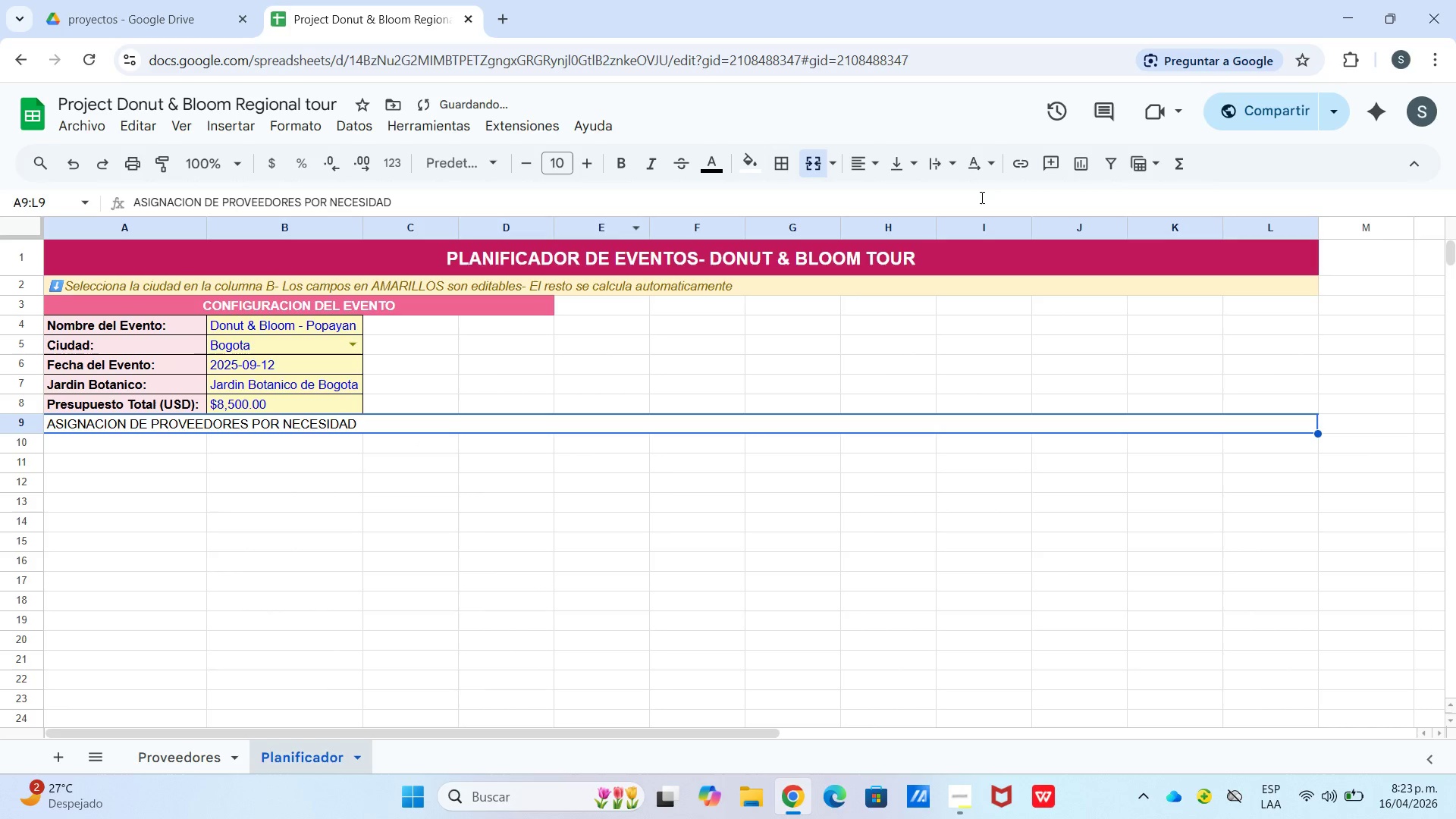 
left_click_drag(start_coordinate=[865, 156], to_coordinate=[880, 177])
 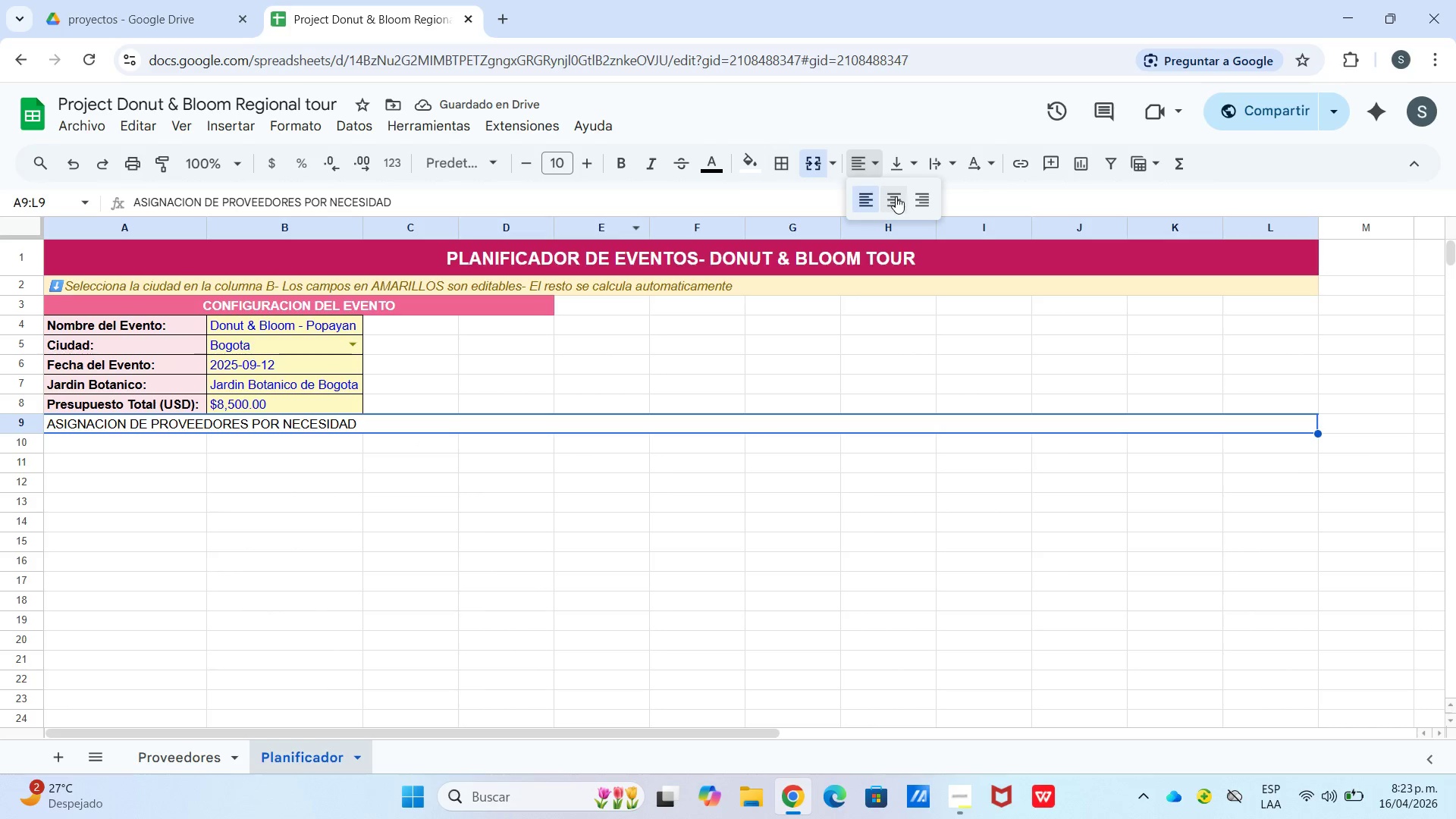 
left_click_drag(start_coordinate=[896, 197], to_coordinate=[899, 202])
 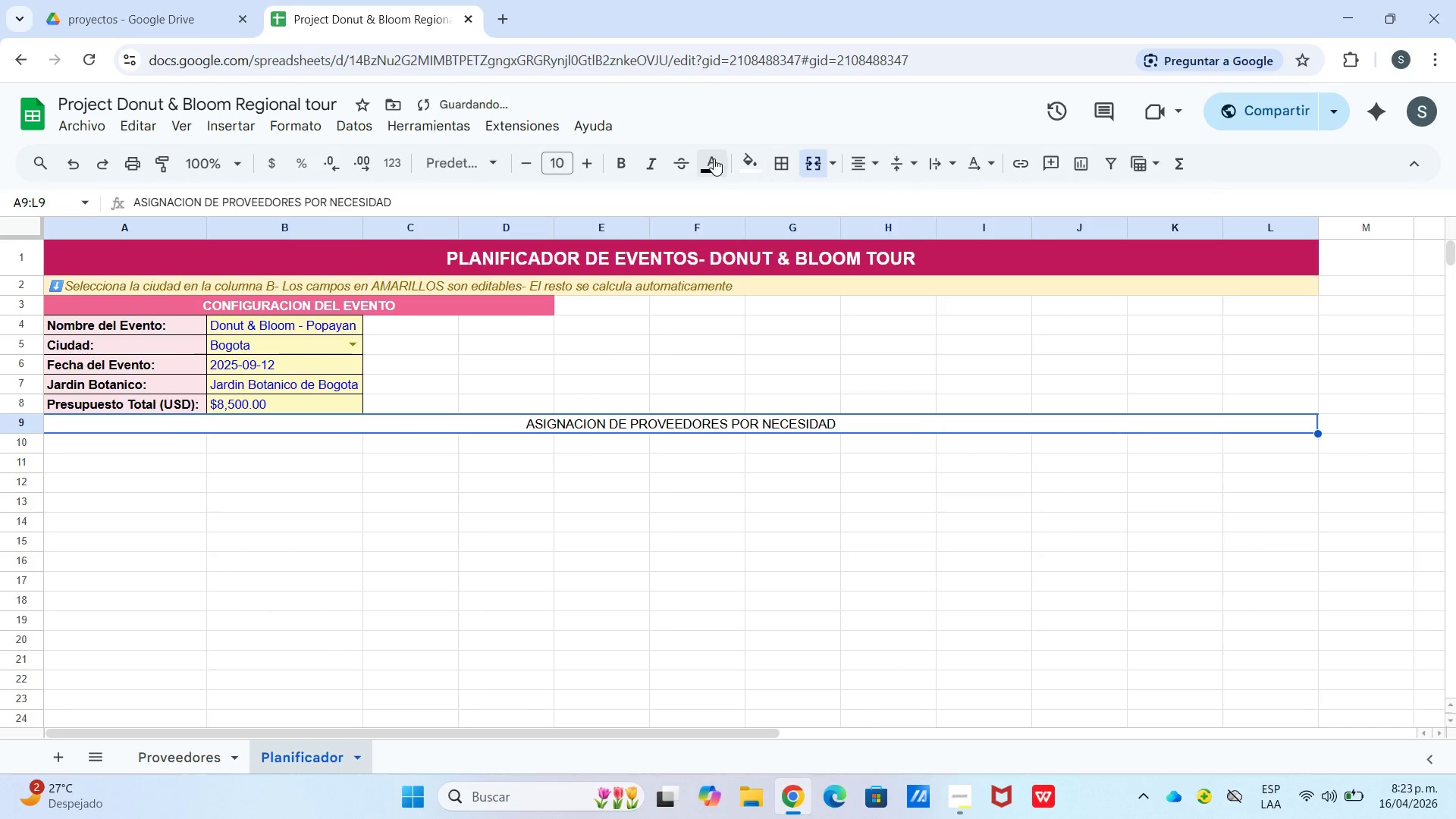 
left_click_drag(start_coordinate=[902, 231], to_coordinate=[896, 234])
 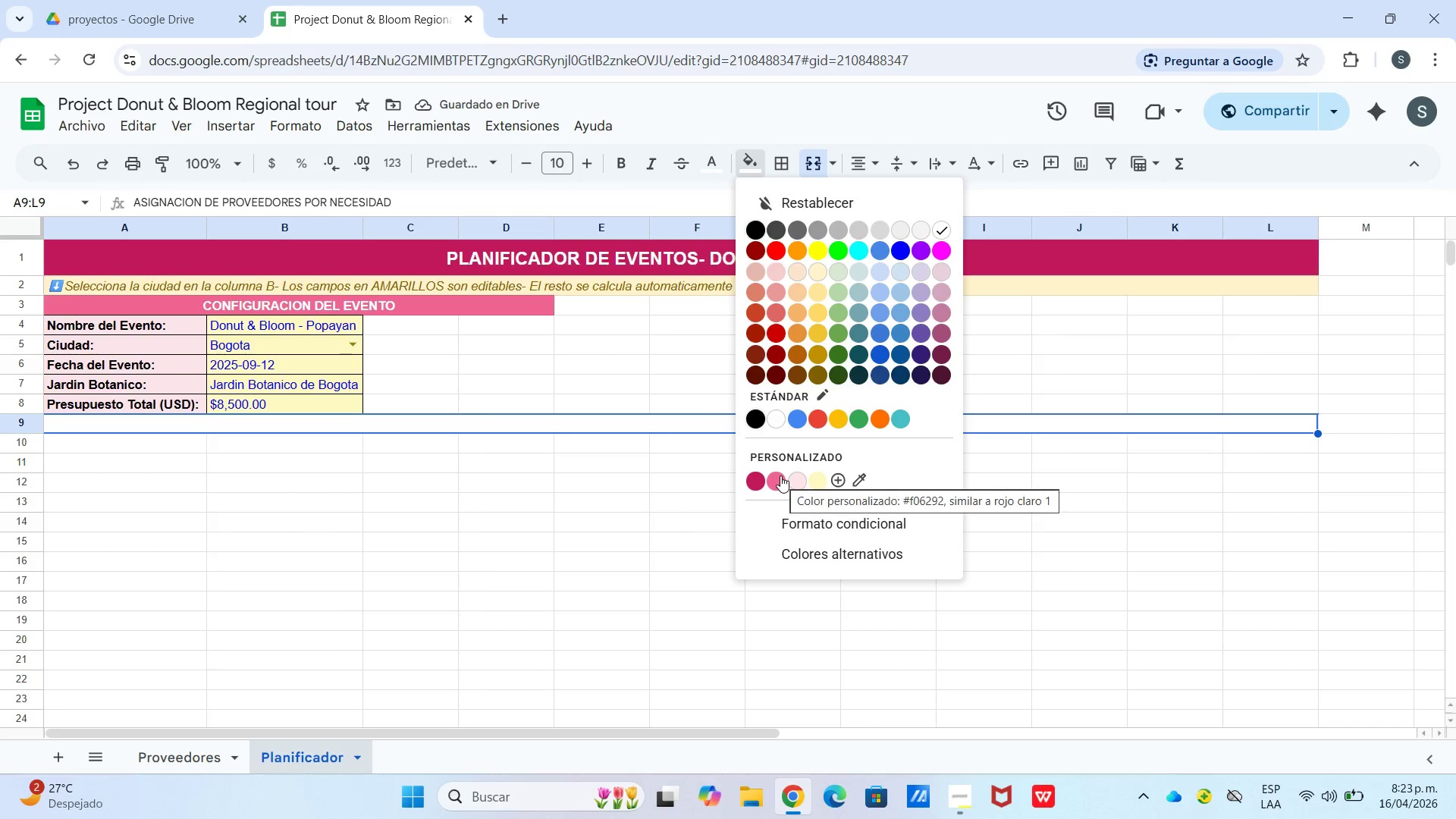 
left_click([780, 475])
 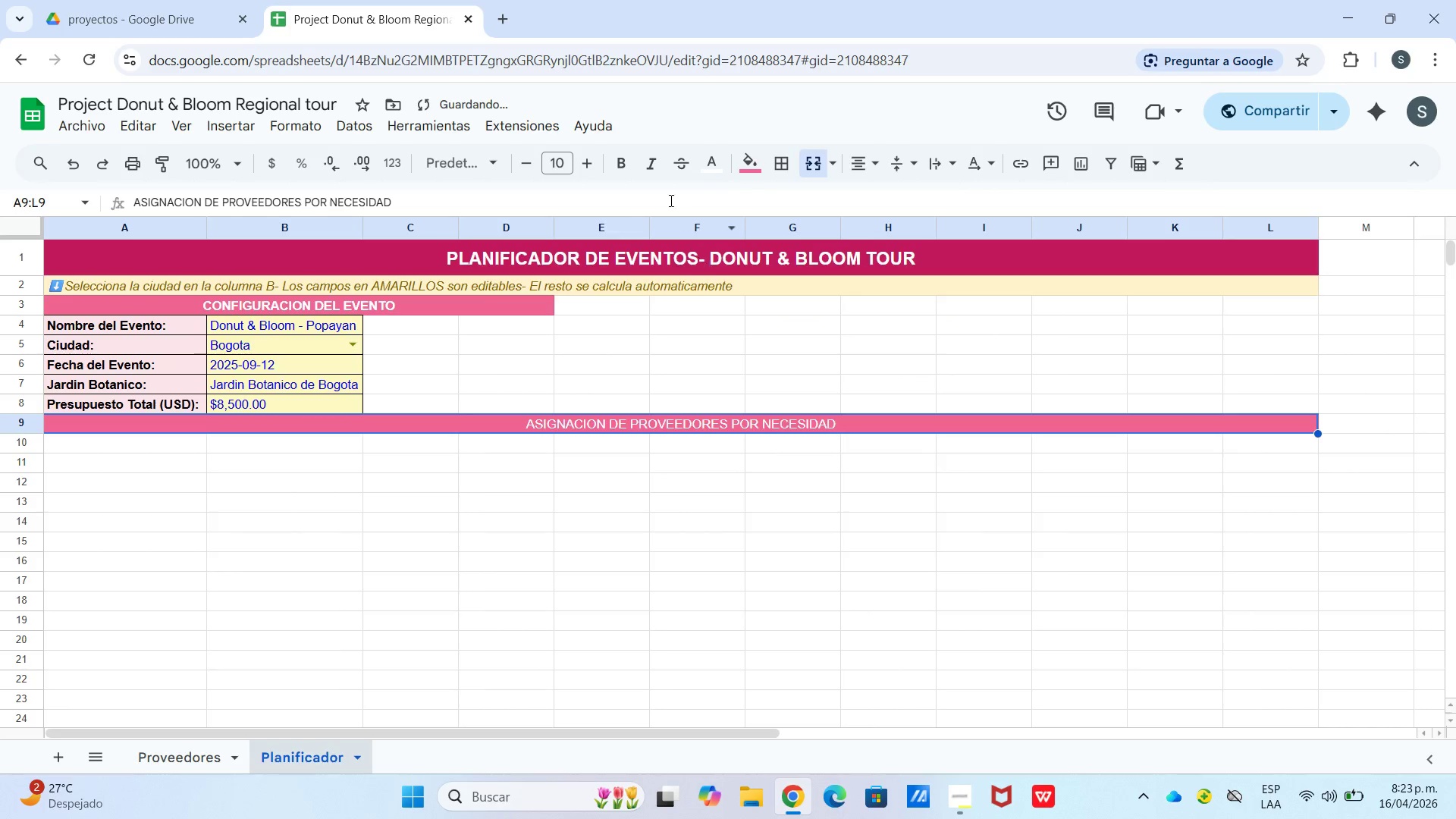 
left_click([620, 167])
 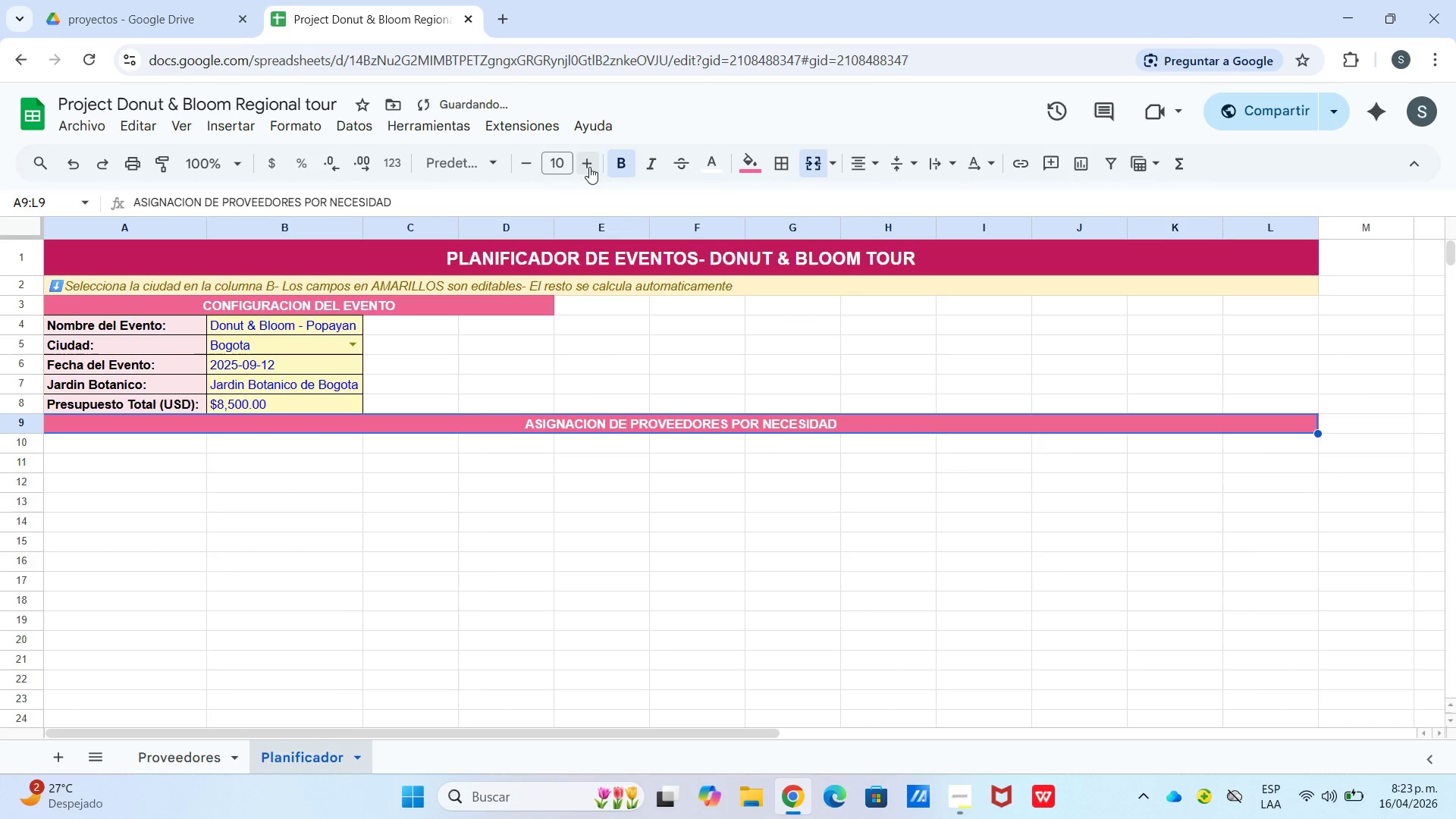 
double_click([590, 161])
 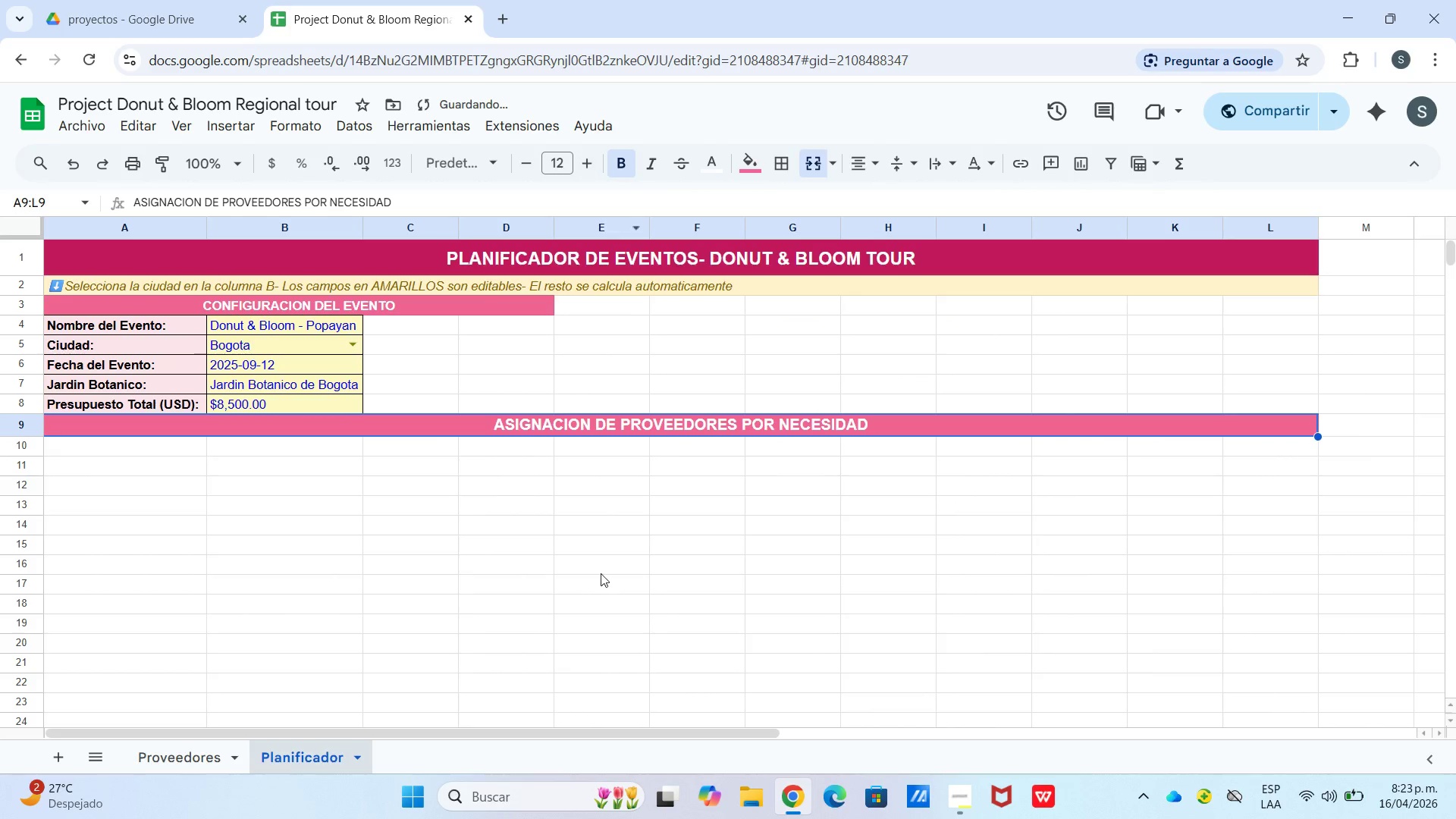 
triple_click([601, 579])
 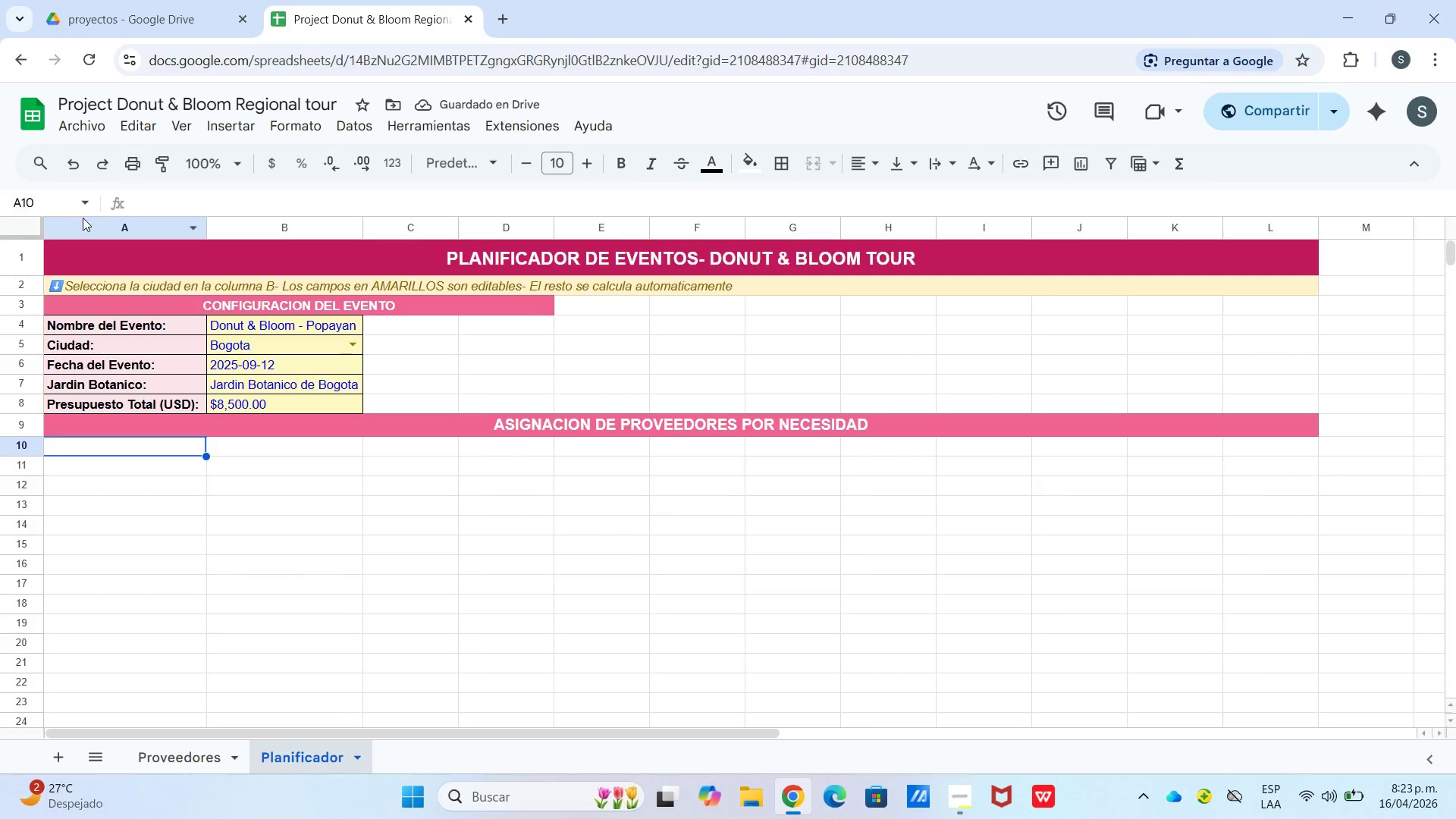 
wait(9.75)
 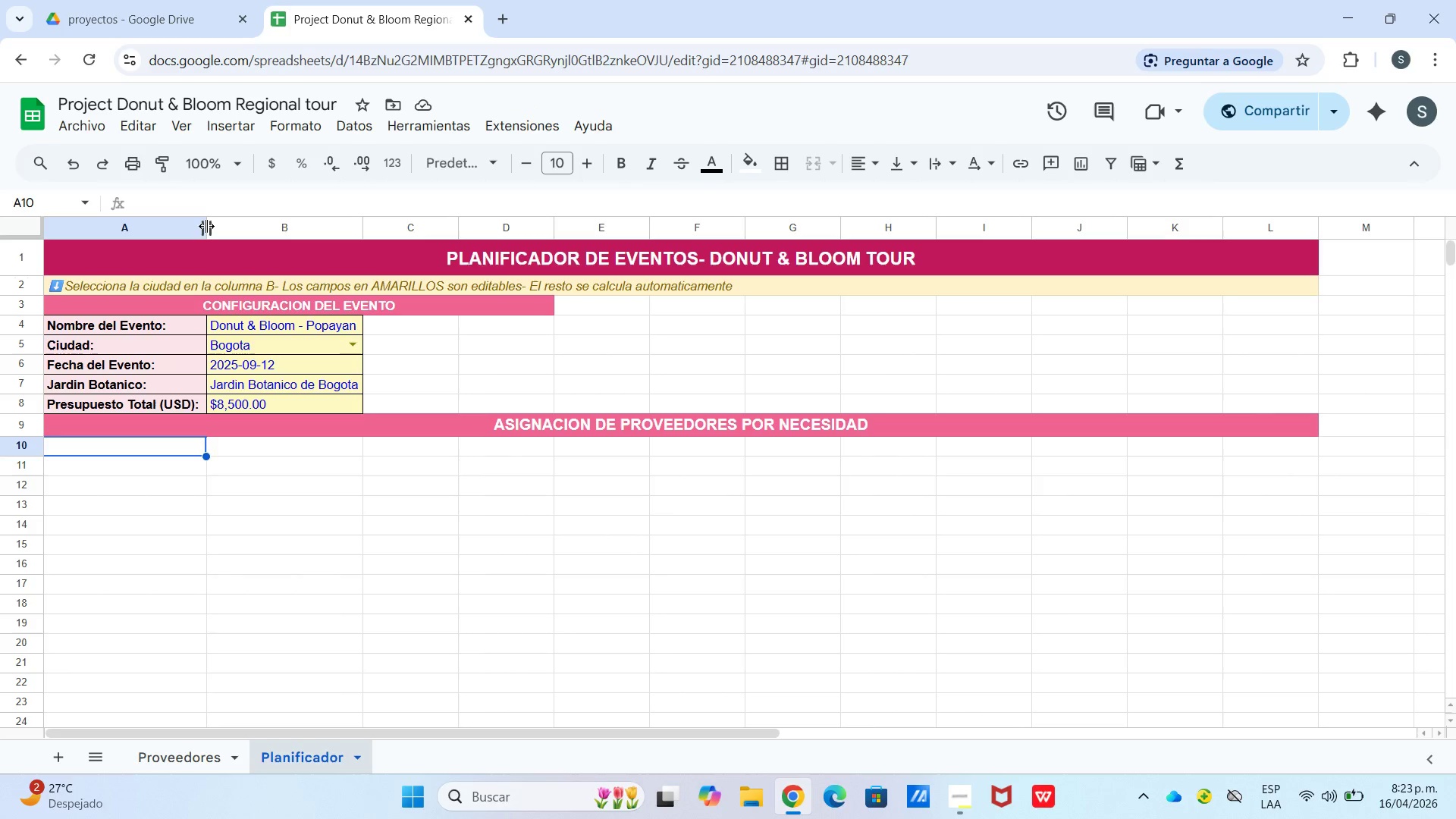 
key(Shift+3)
 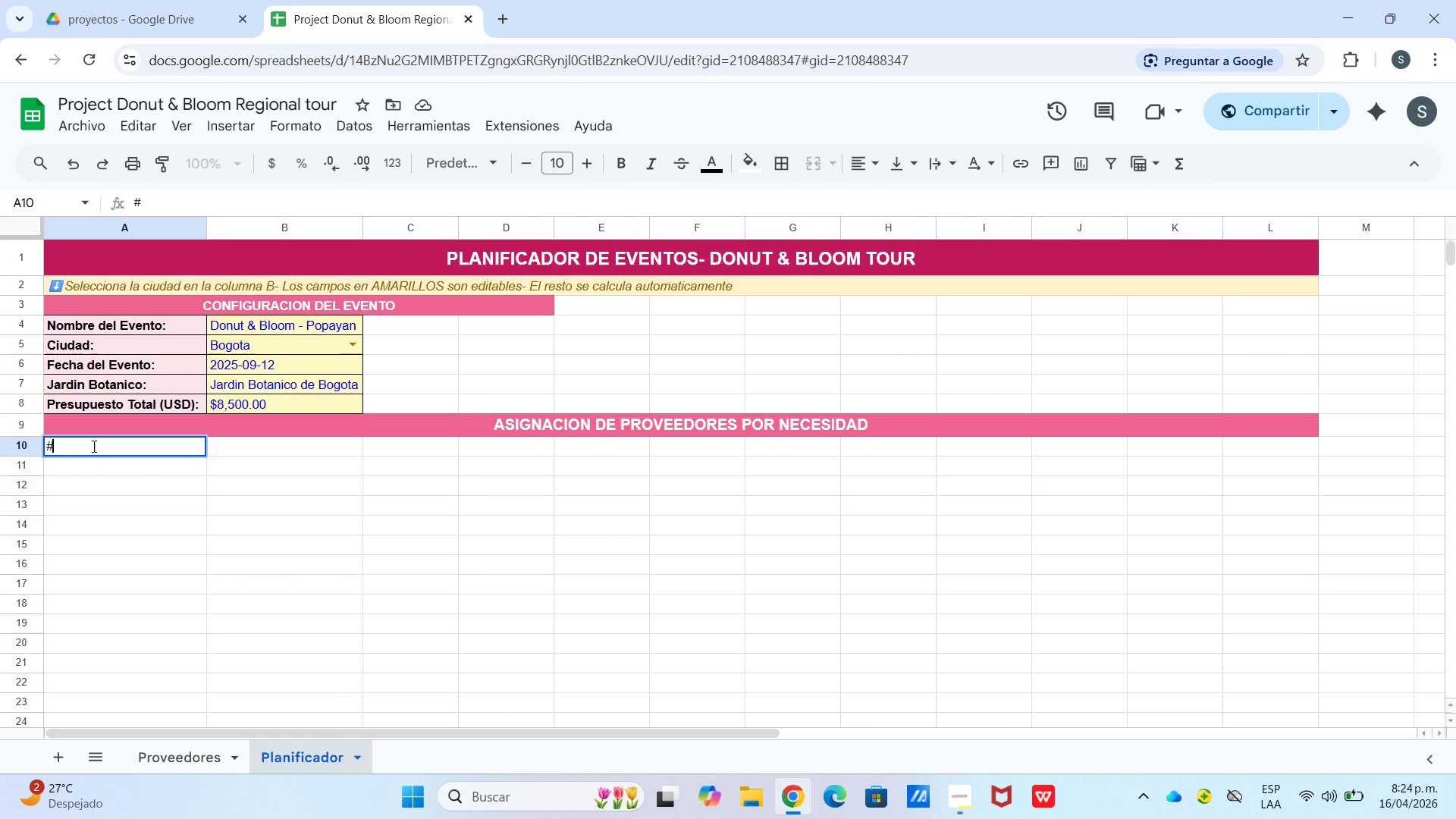 
wait(5.91)
 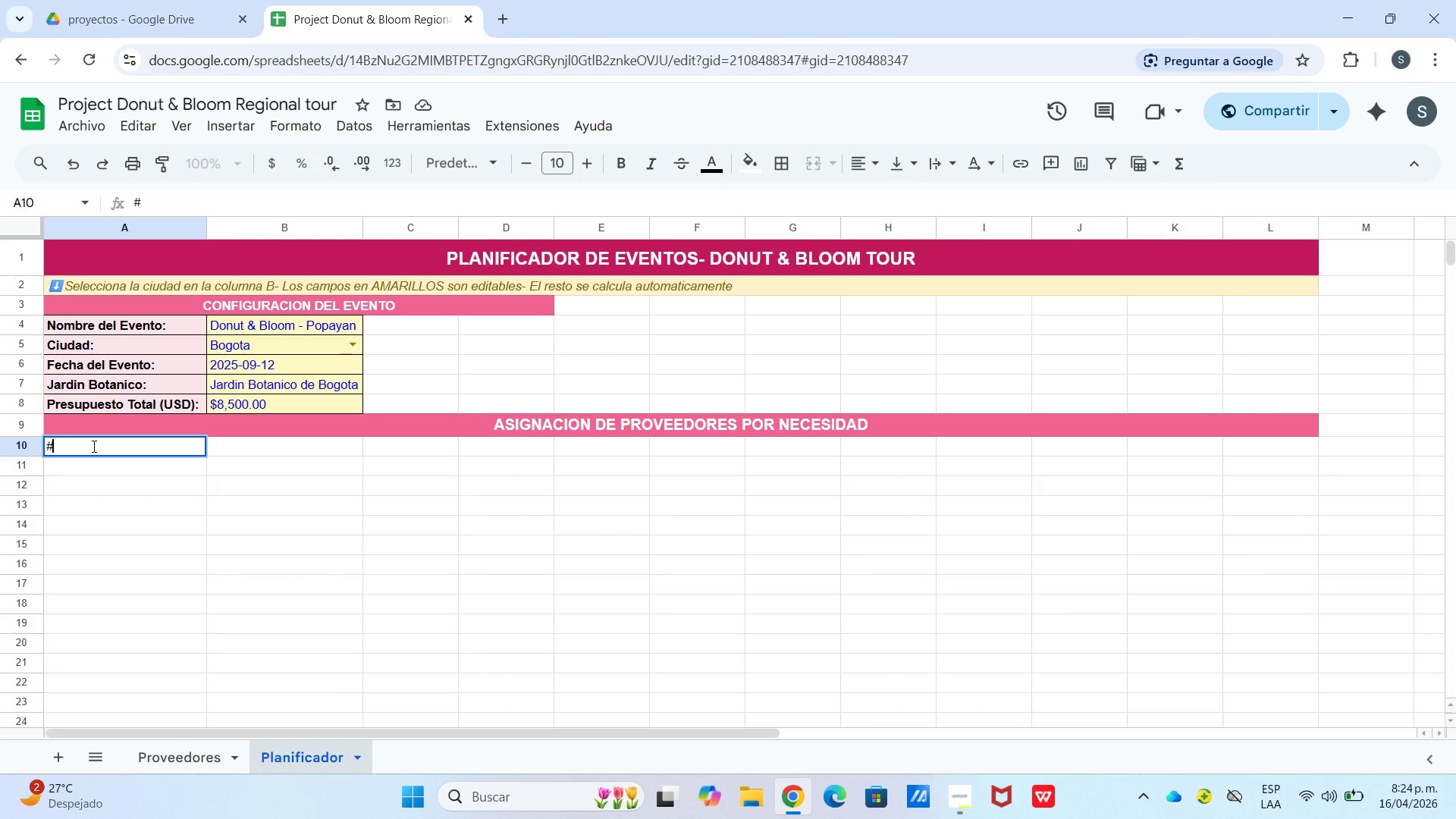 
key(Enter)
 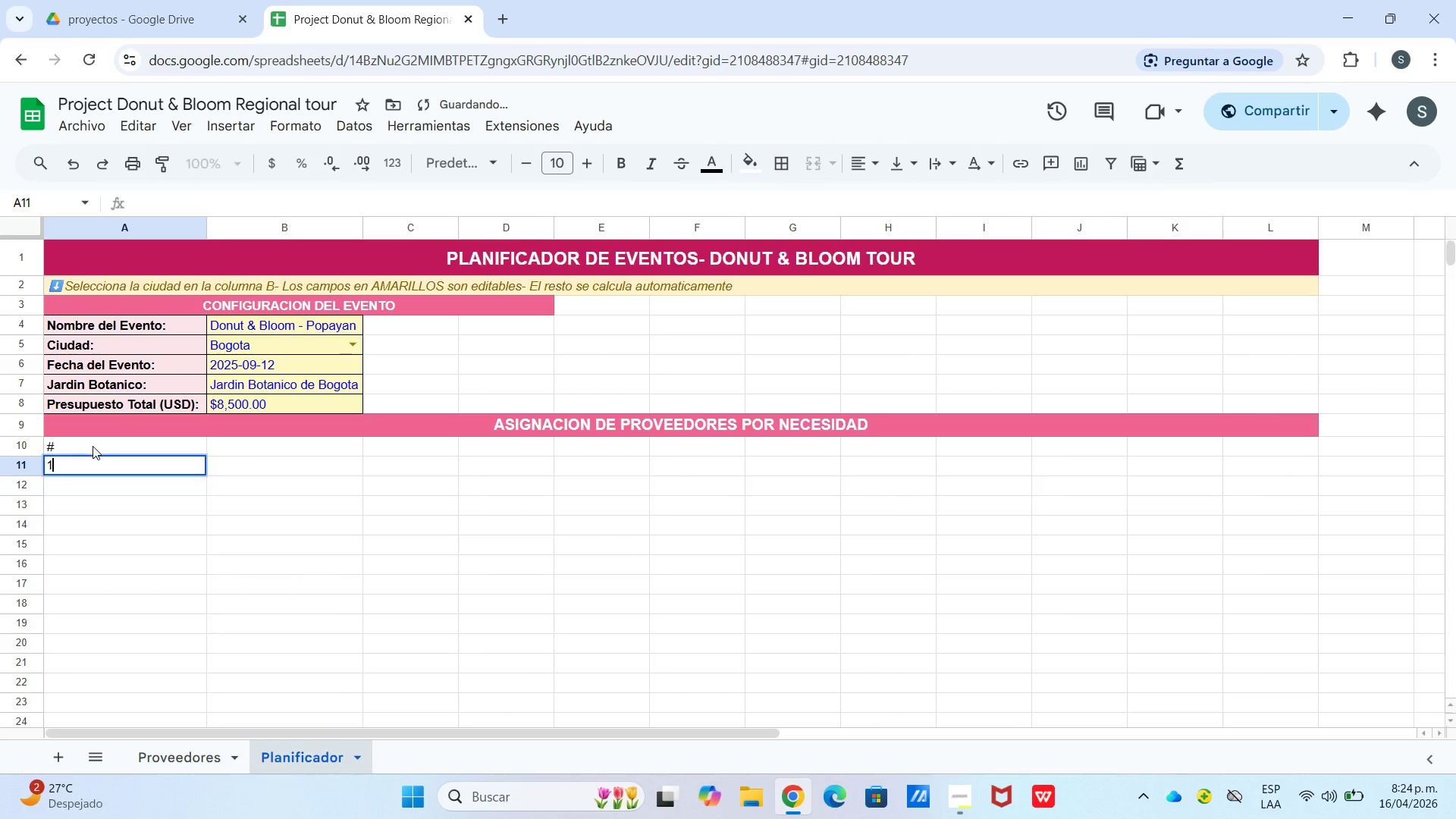 
key(Numpad1)
 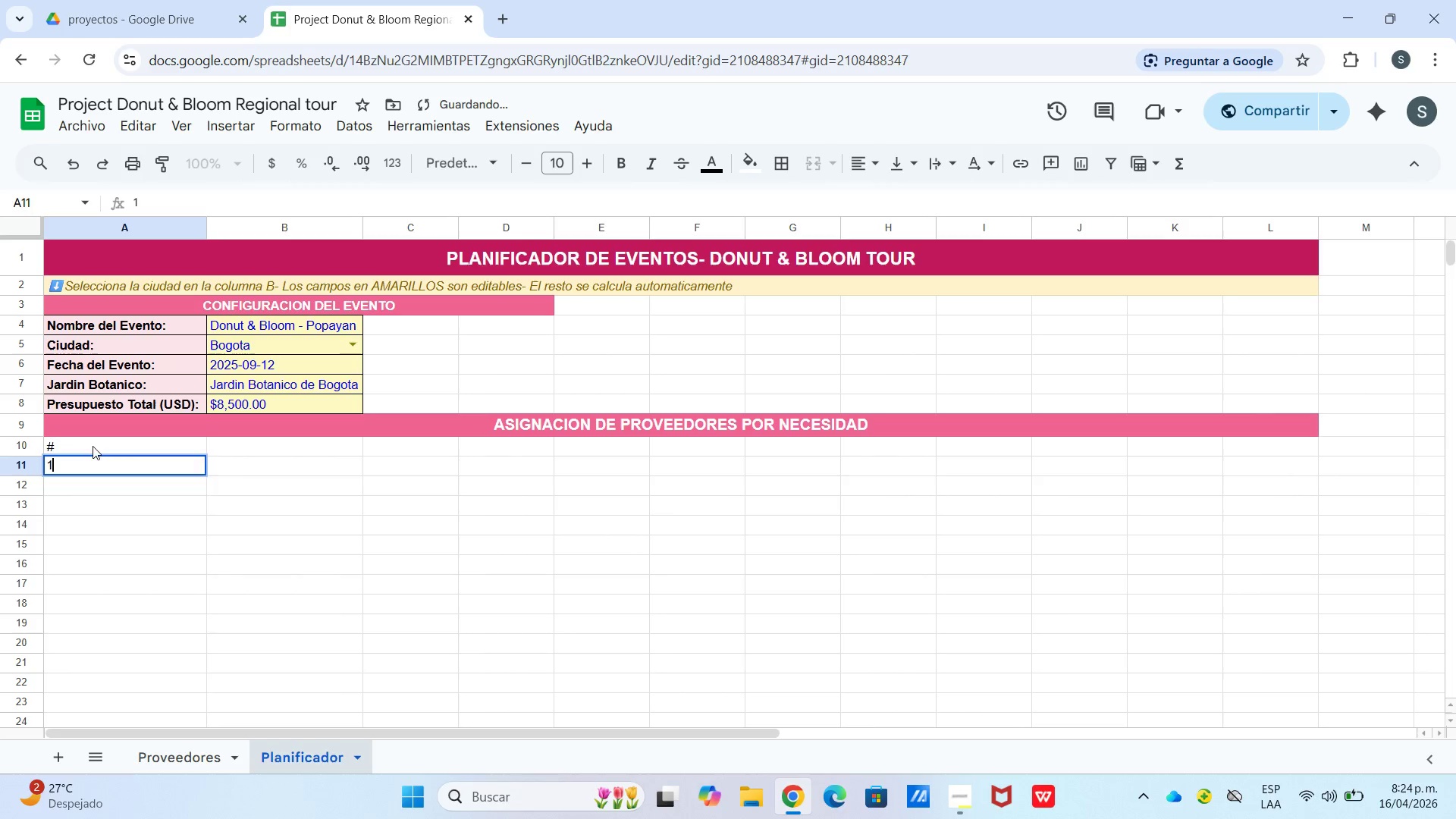 
key(Enter)
 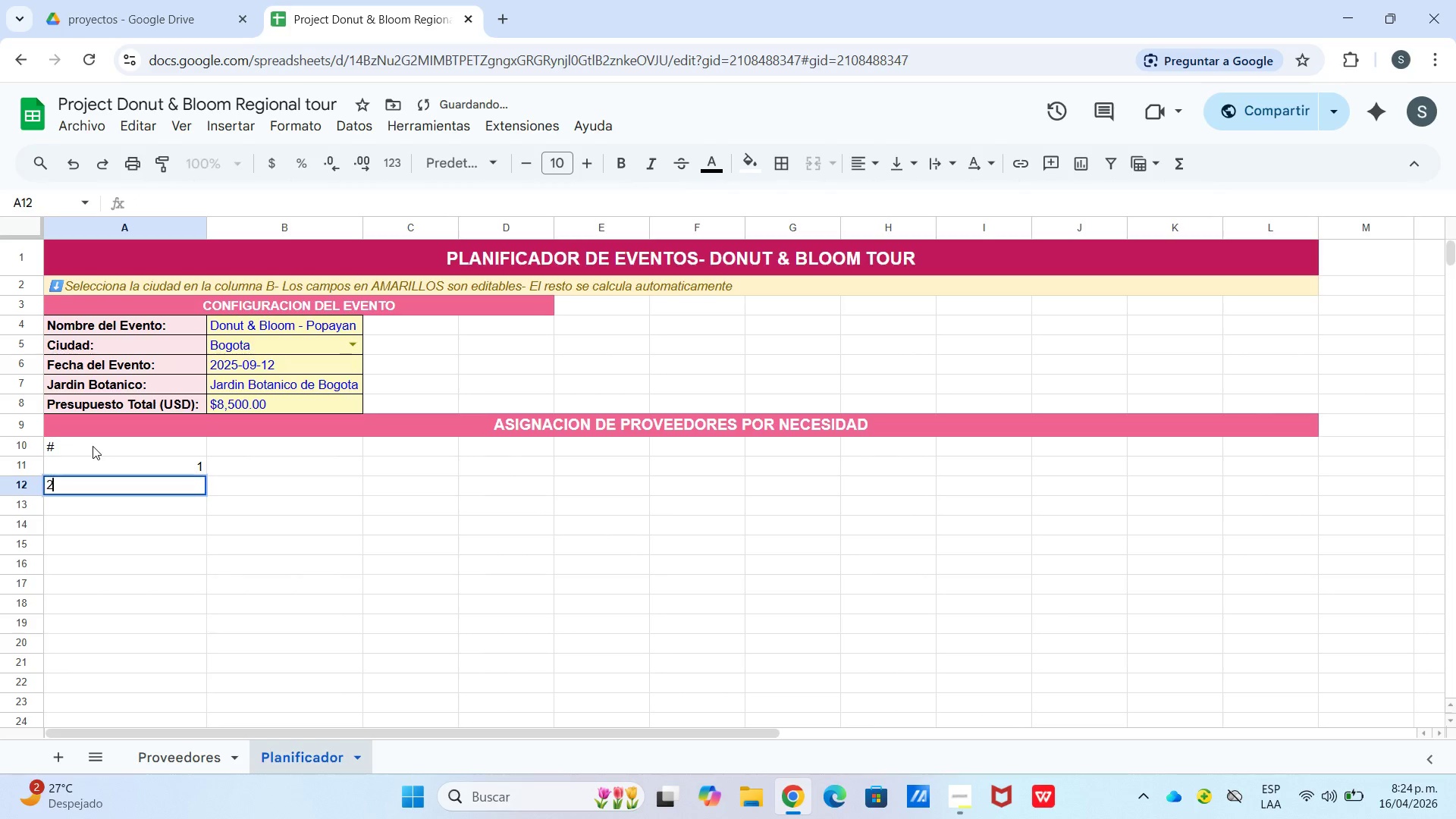 
key(Numpad2)
 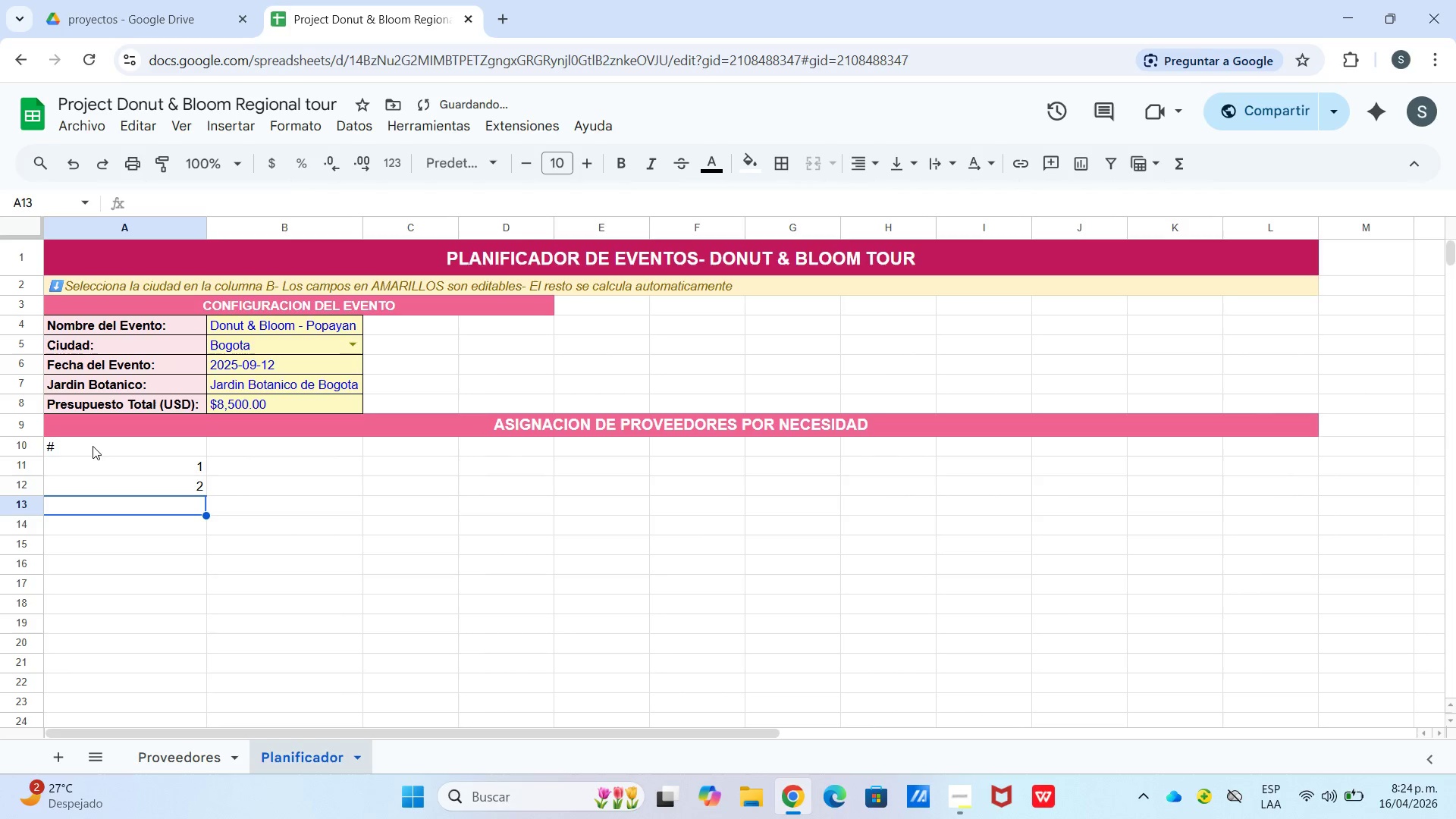 
key(Enter)
 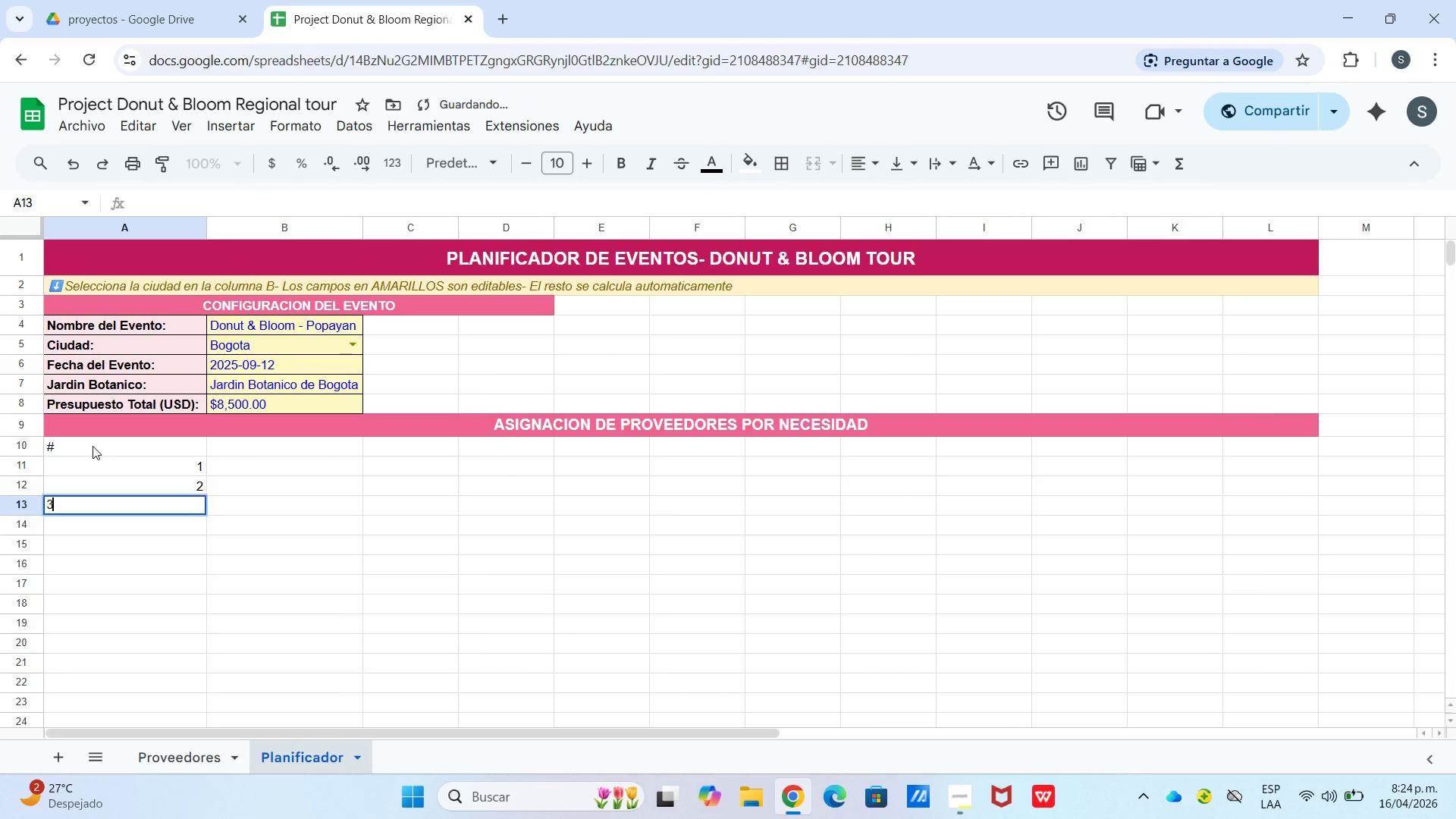 
key(Numpad3)
 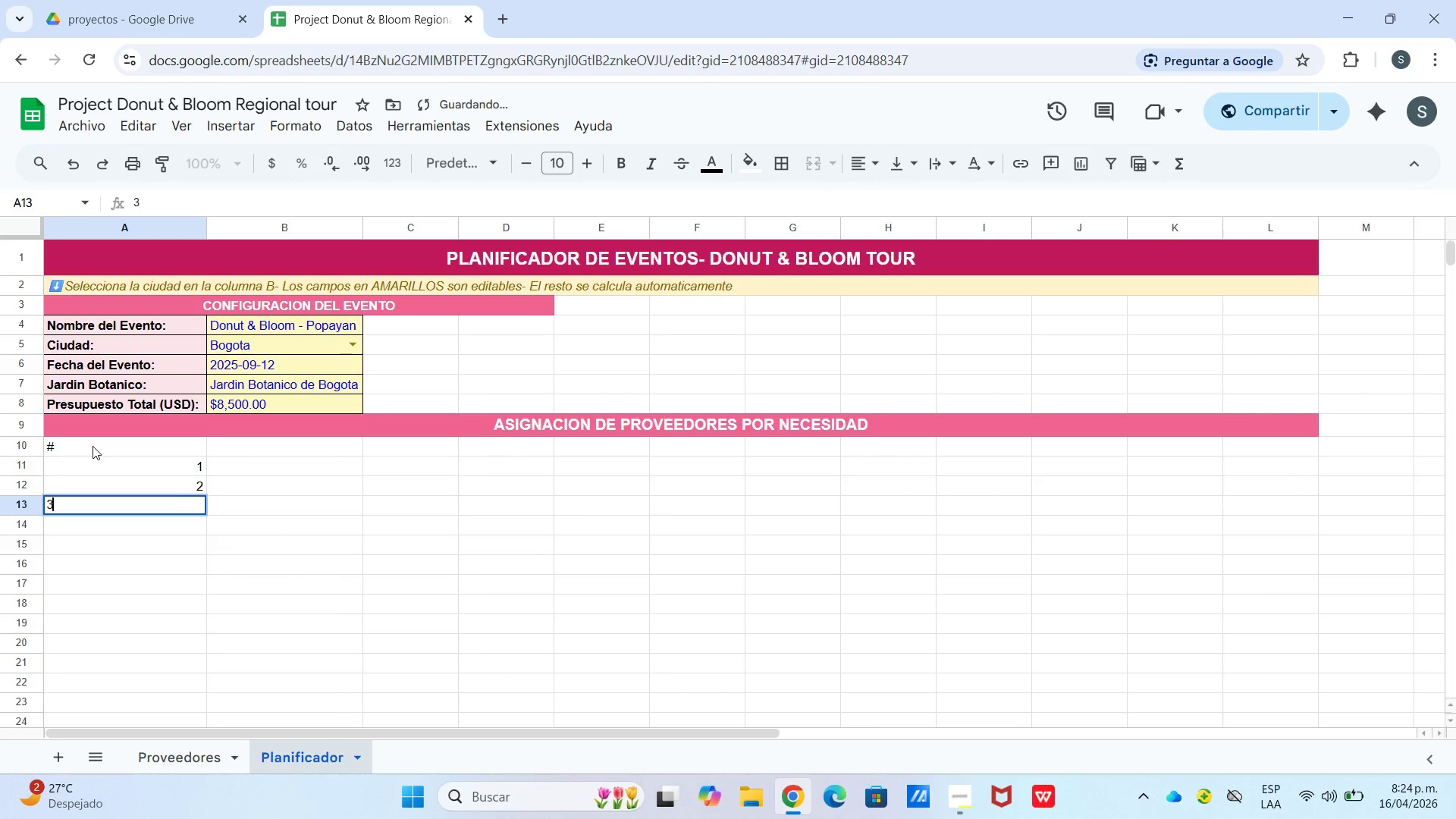 
key(Enter)
 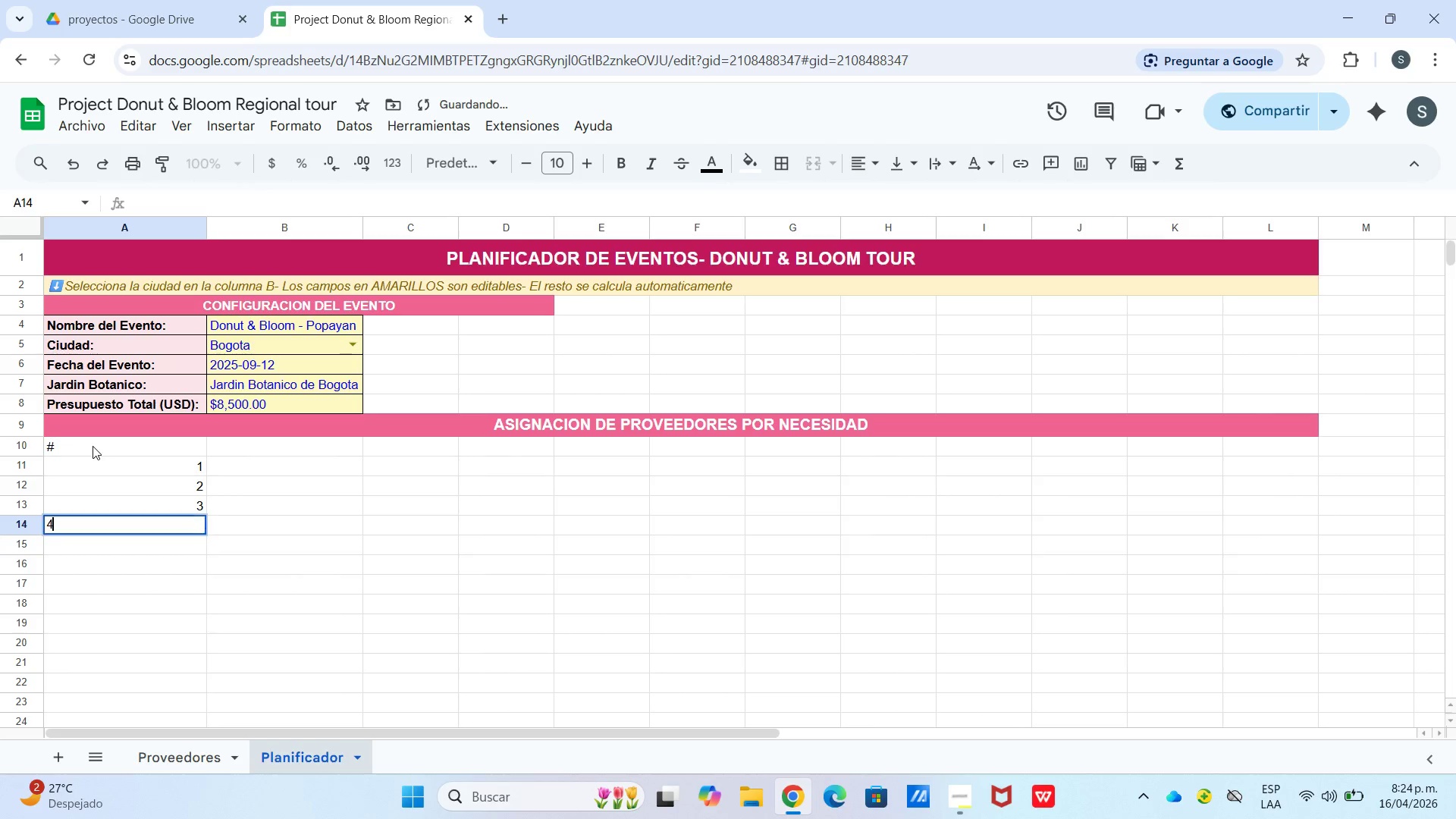 
key(Numpad4)
 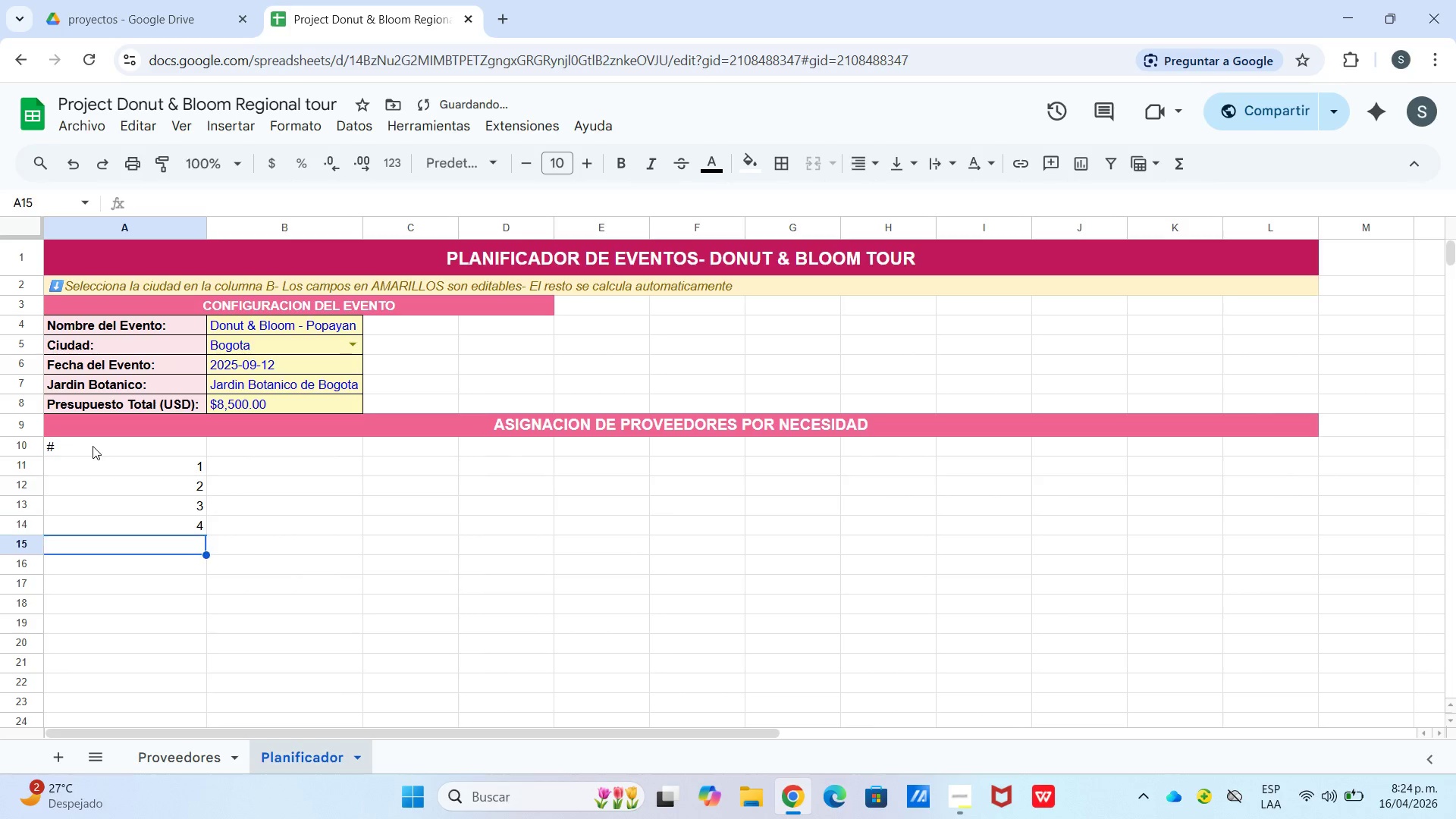 
key(Enter)
 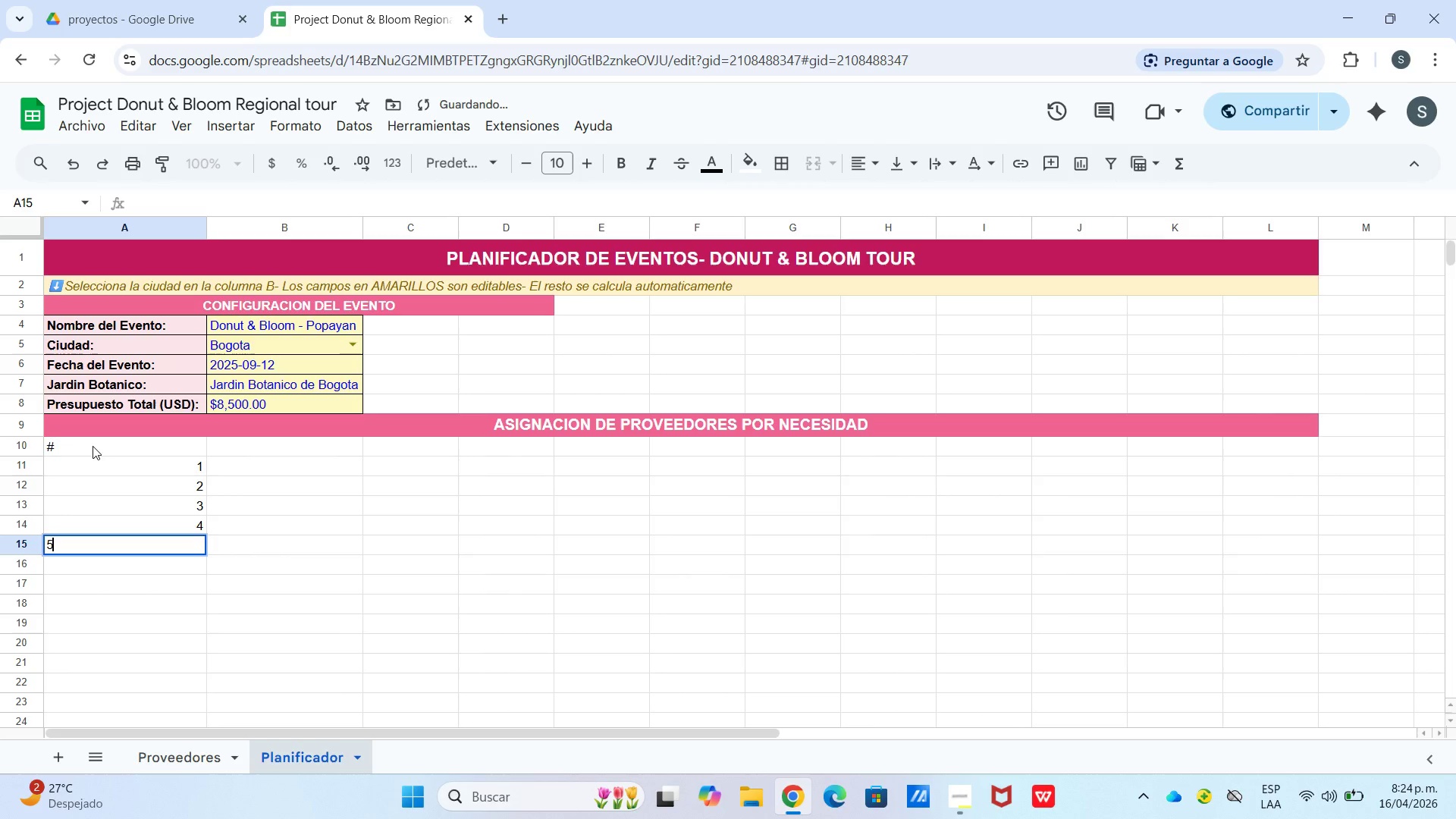 
key(Numpad5)
 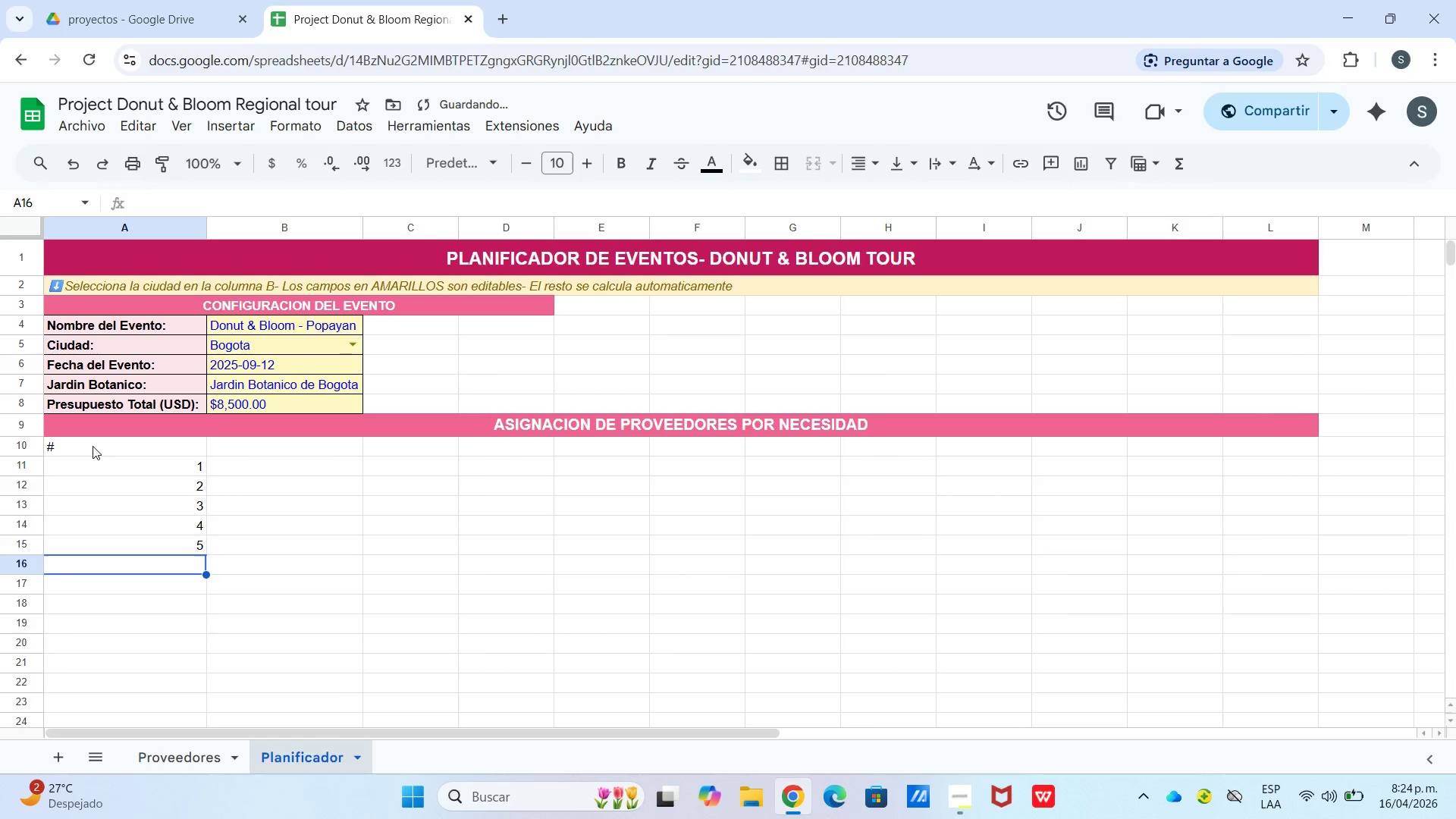 
key(Enter)
 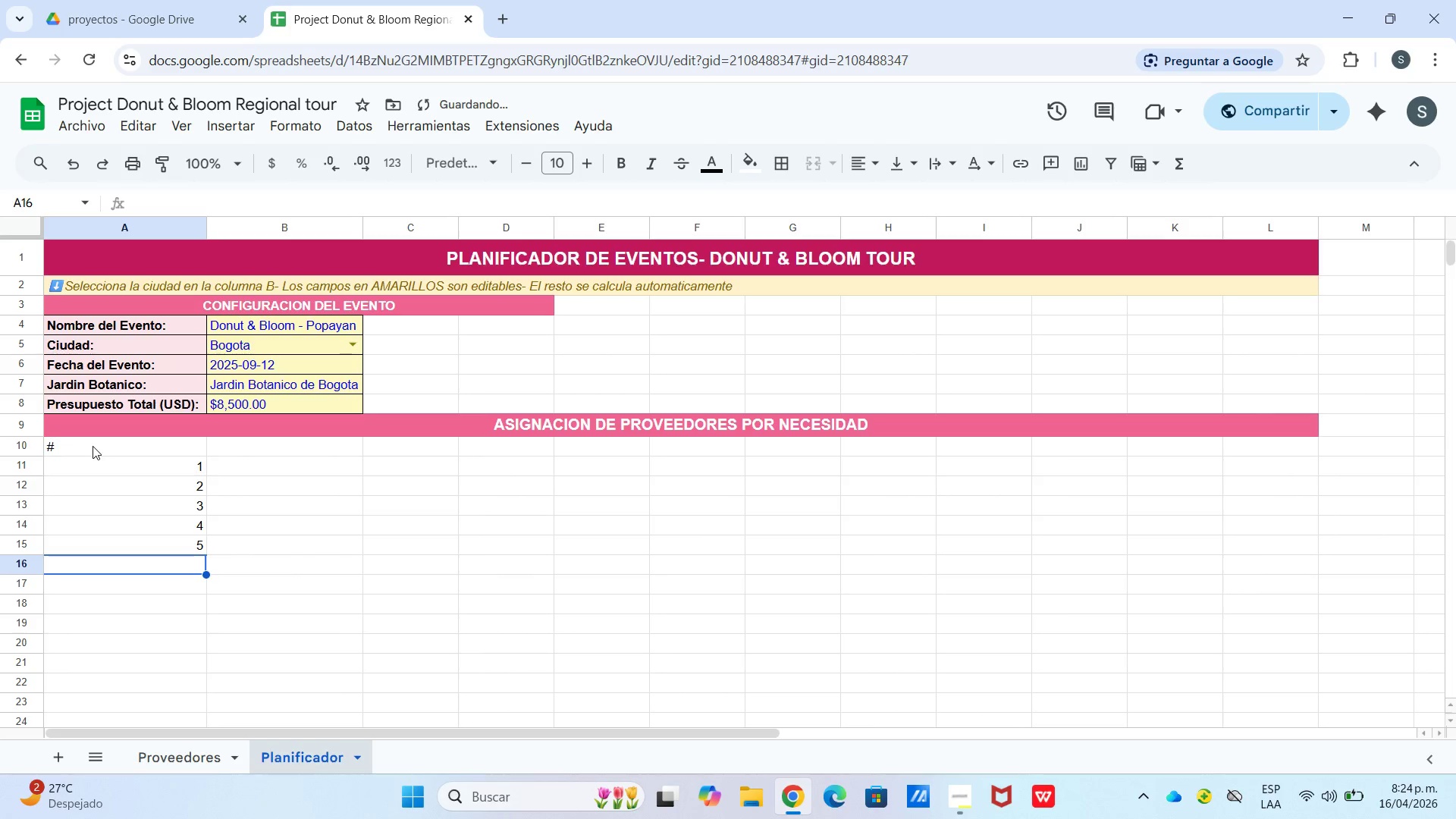 
key(Numpad6)
 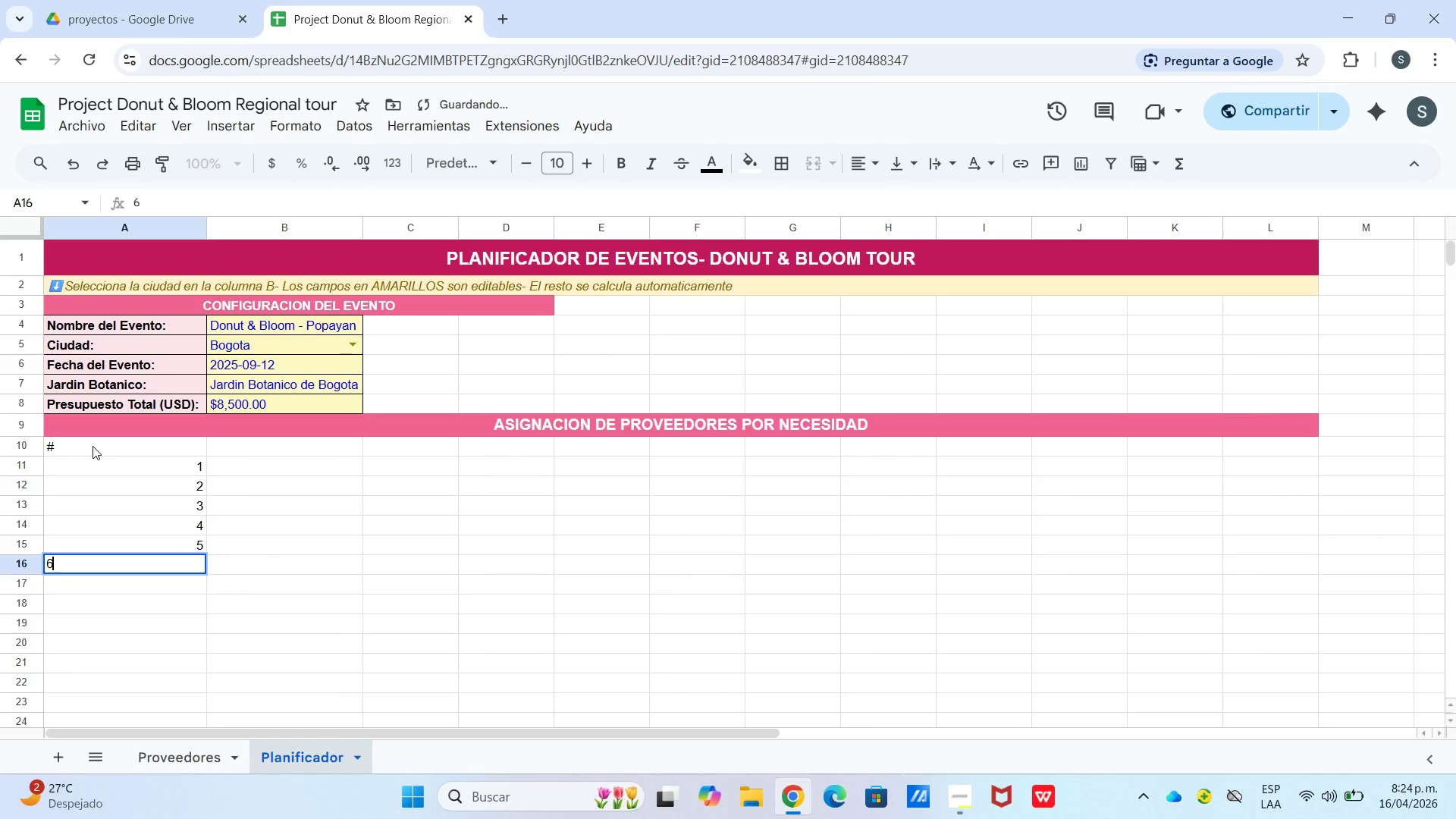 
key(Enter)
 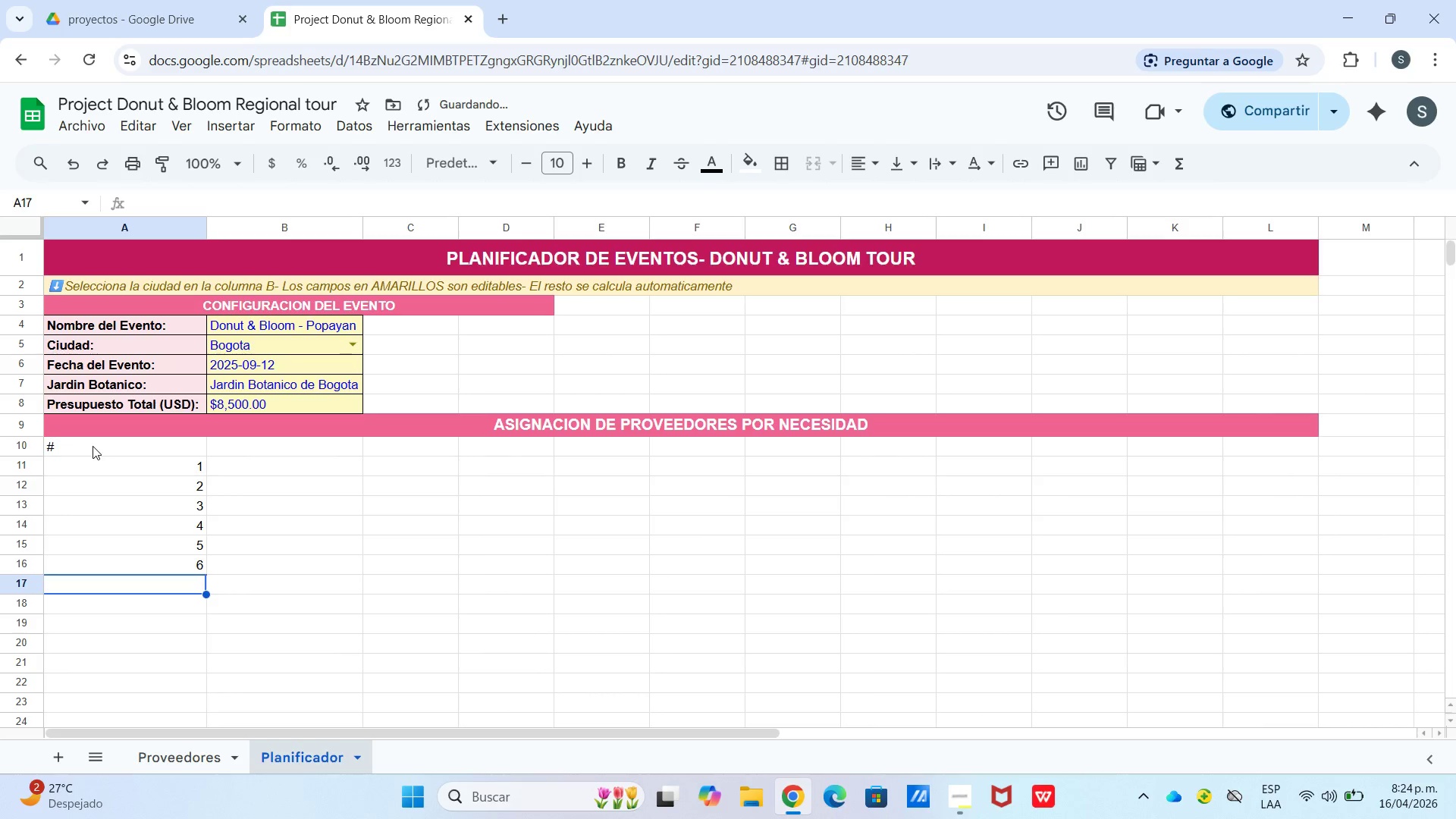 
key(Numpad7)
 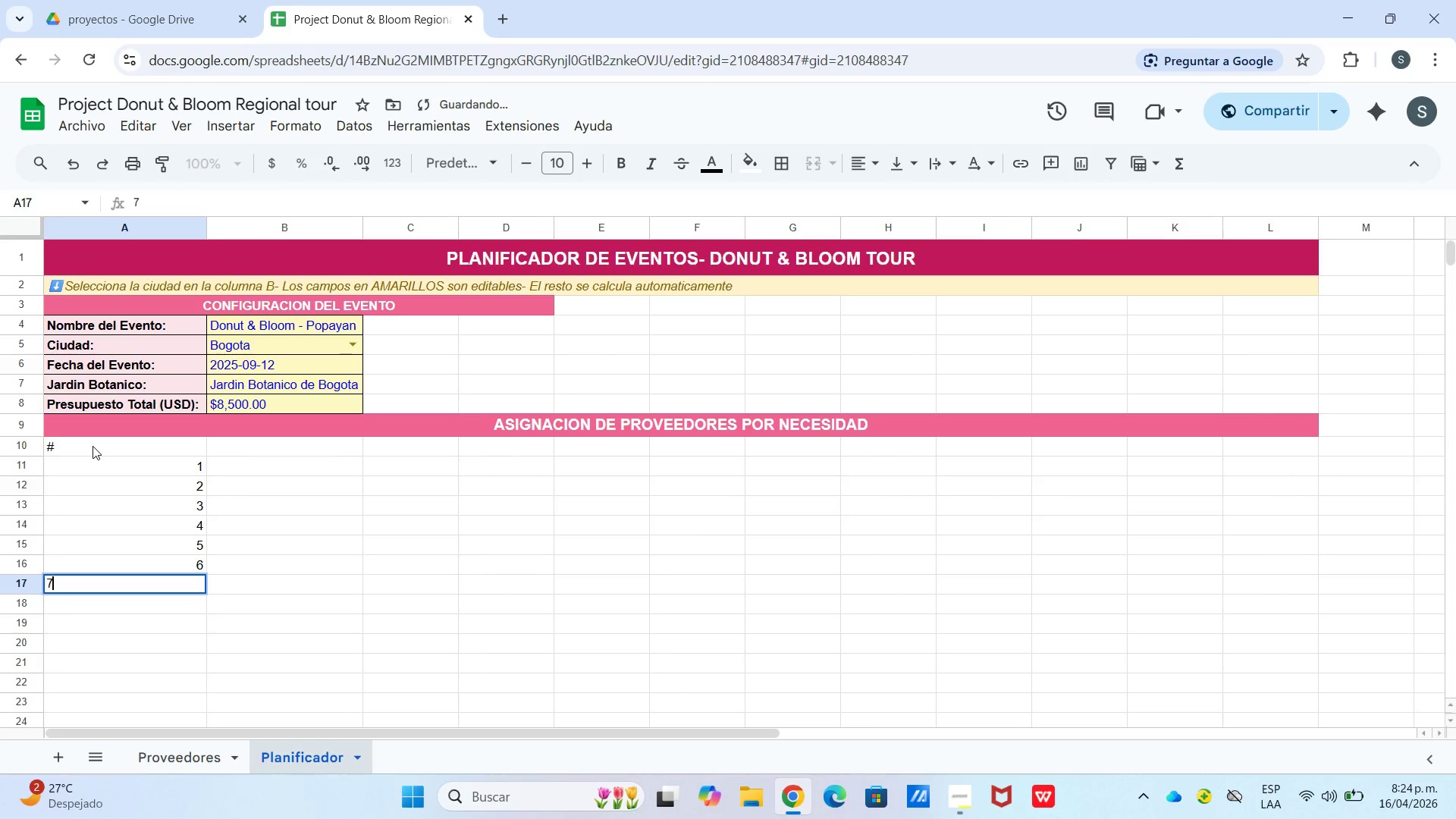 
key(Enter)
 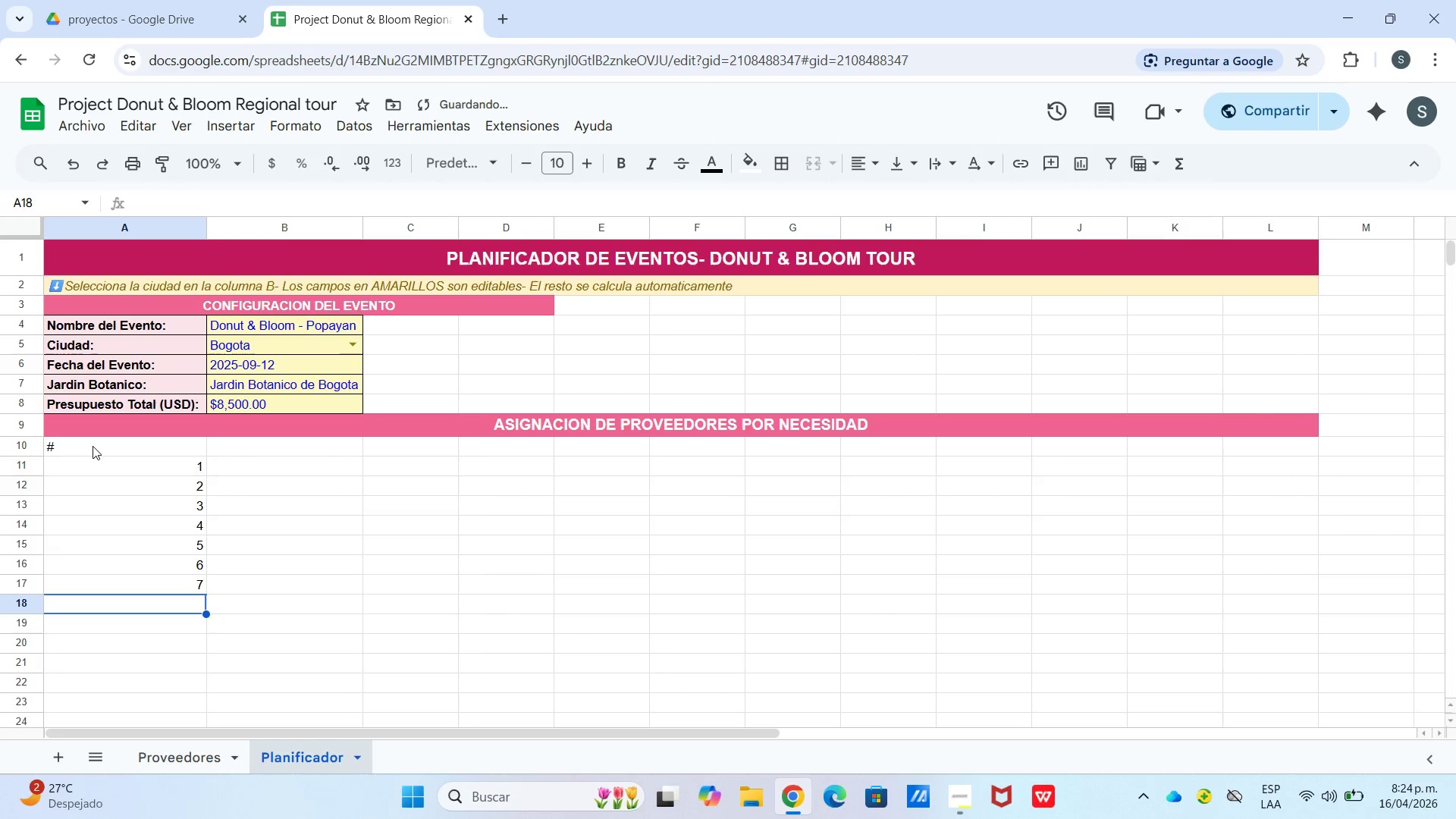 
key(Numpad8)
 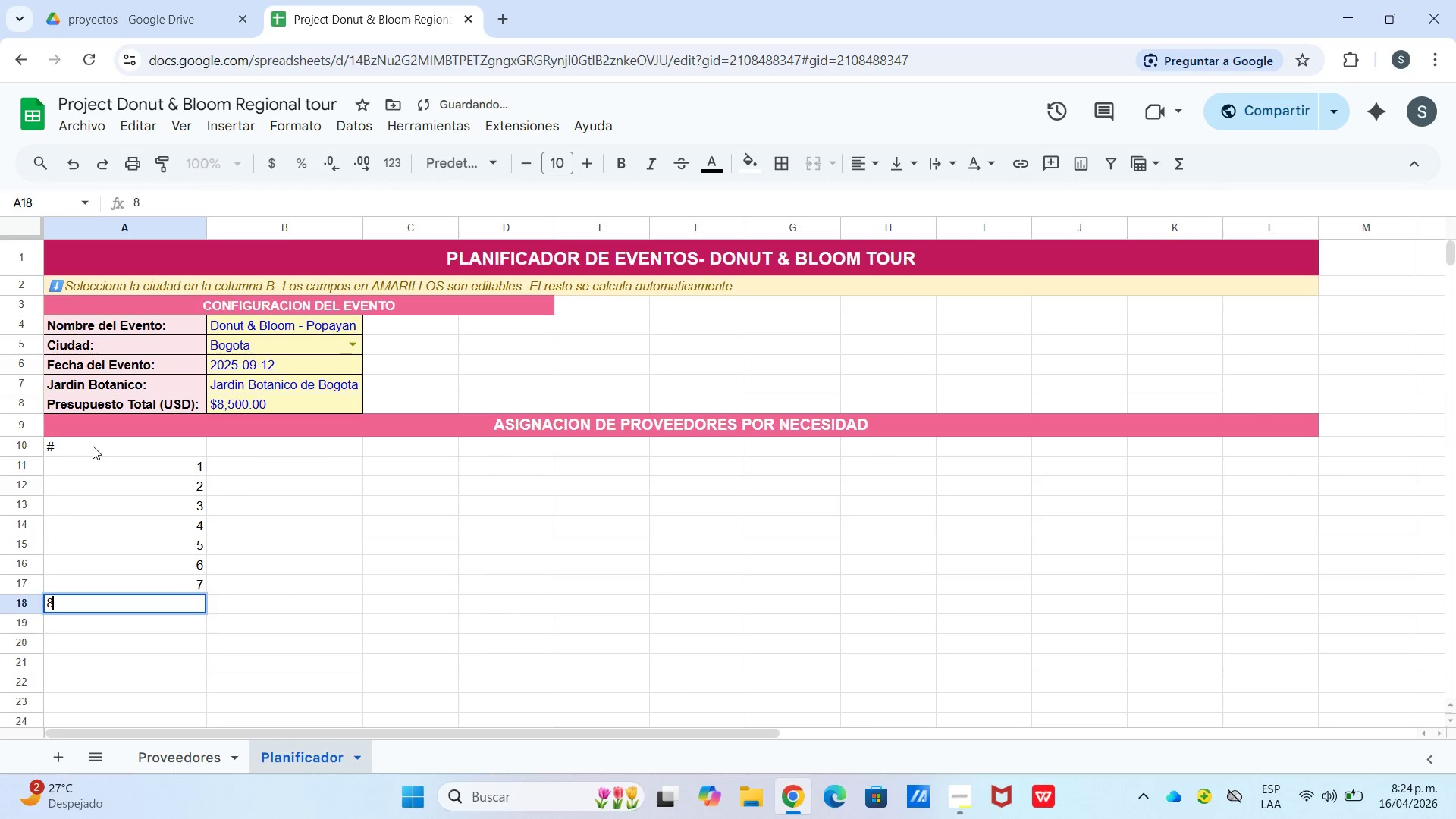 
key(Enter)
 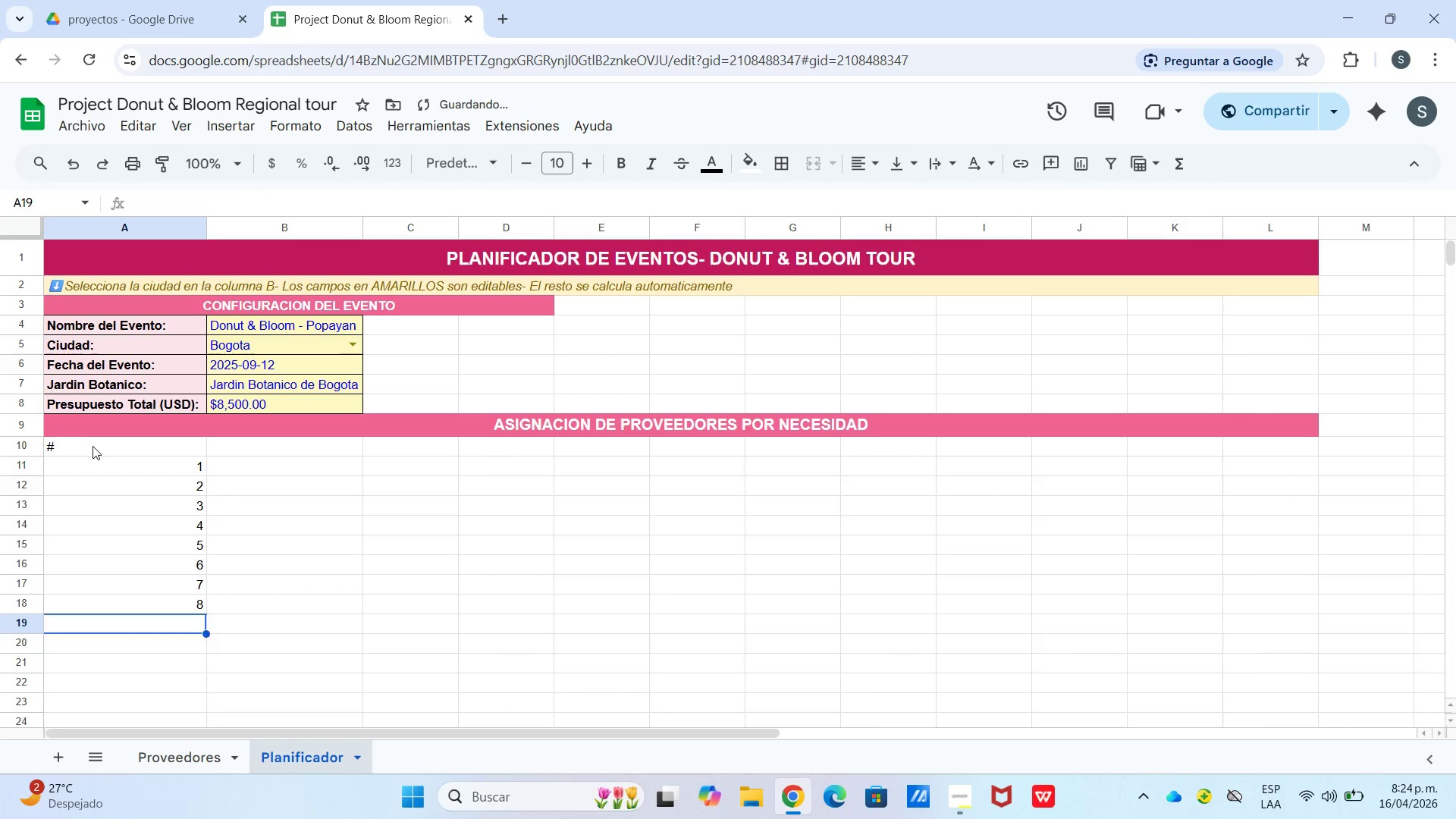 
key(Numpad9)
 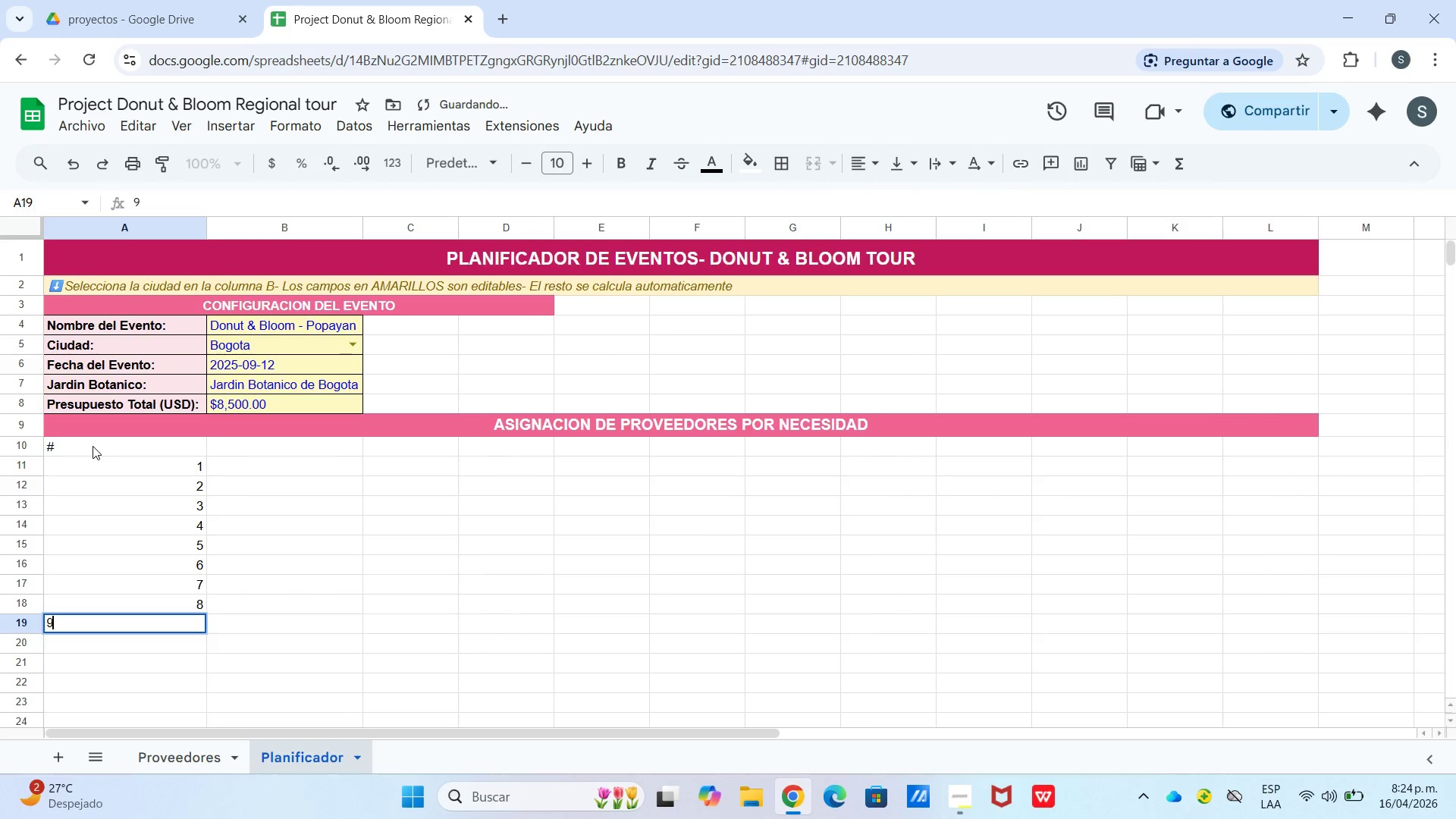 
key(Enter)
 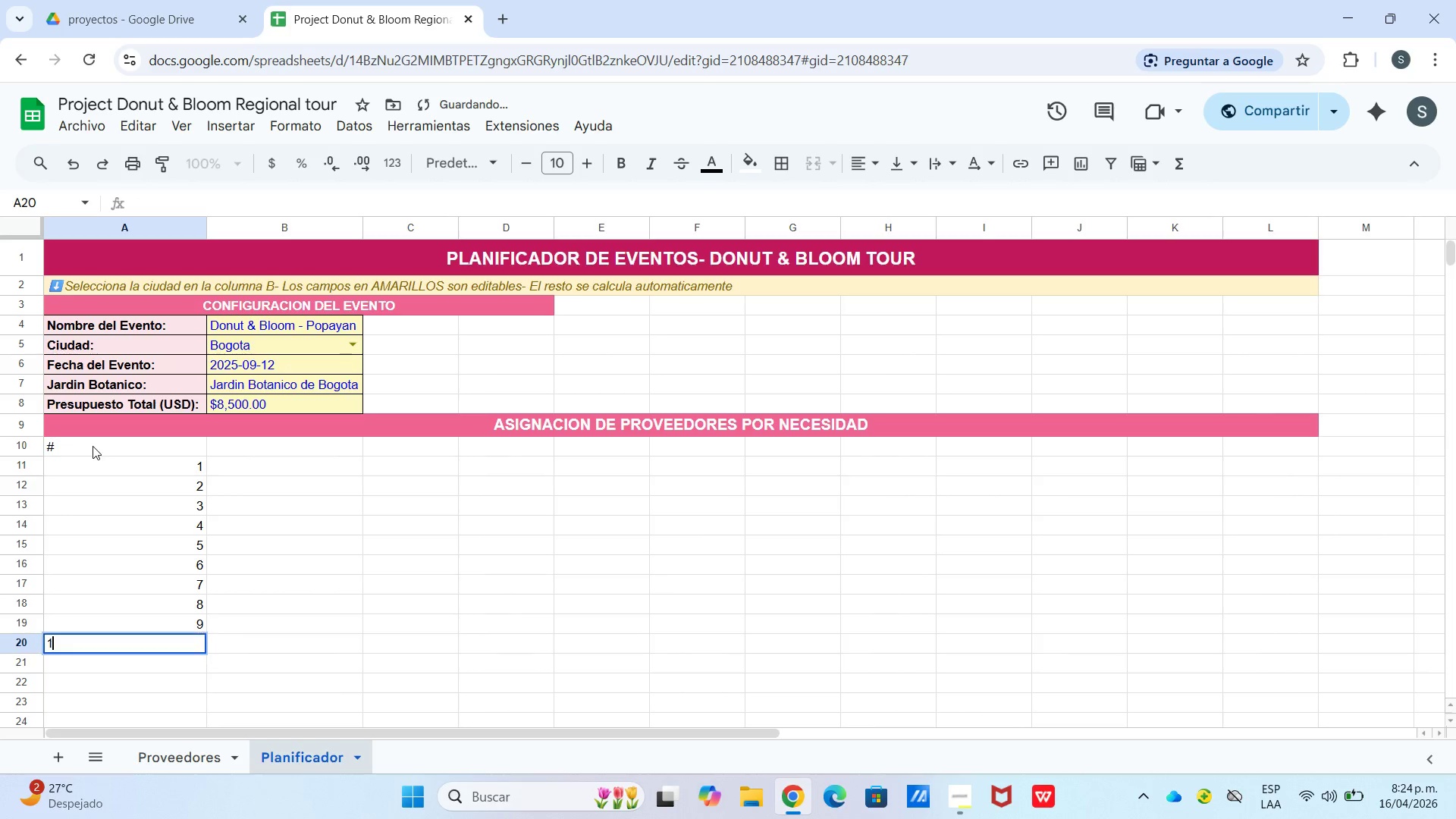 
key(Numpad1)
 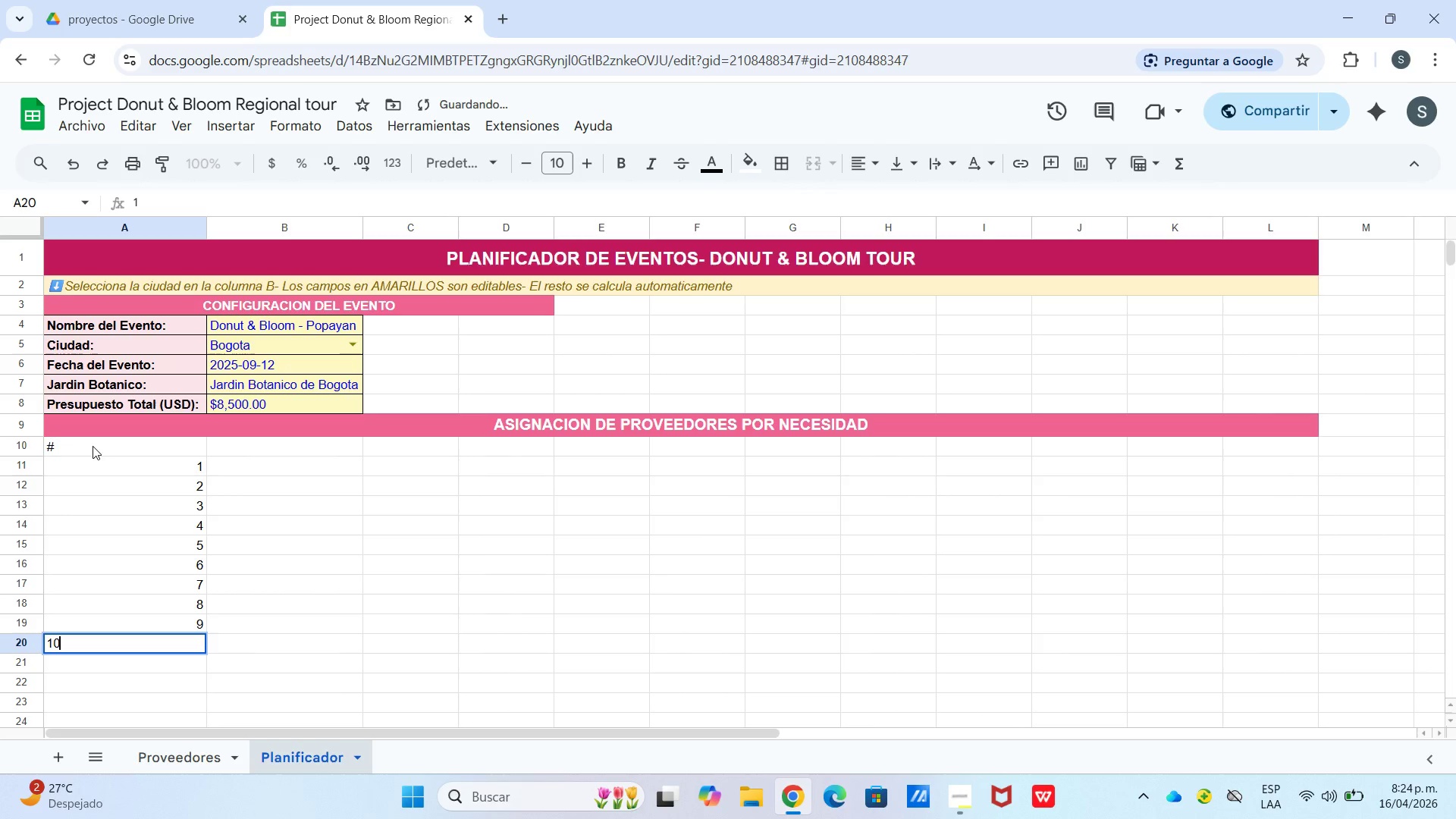 
key(Numpad0)
 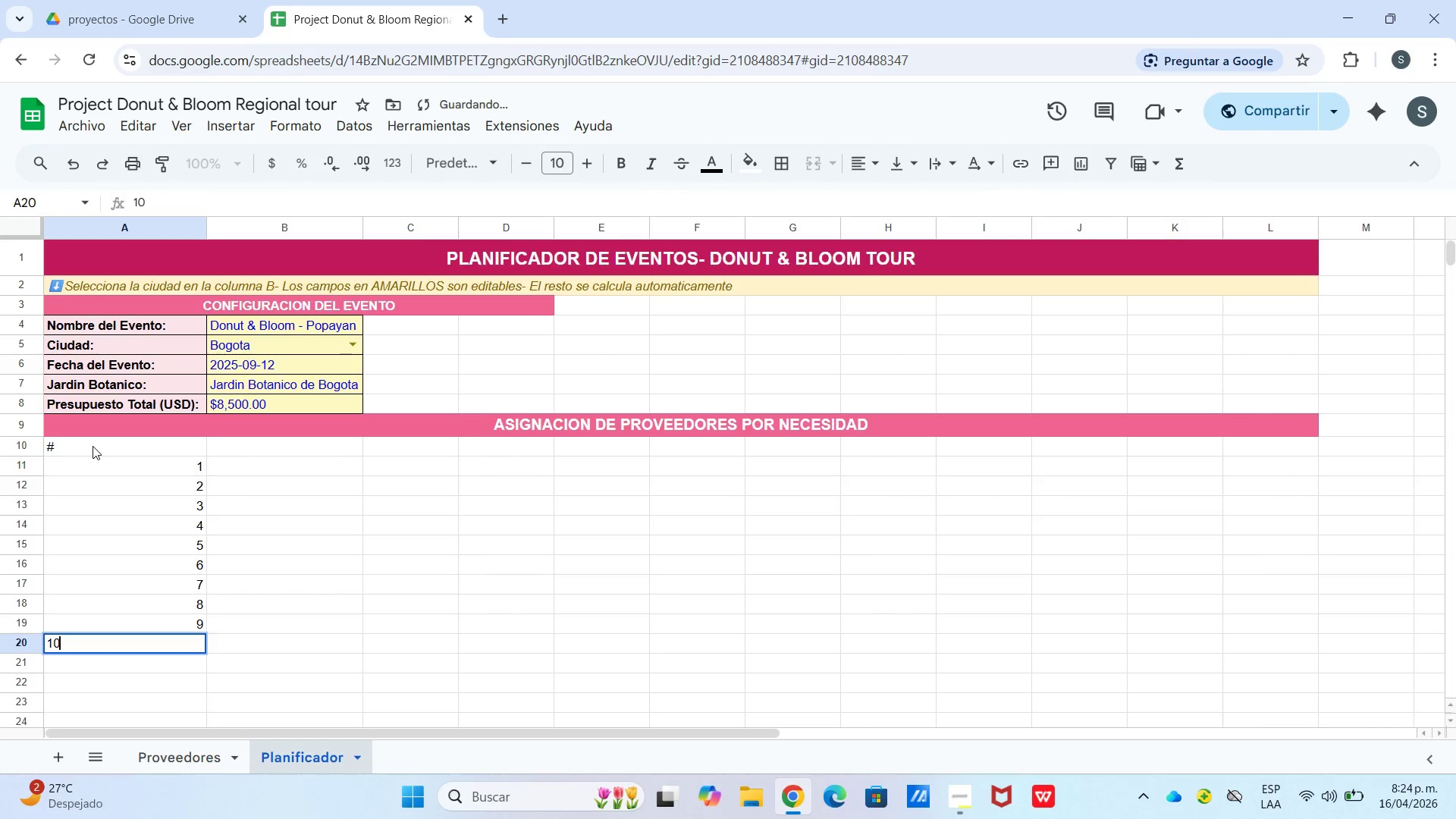 
key(Enter)
 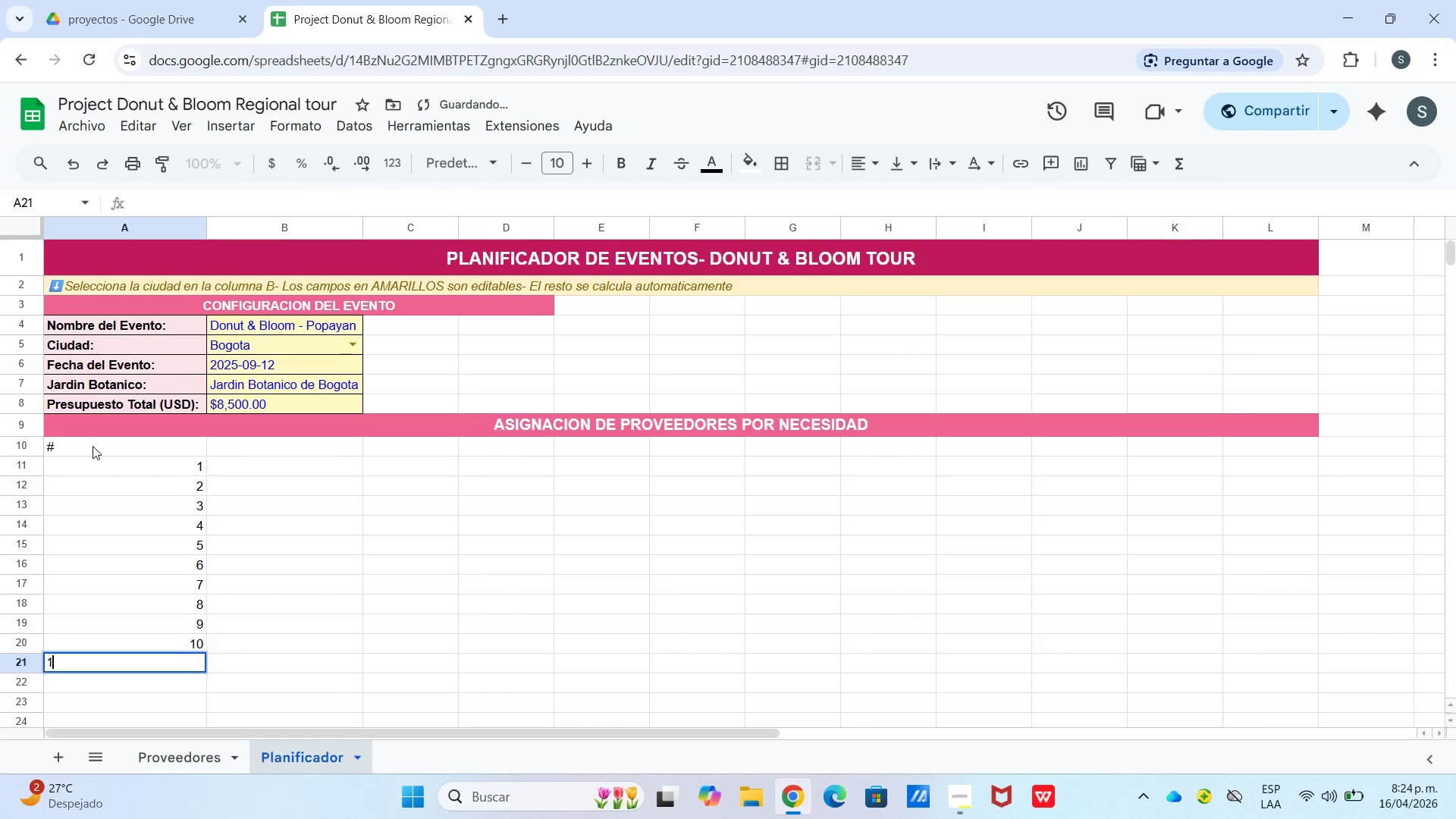 
key(Numpad1)
 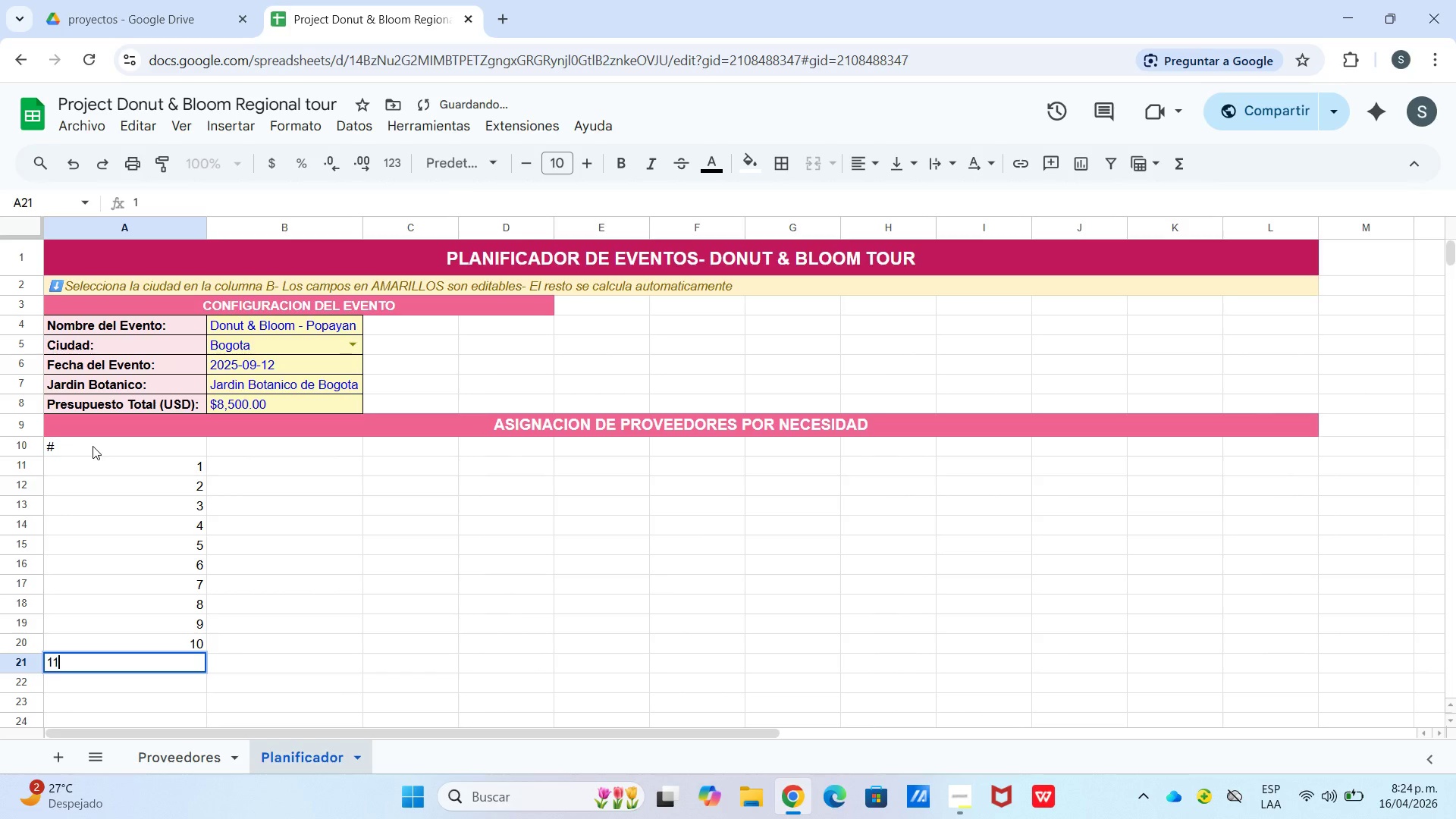 
key(Numpad1)
 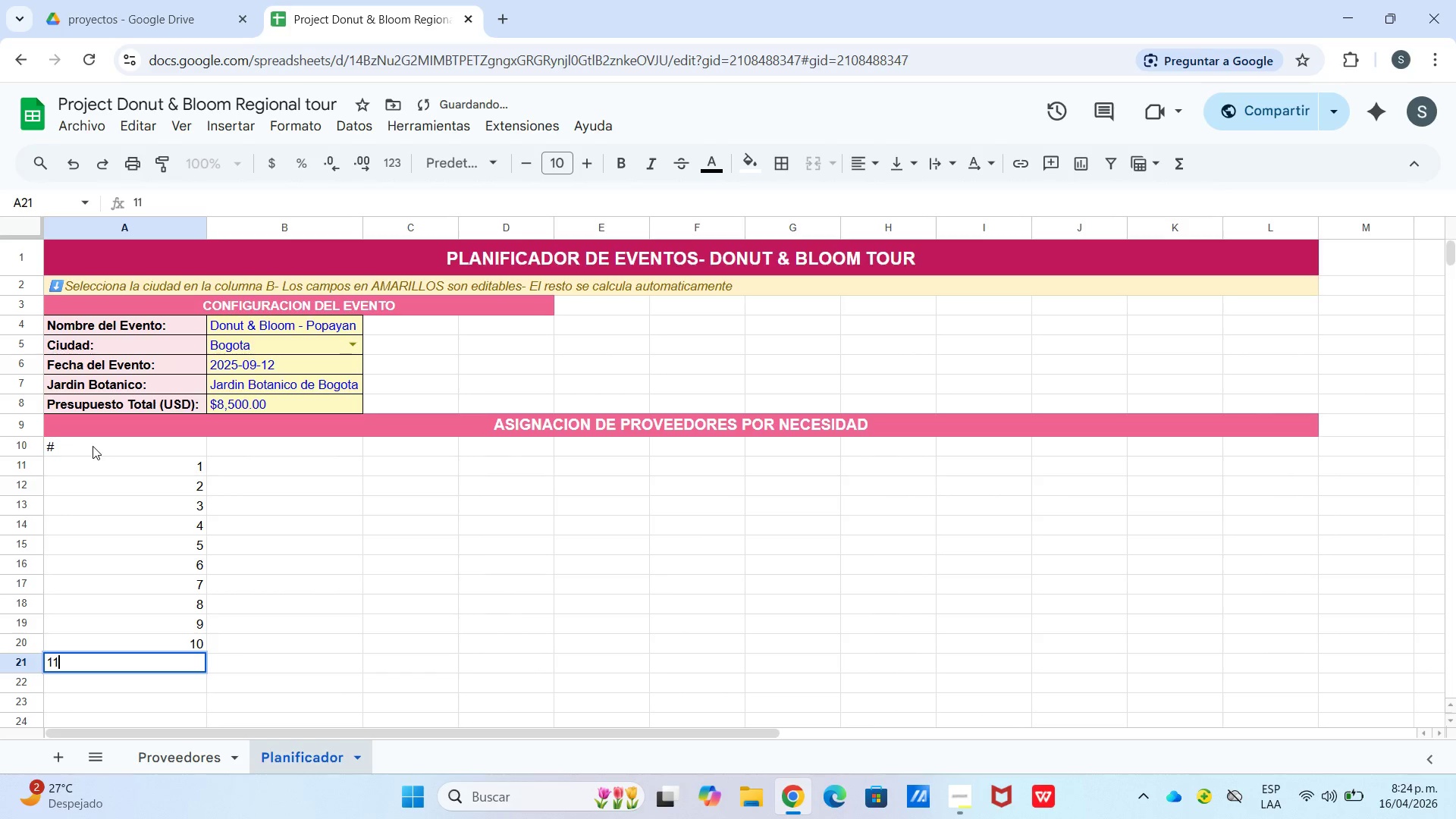 
key(Enter)
 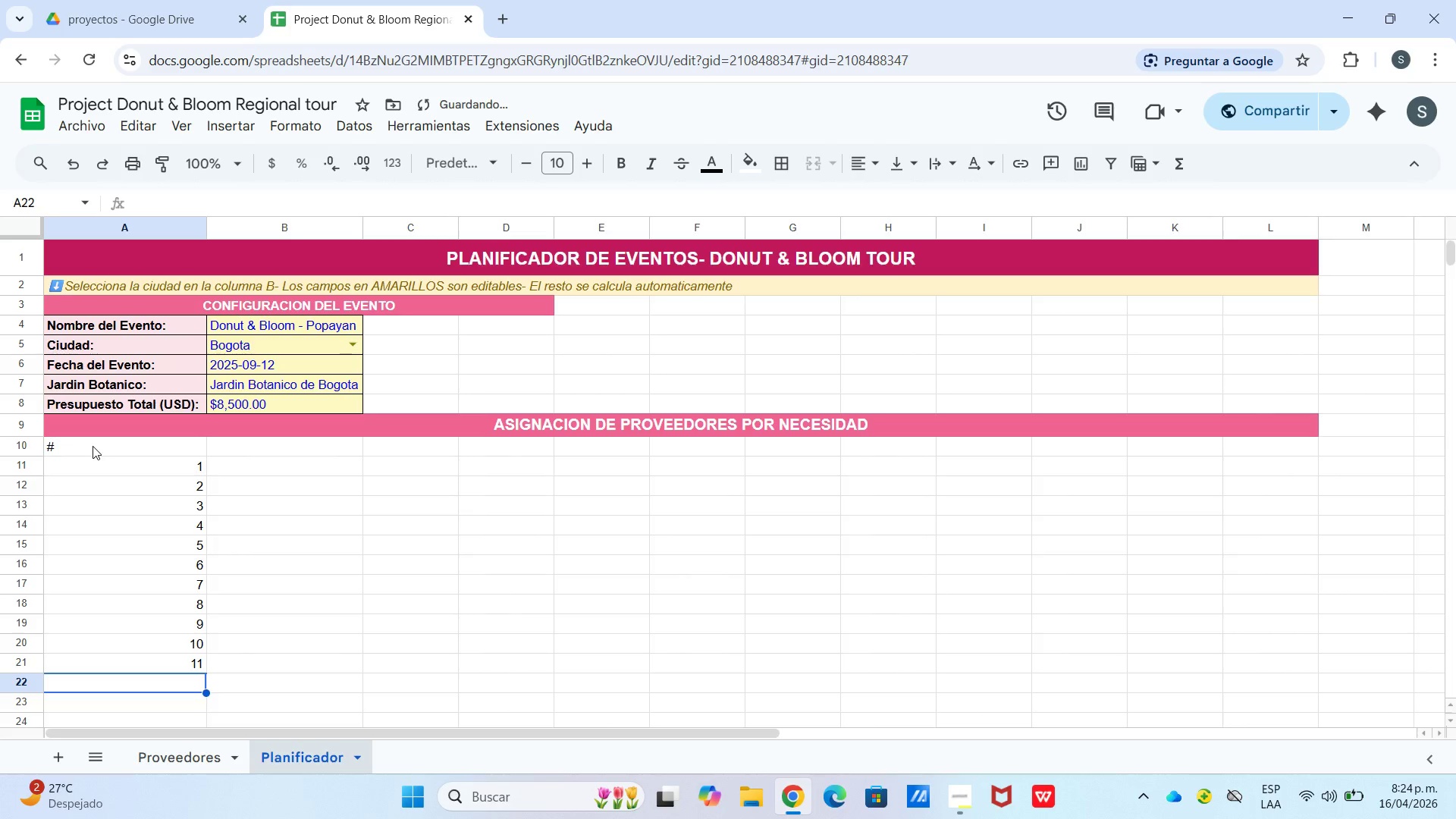 
key(Numpad1)
 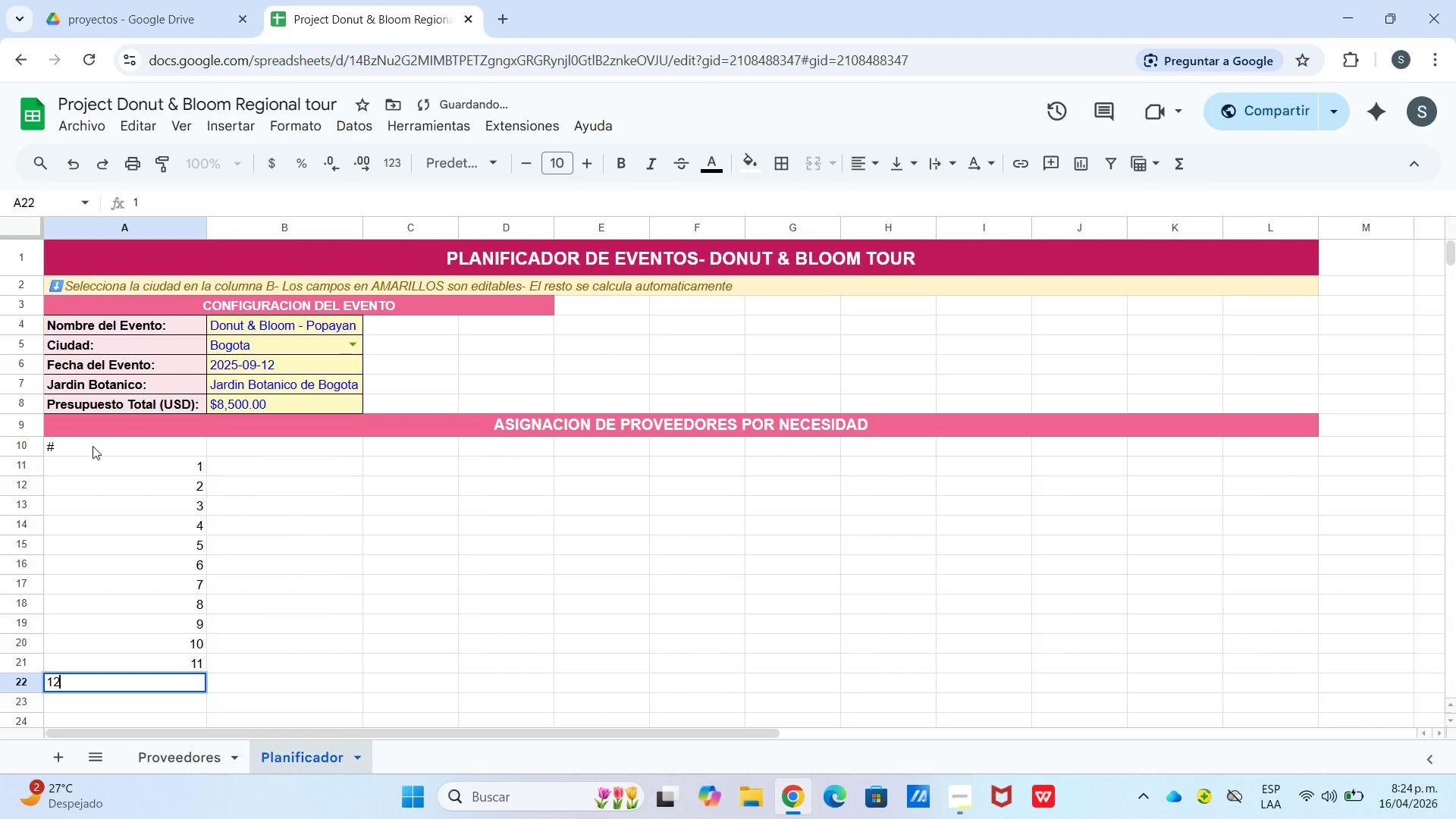 
key(Numpad2)
 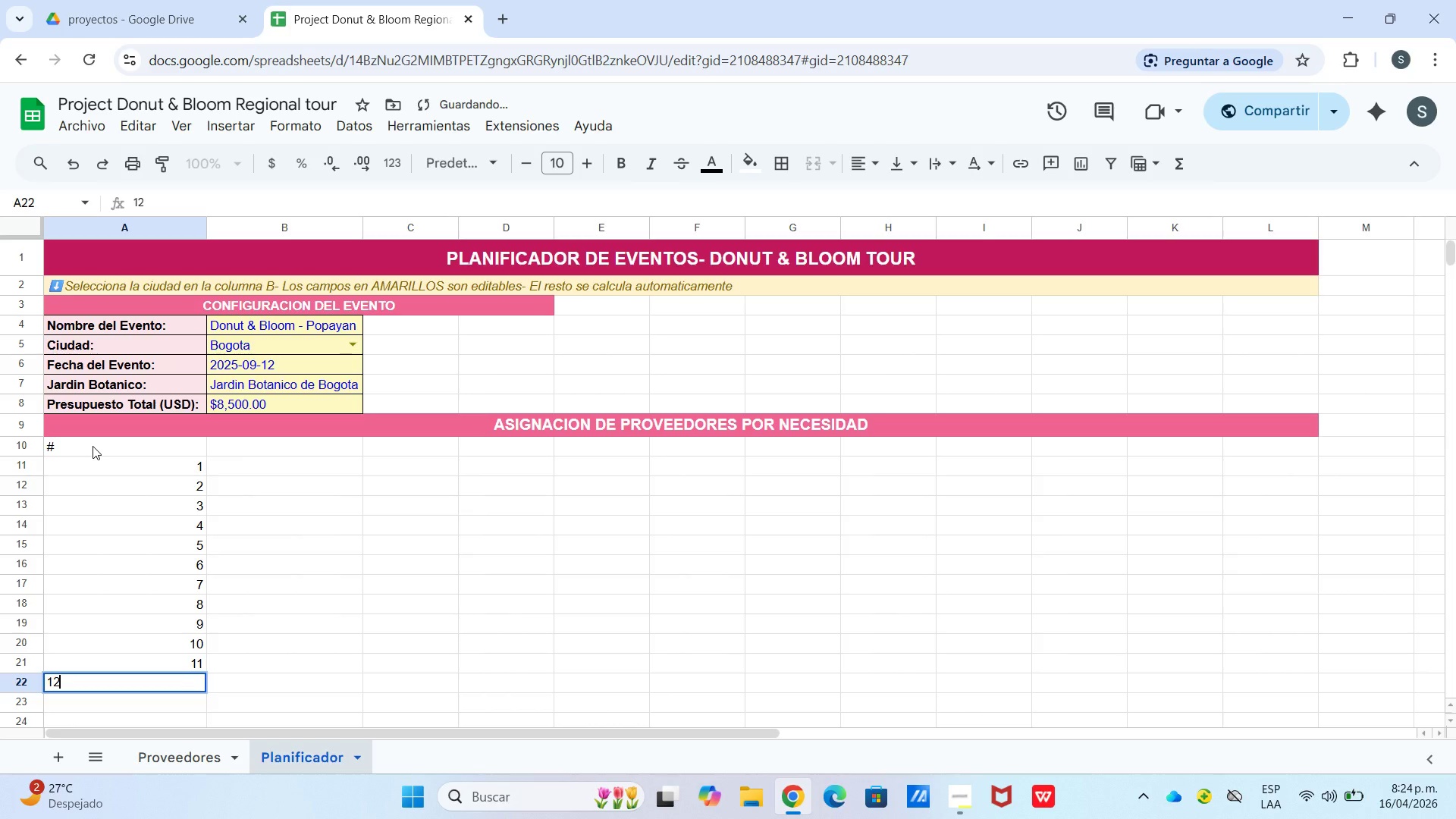 
key(Enter)
 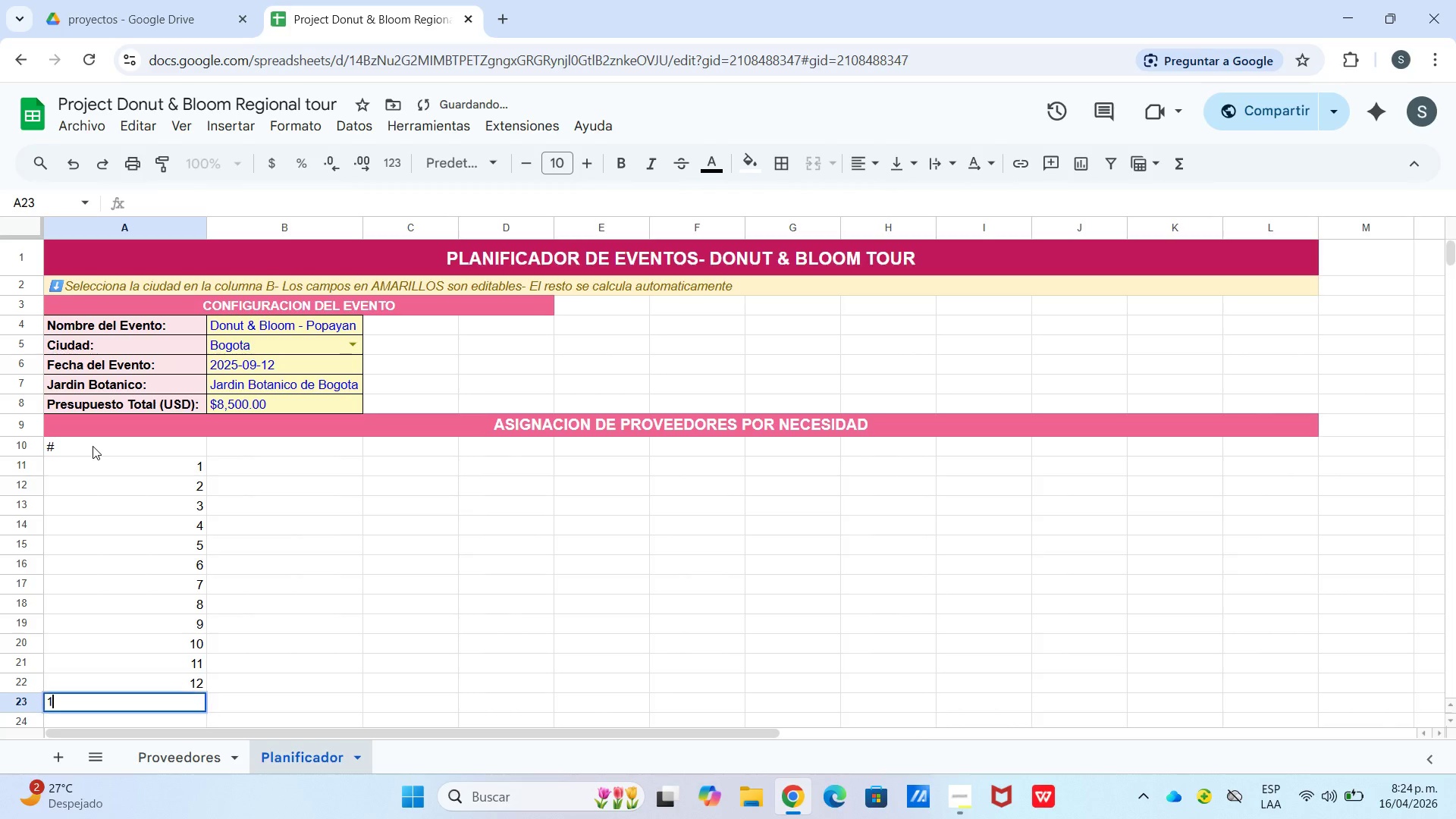 
key(Numpad1)
 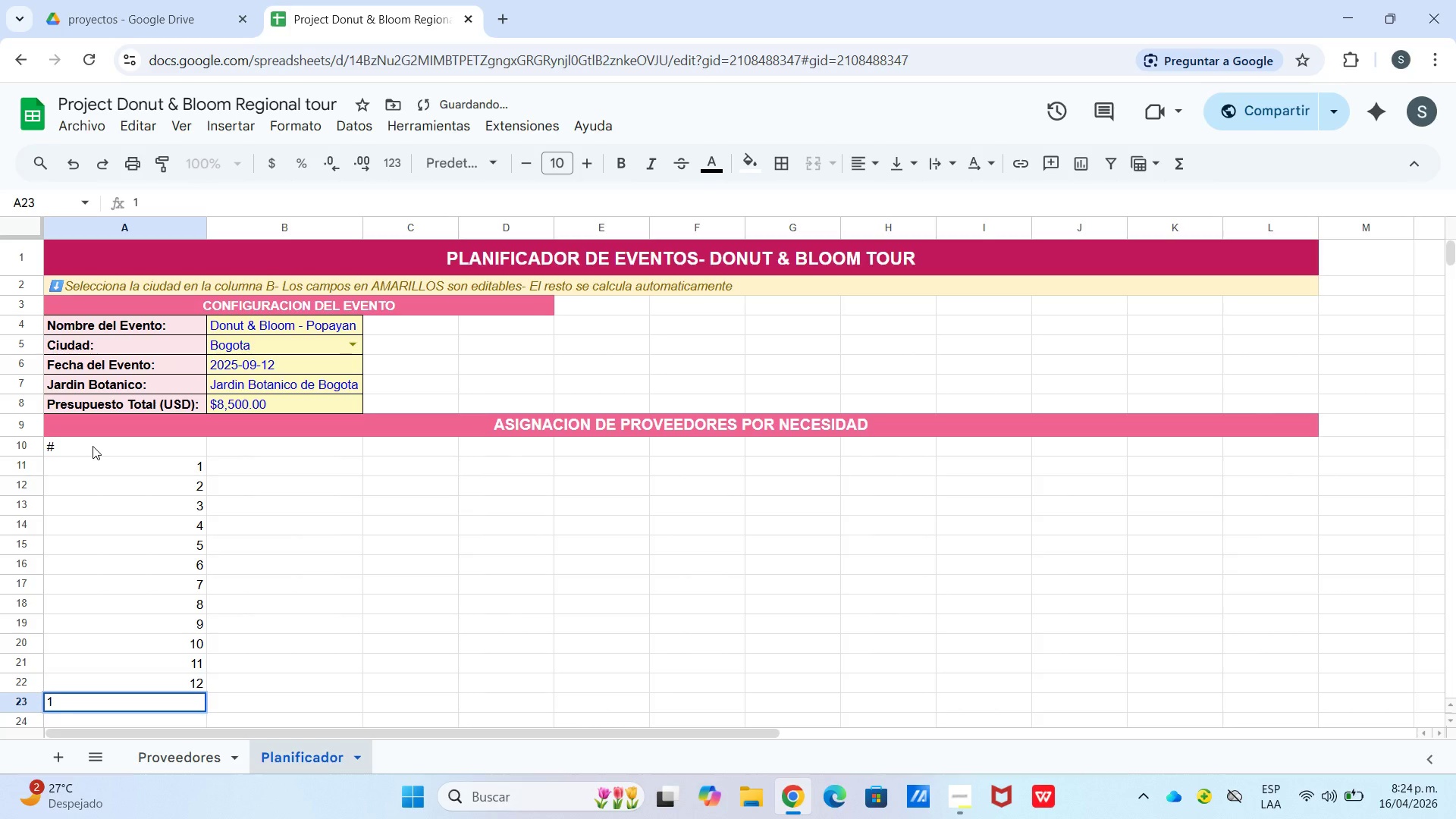 
key(Numpad3)
 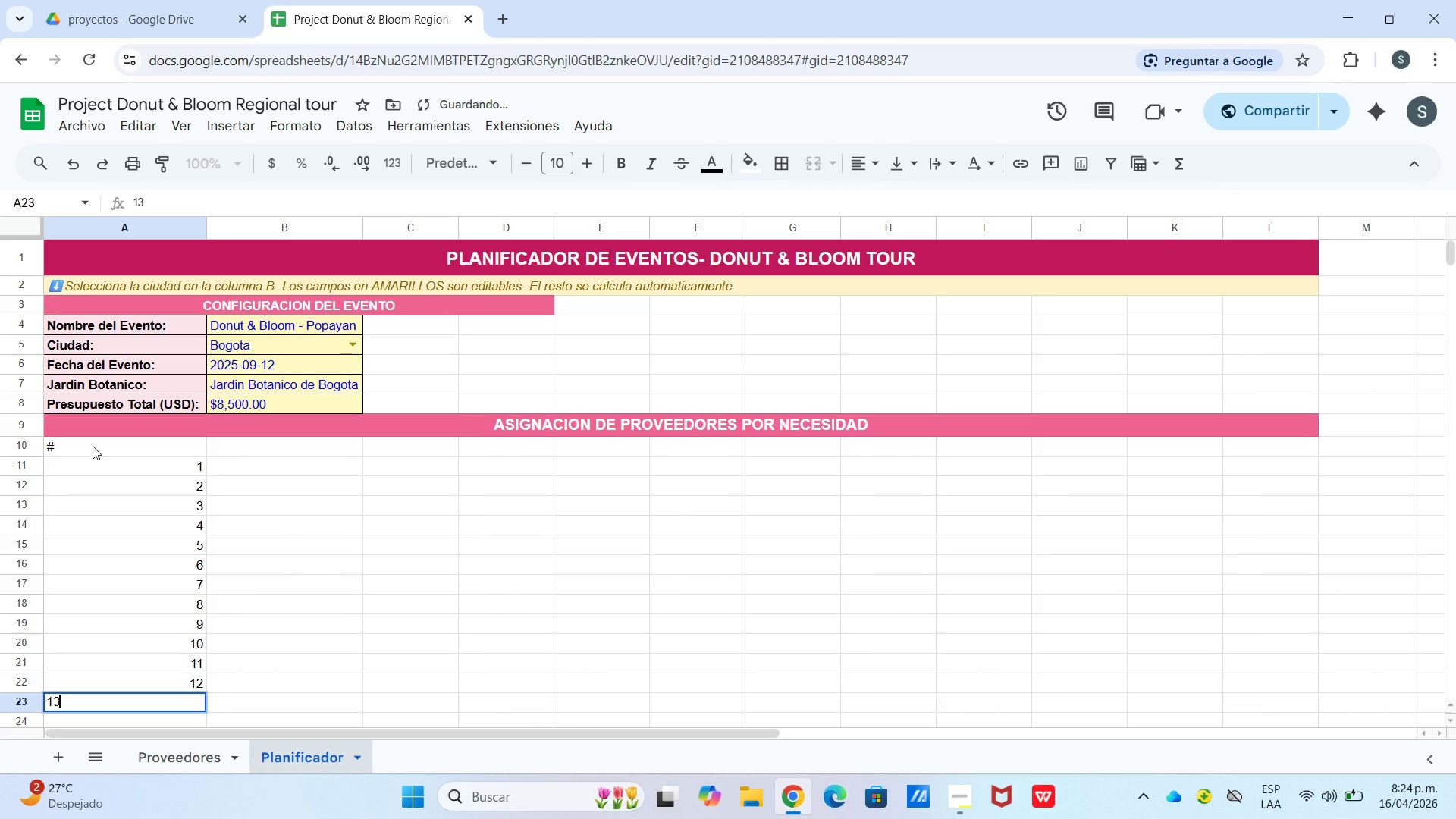 
key(Enter)
 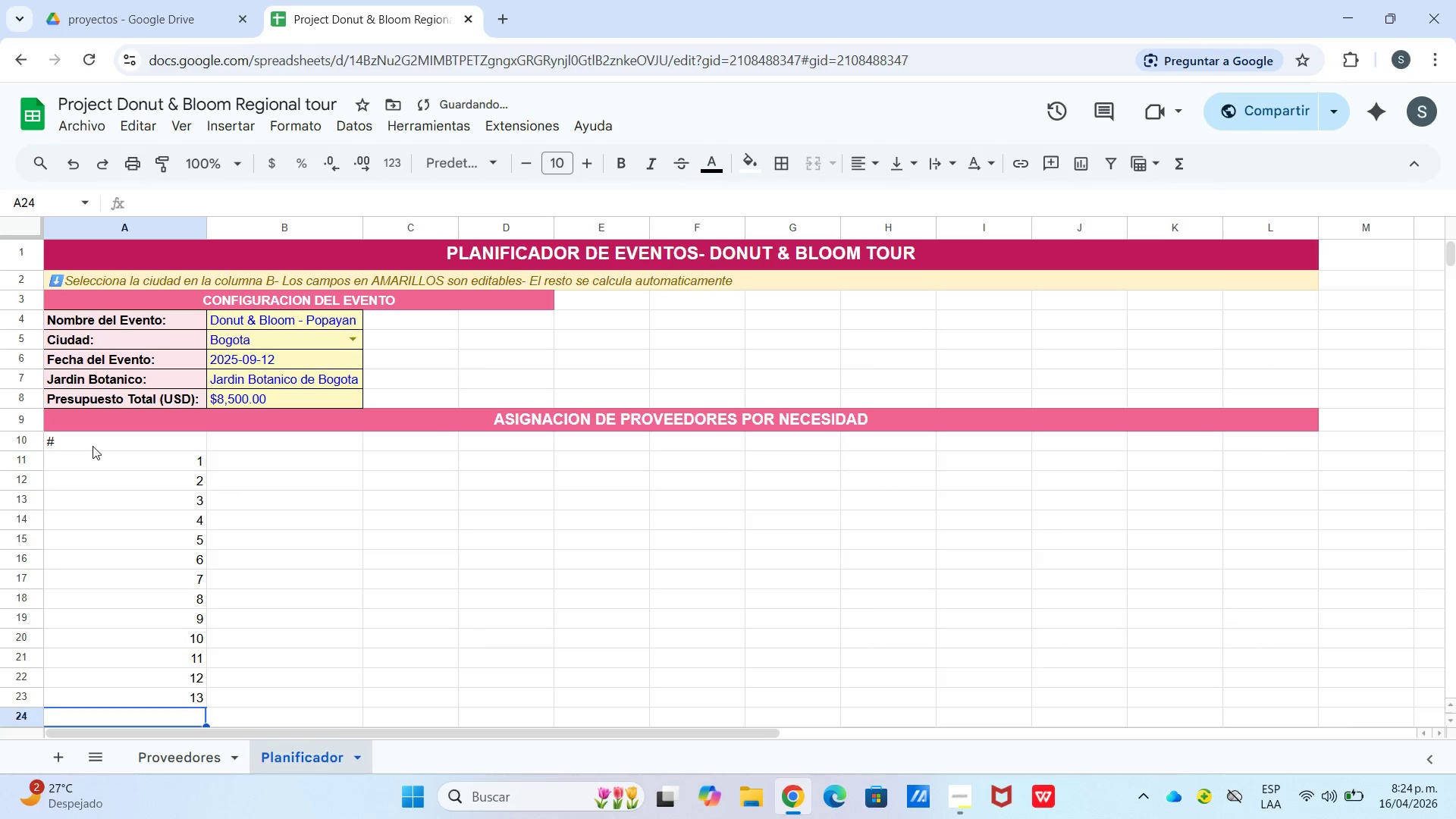 
key(Numpad1)
 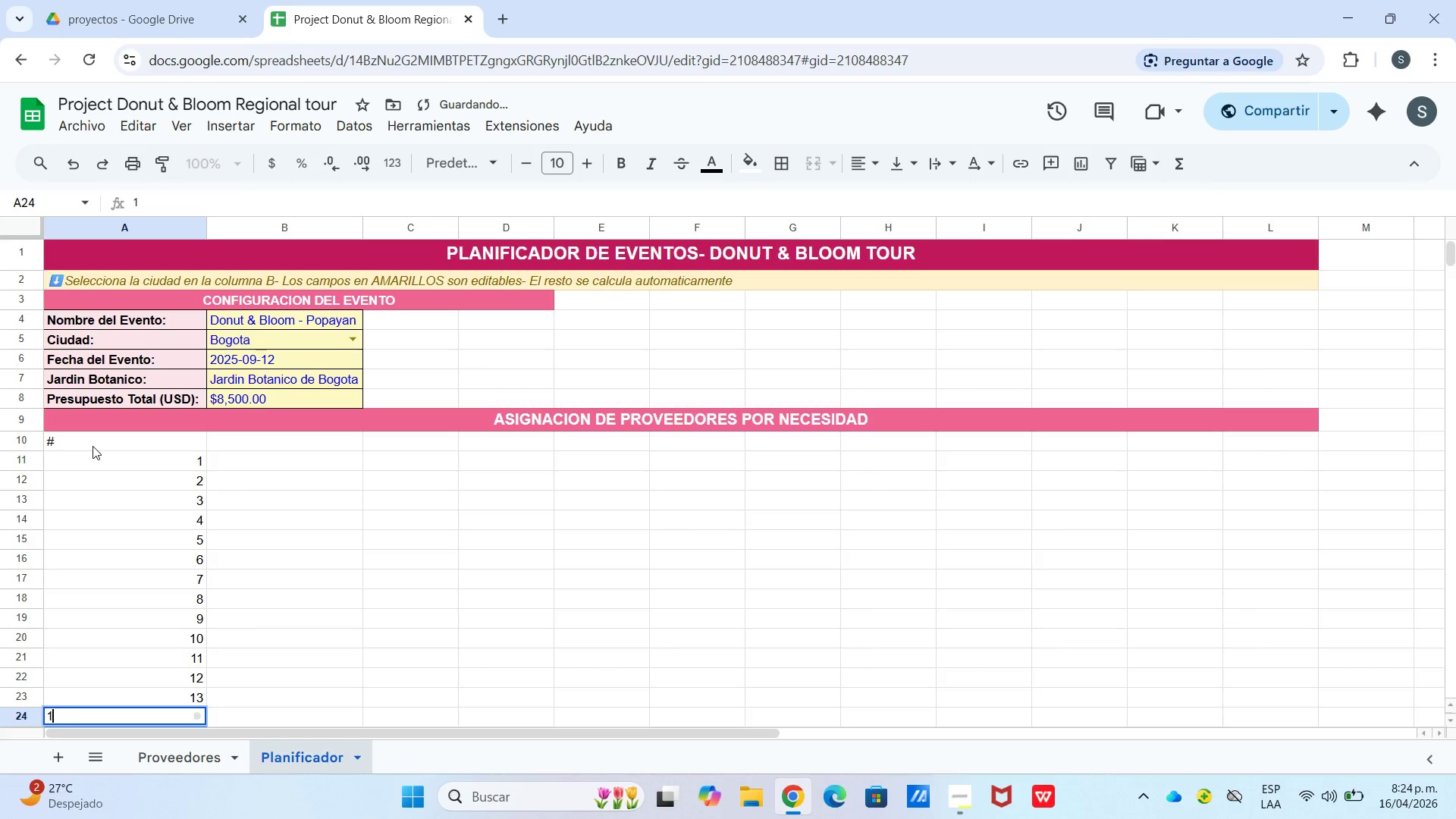 
key(Numpad4)
 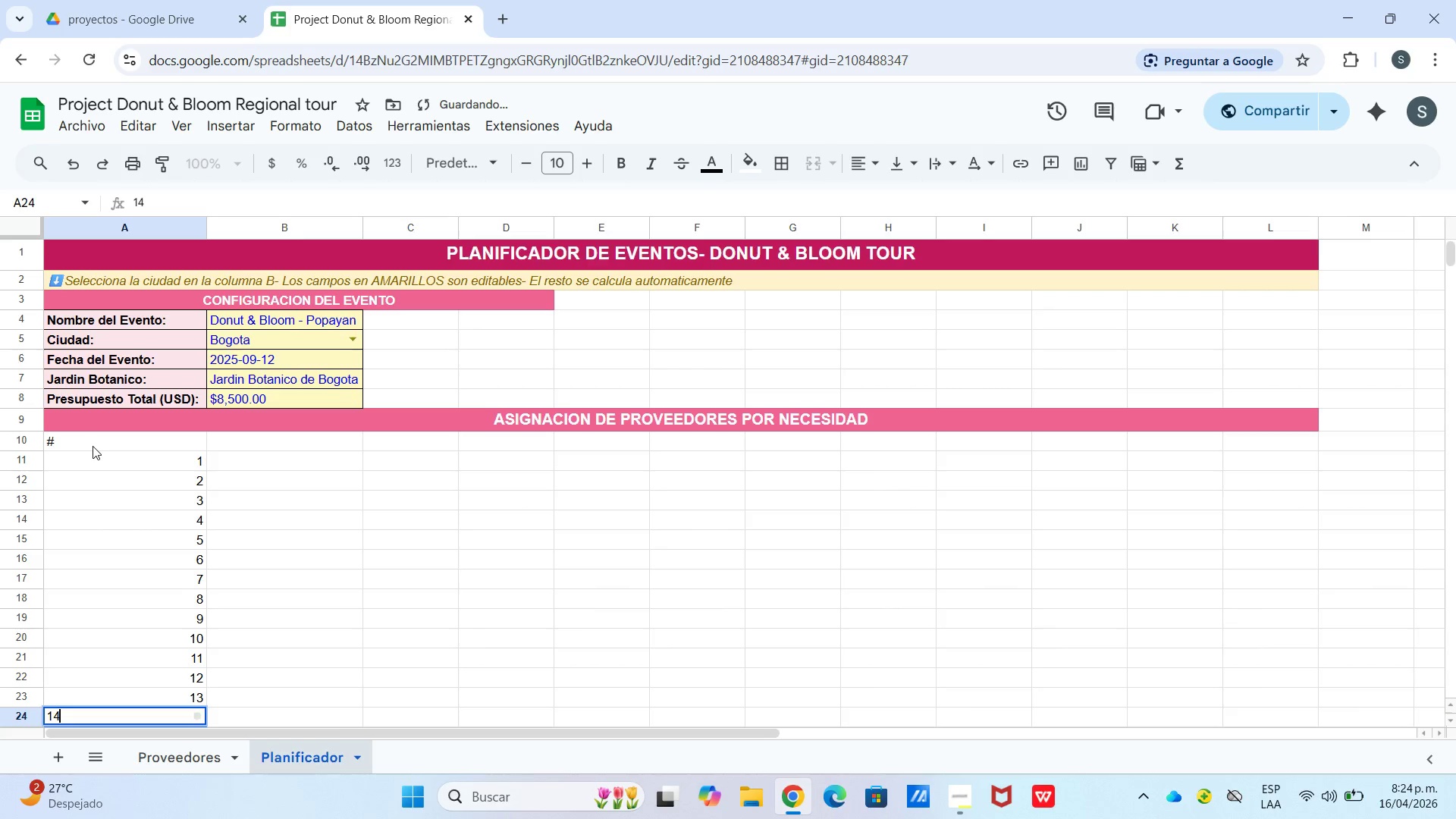 
key(Enter)
 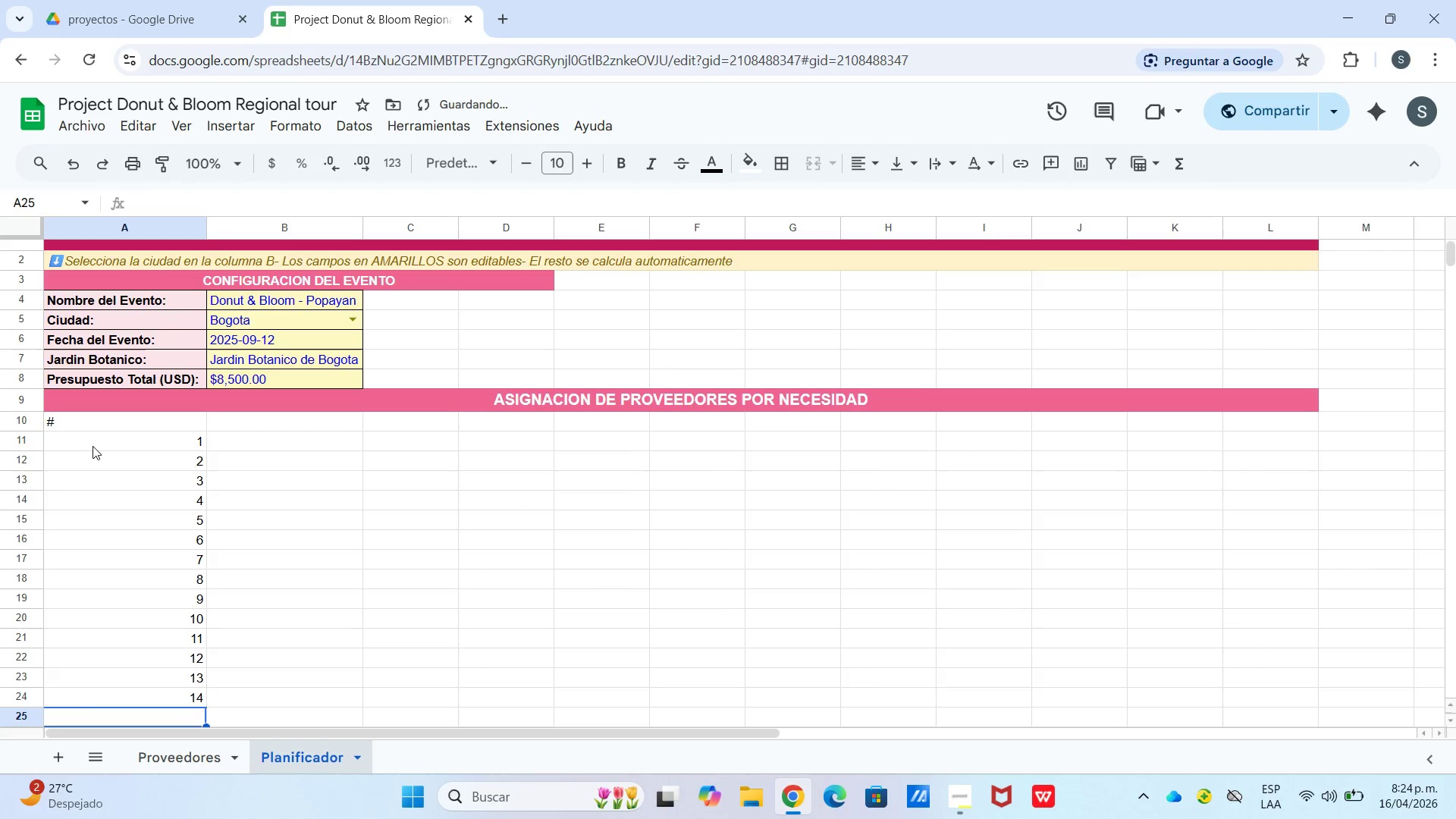 
key(Numpad1)
 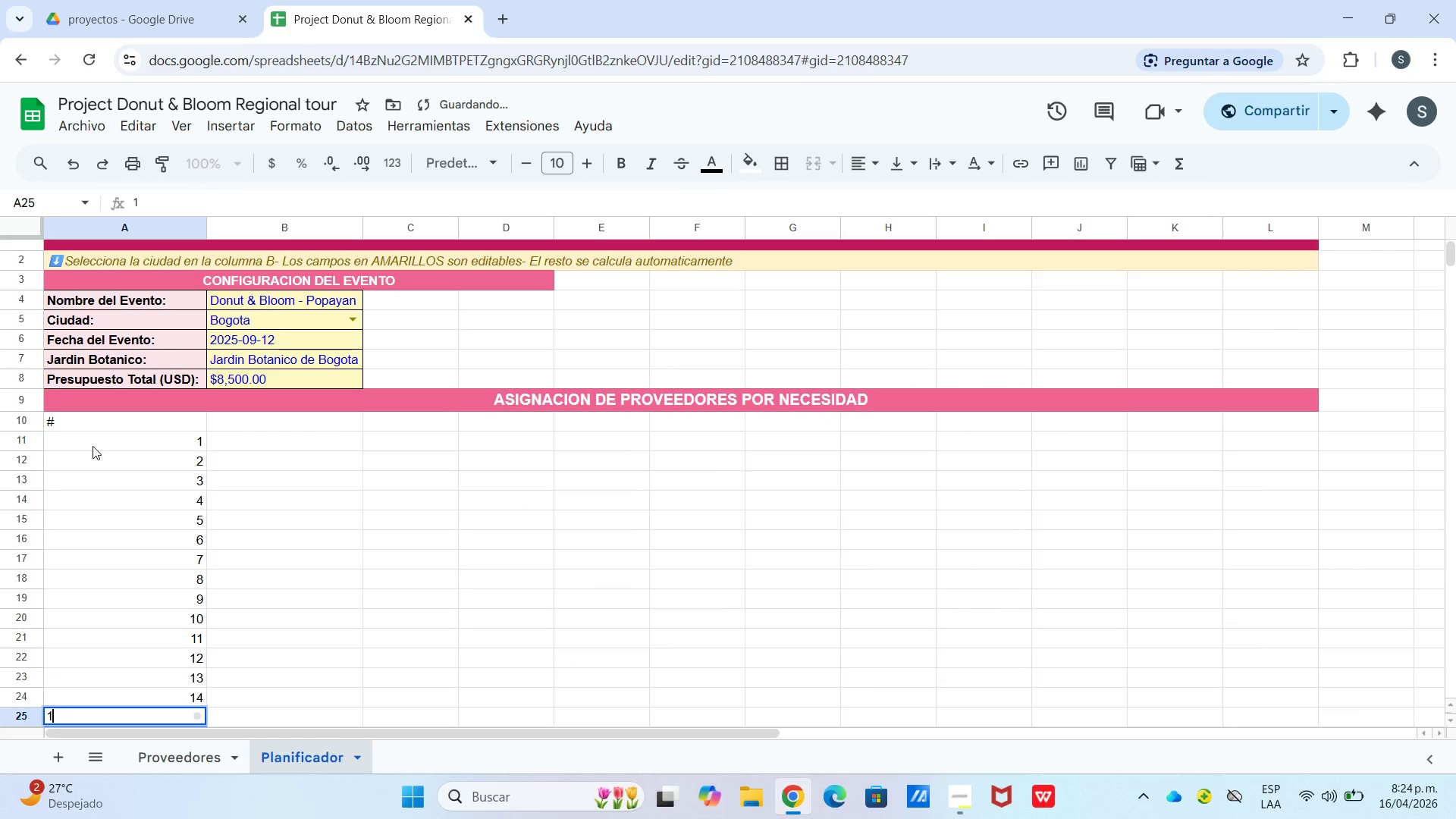 
key(Numpad5)
 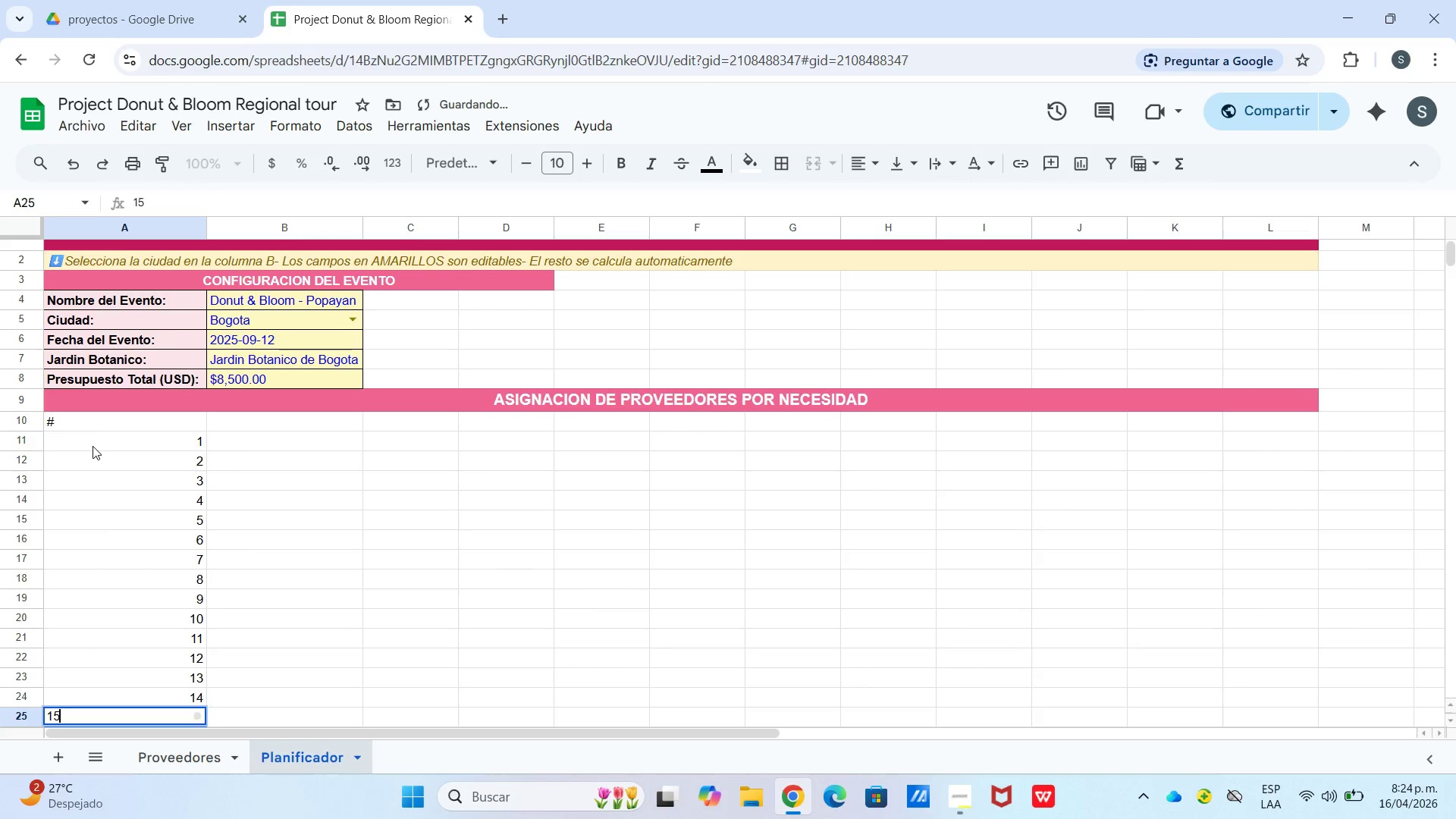 
key(Enter)
 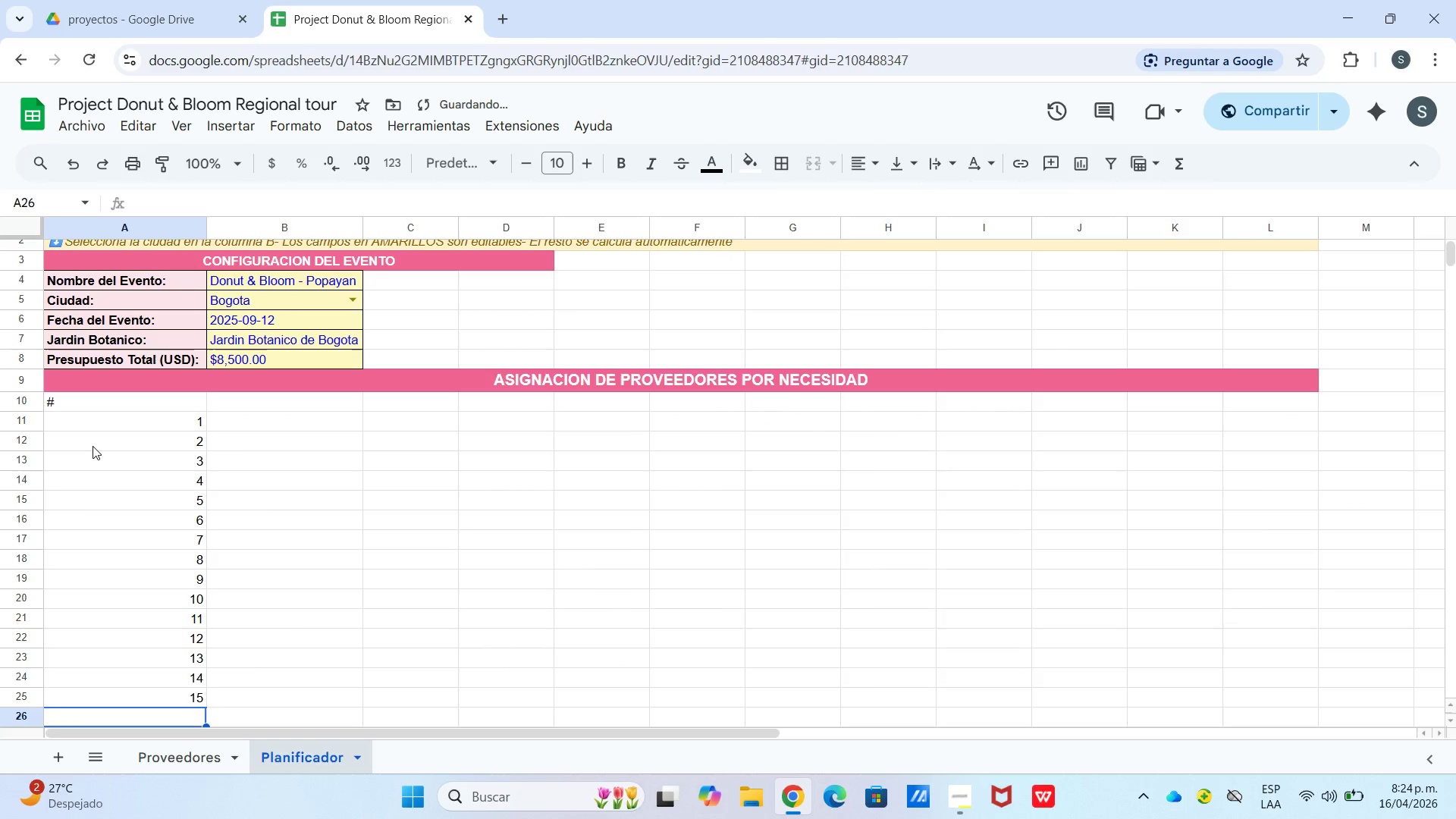 
key(Numpad1)
 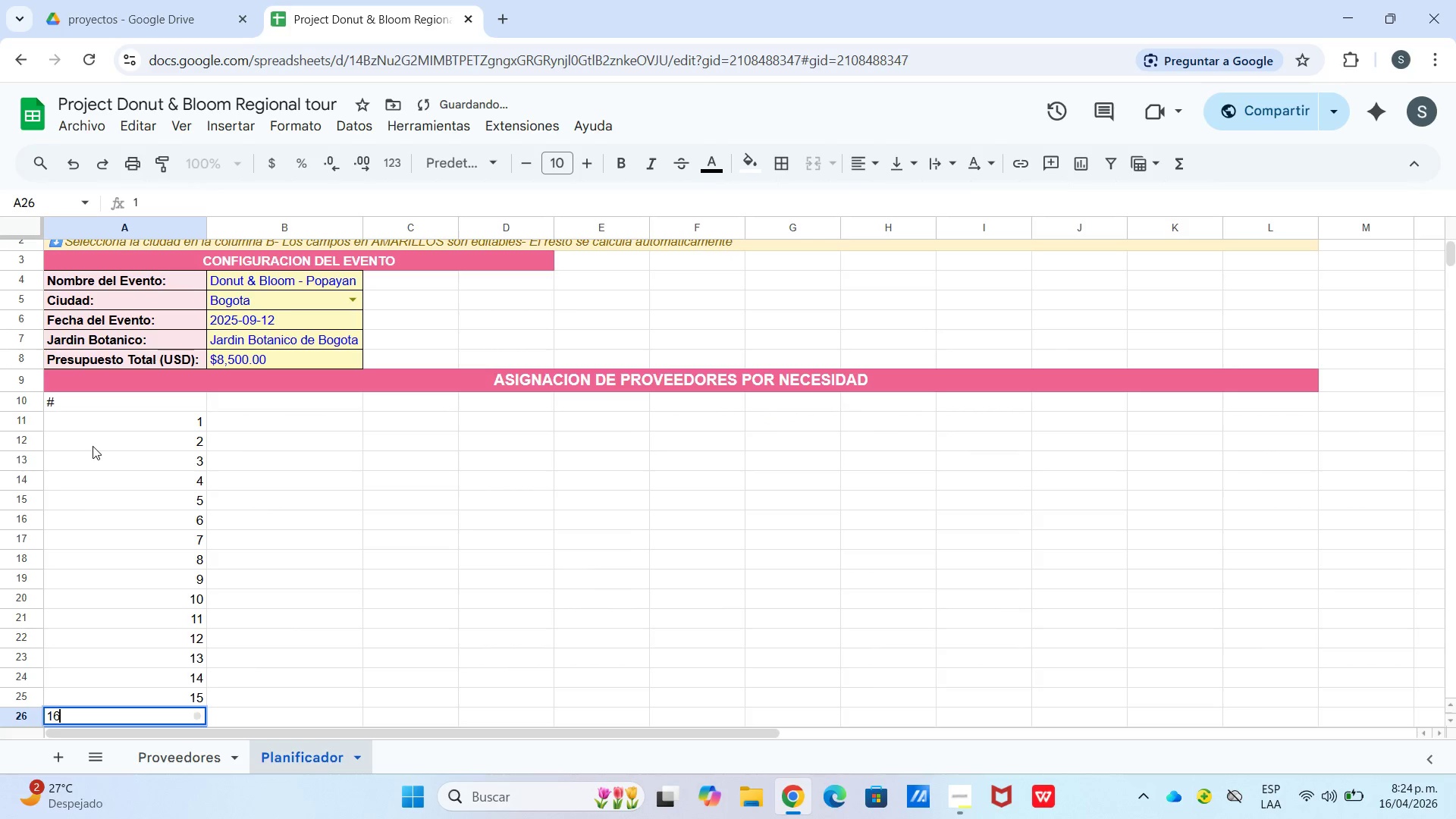 
key(Numpad6)
 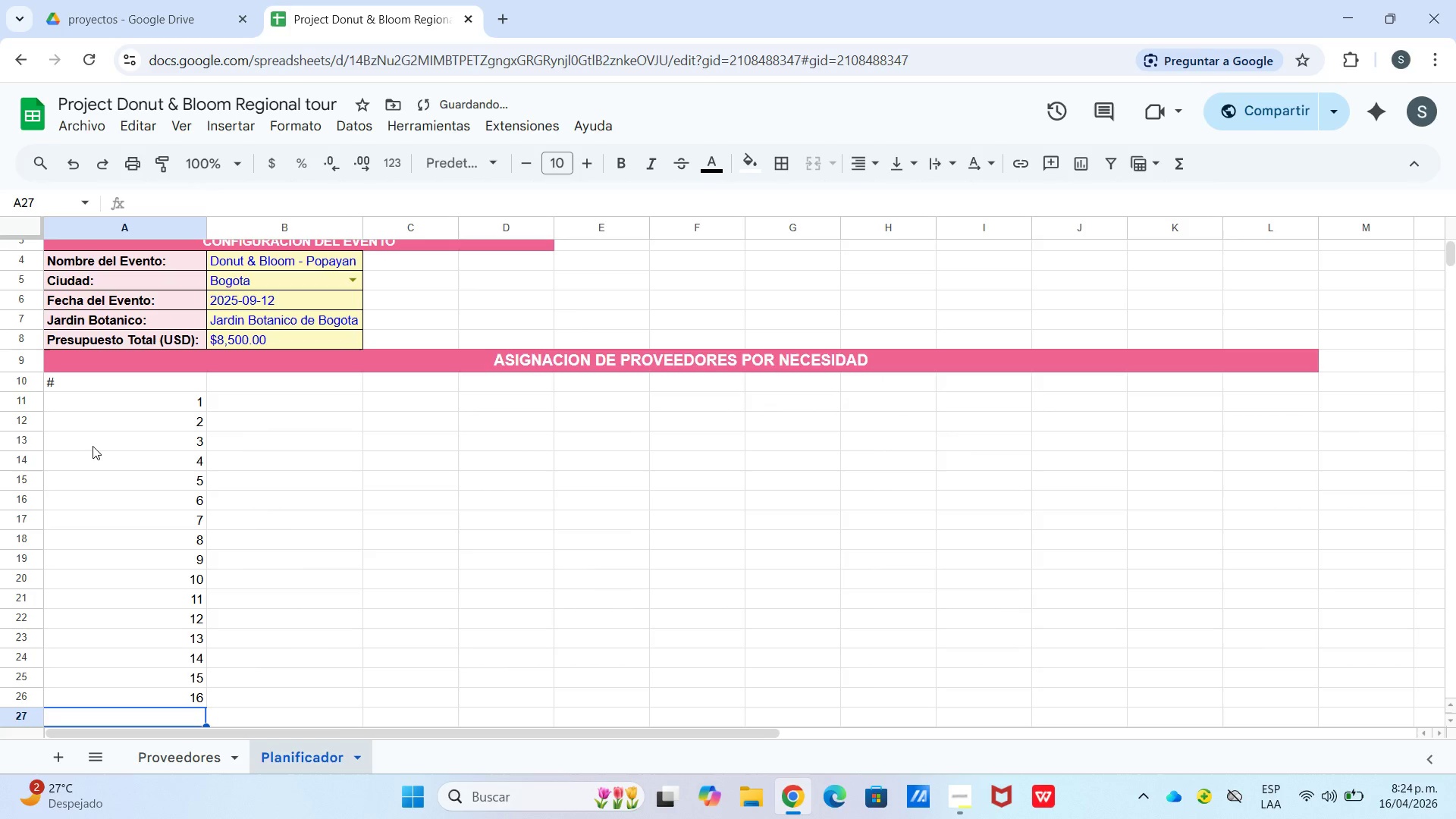 
key(Enter)
 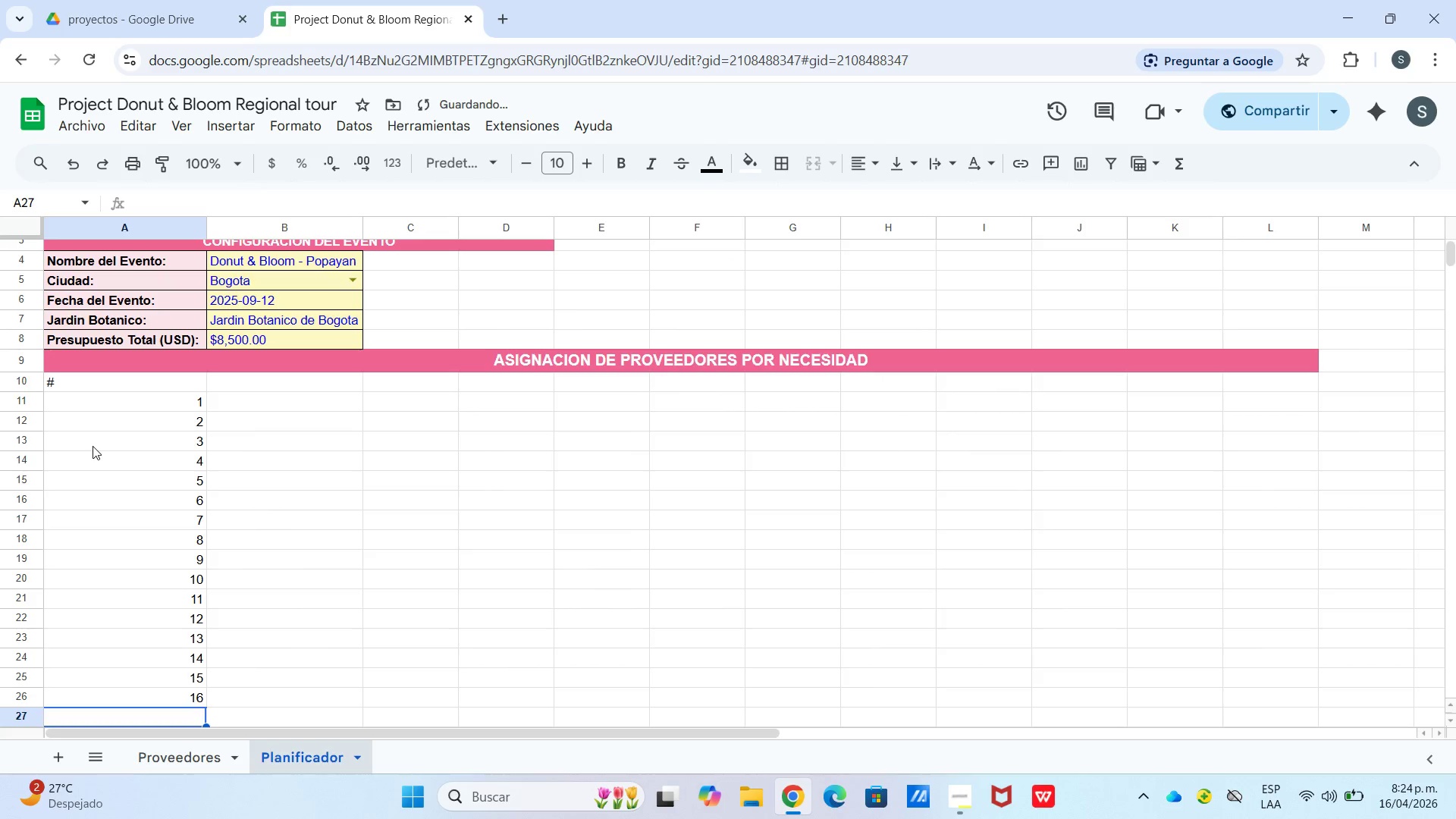 
key(Numpad1)
 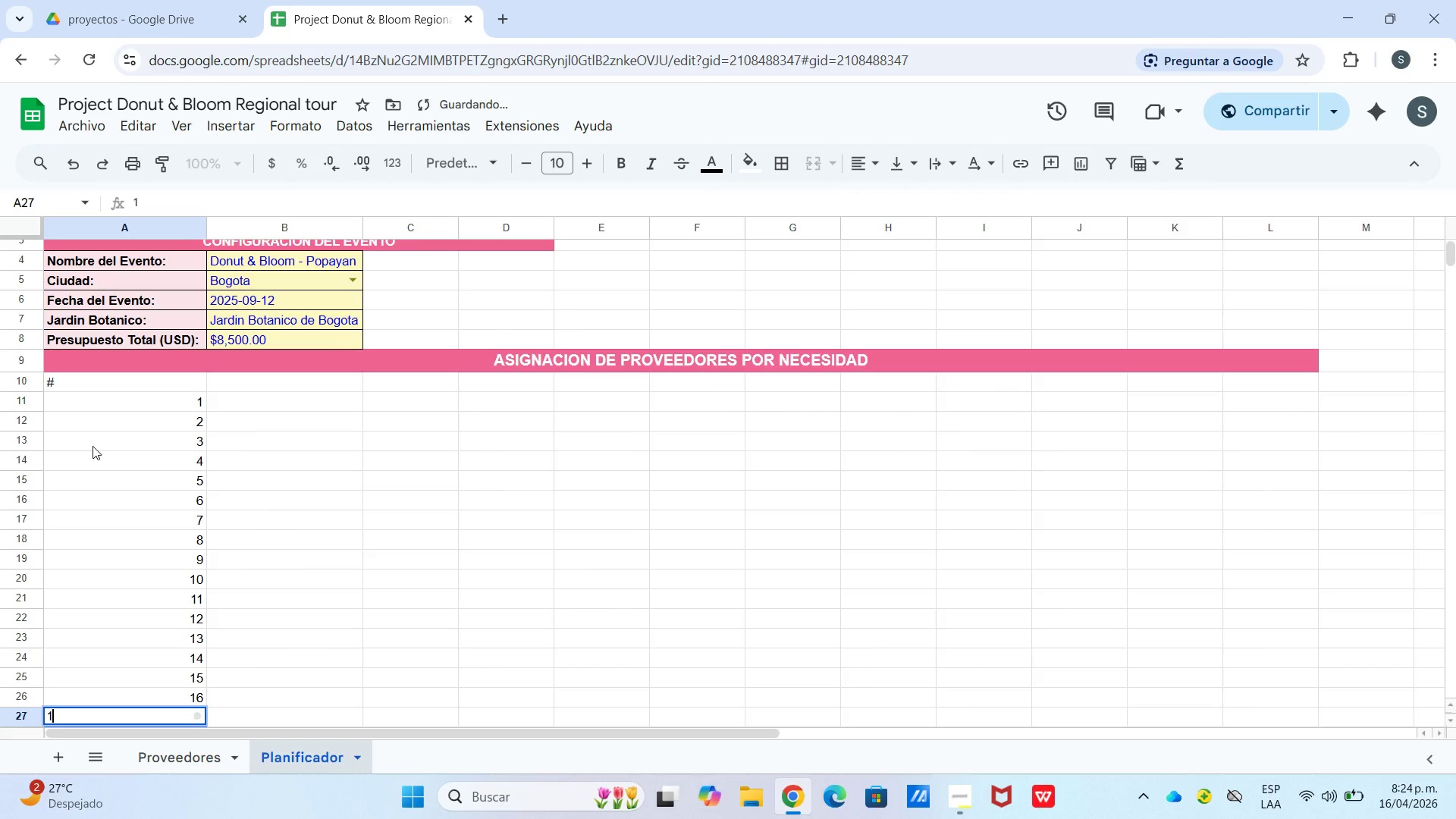 
key(Numpad7)
 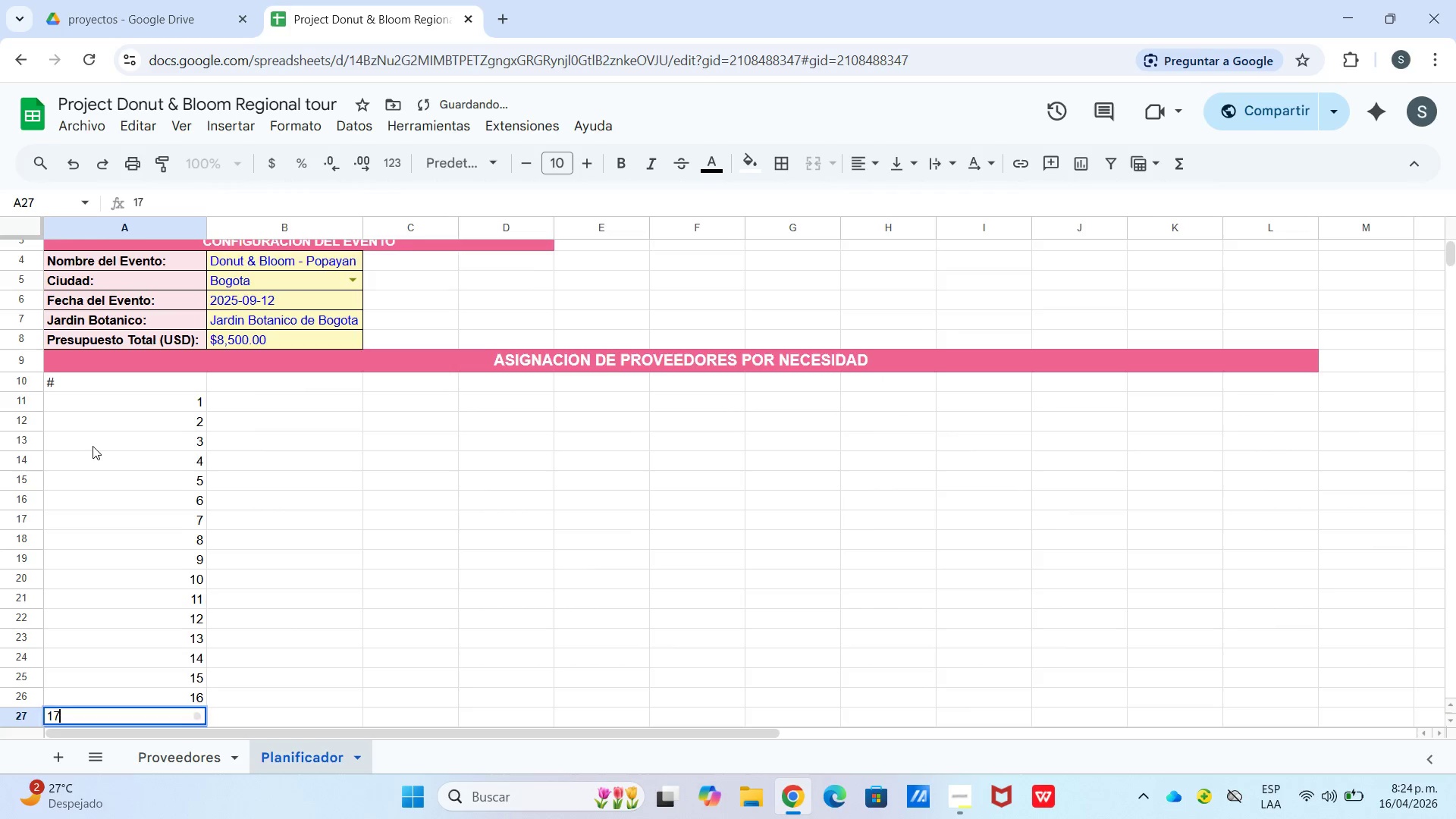 
key(Enter)
 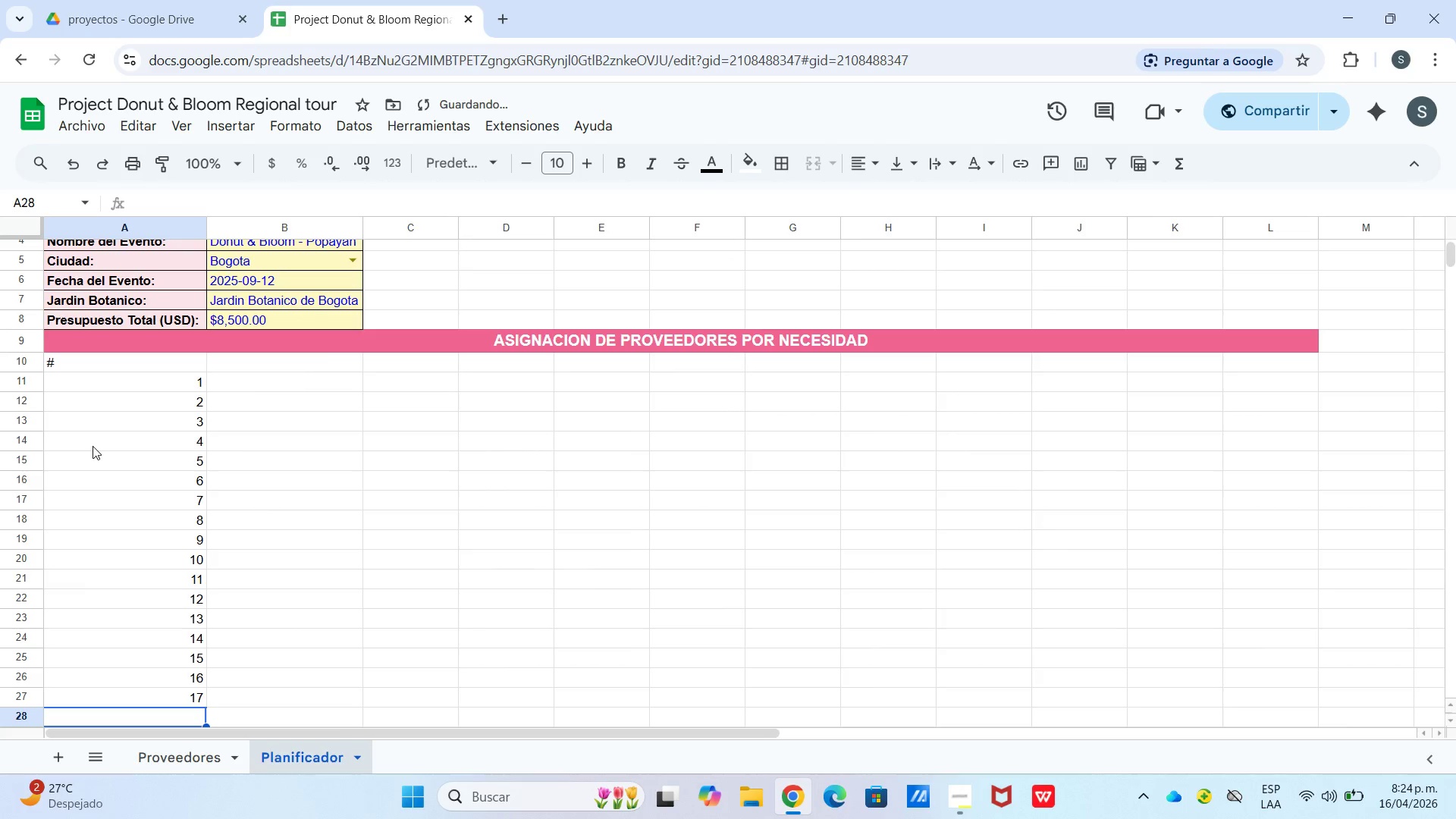 
key(Numpad1)
 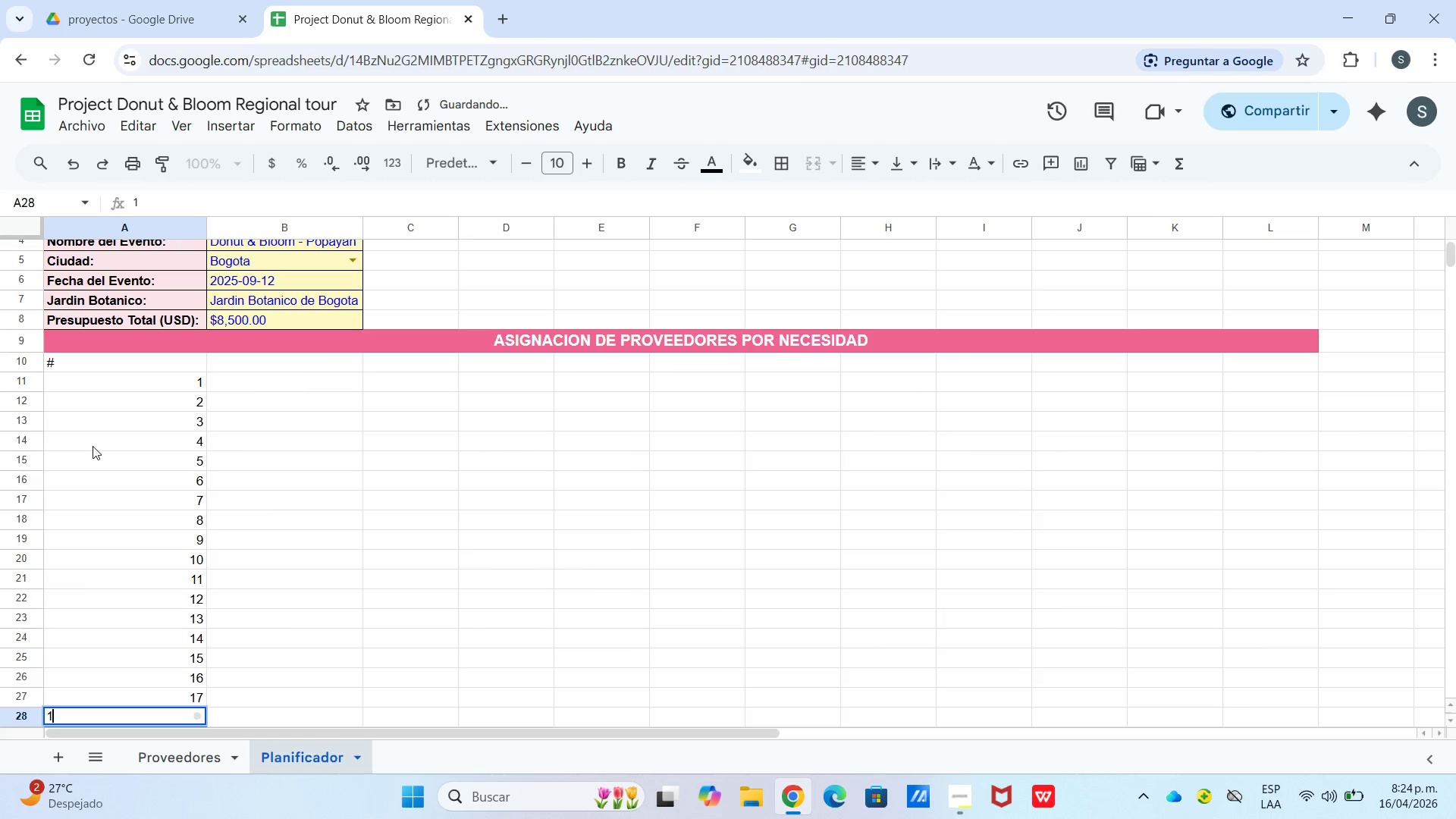 
key(Numpad8)
 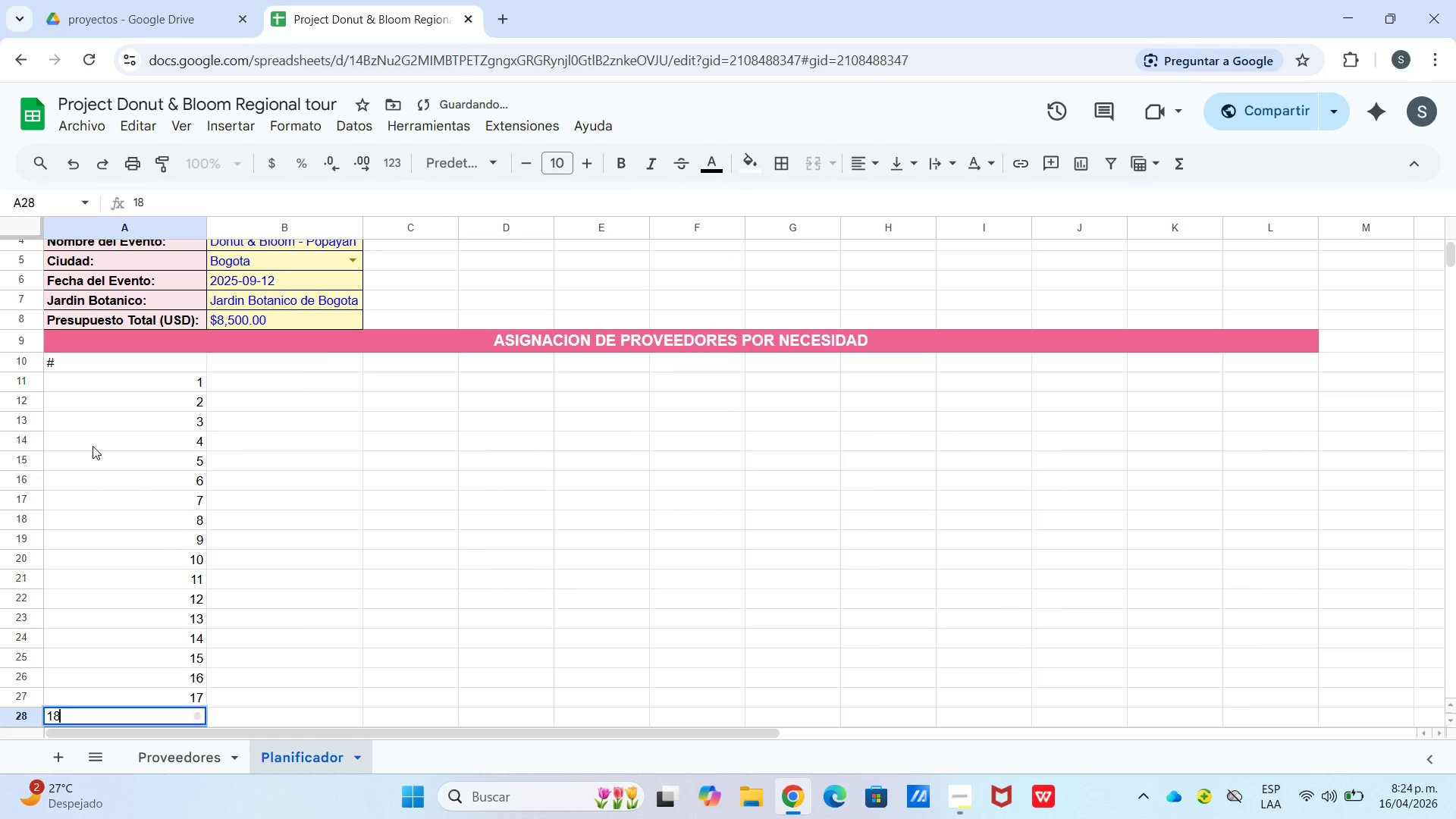 
key(Enter)
 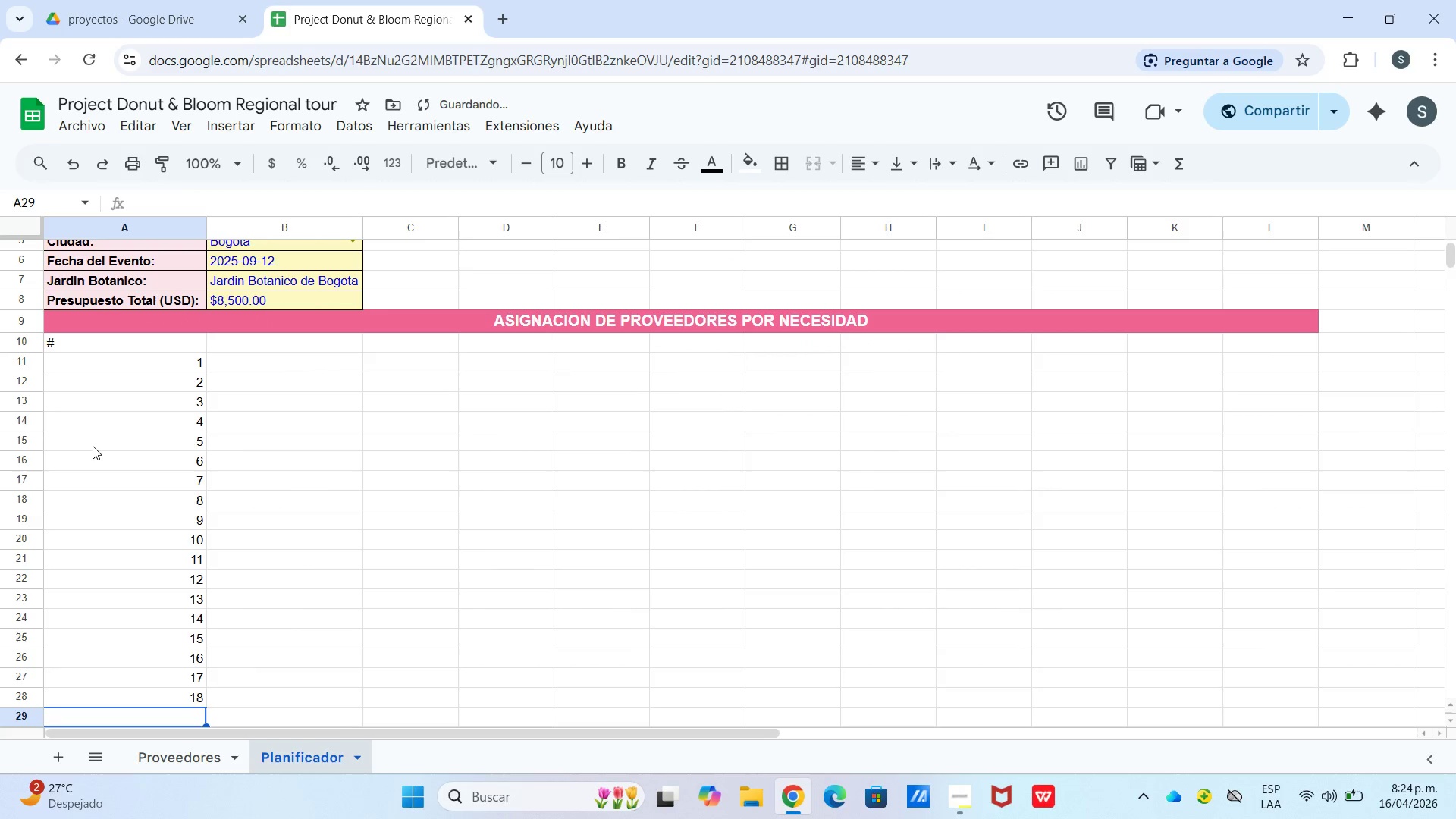 
key(Numpad1)
 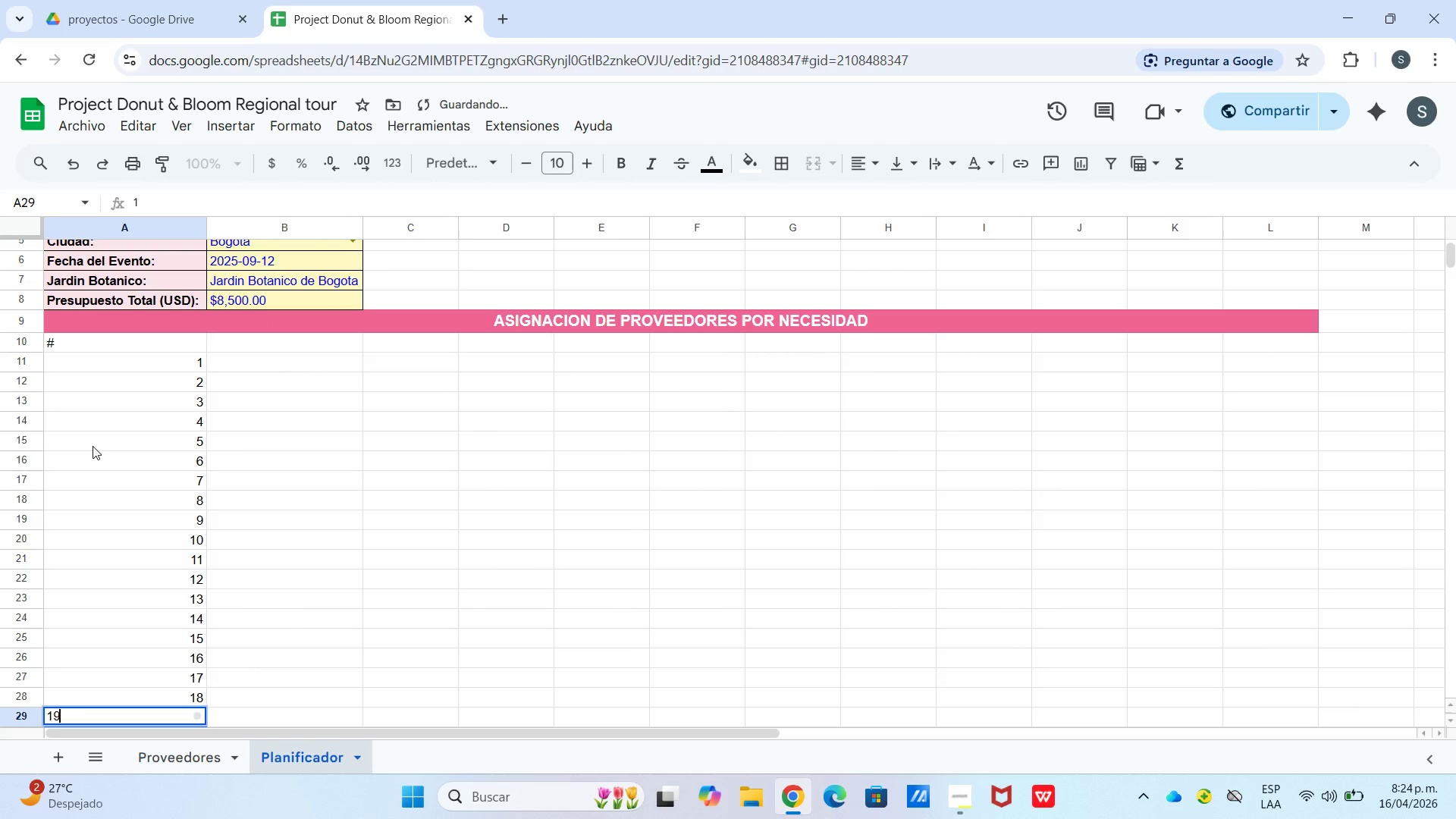 
key(Numpad9)
 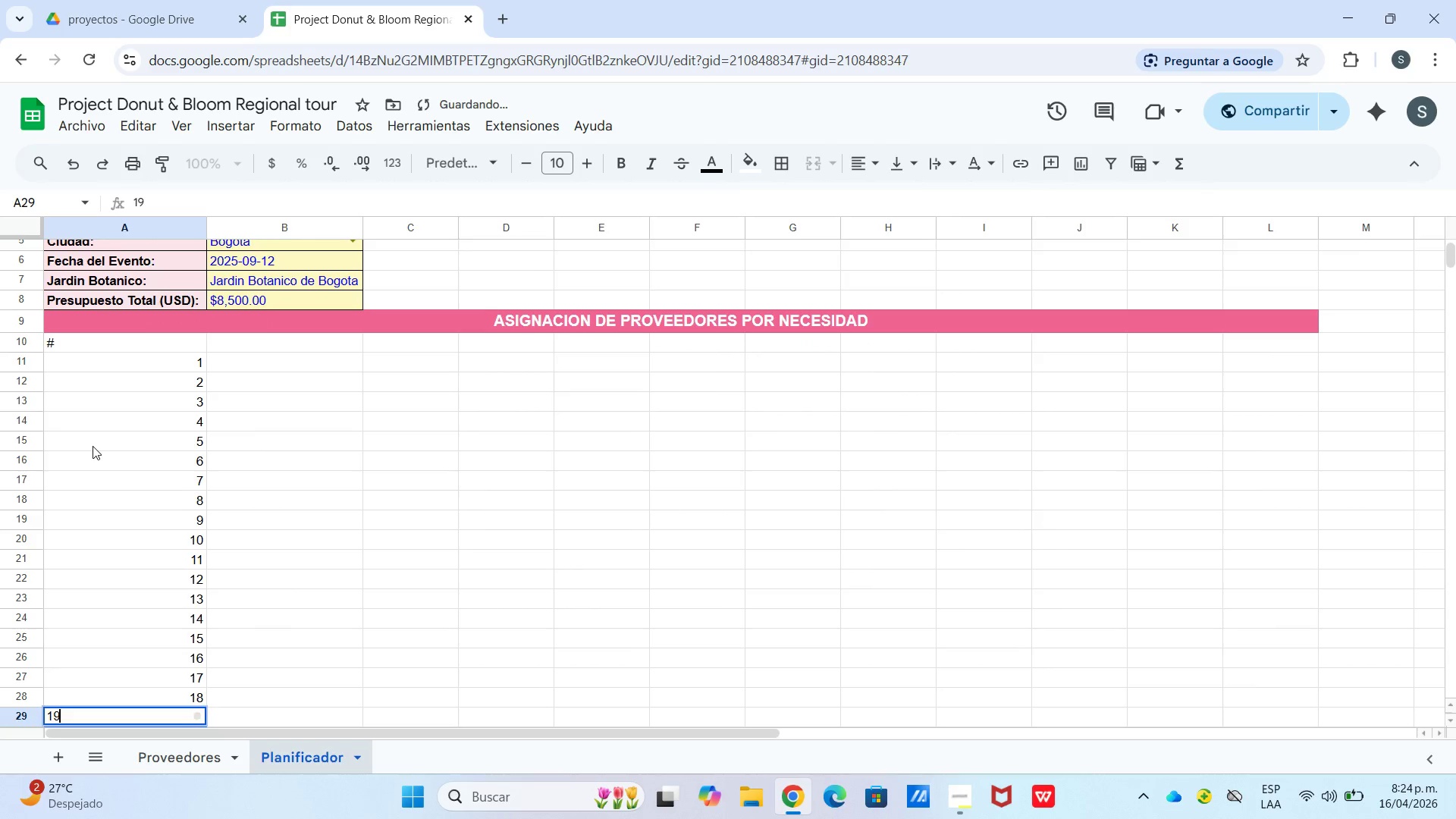 
key(Enter)
 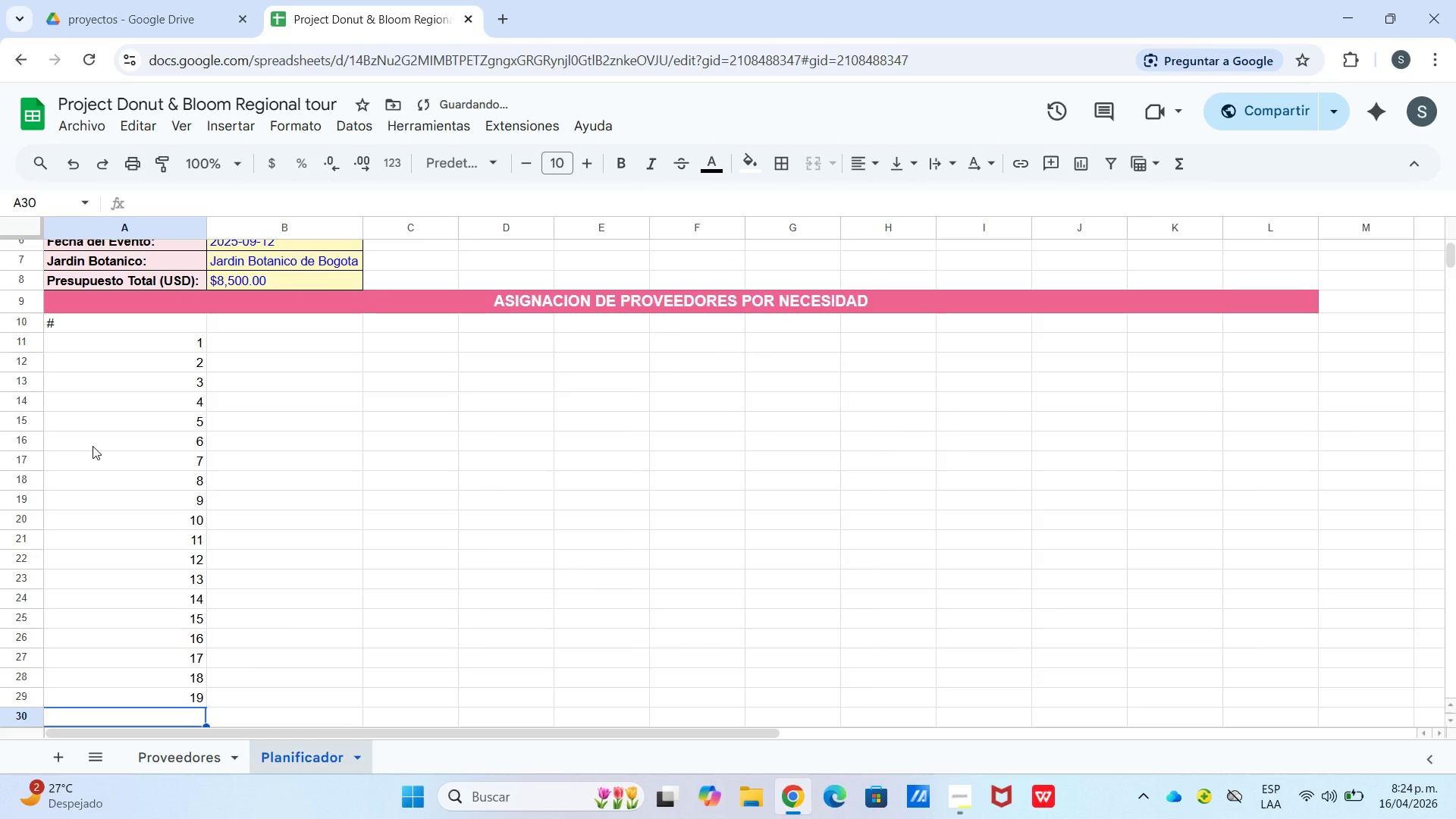 
key(Numpad2)
 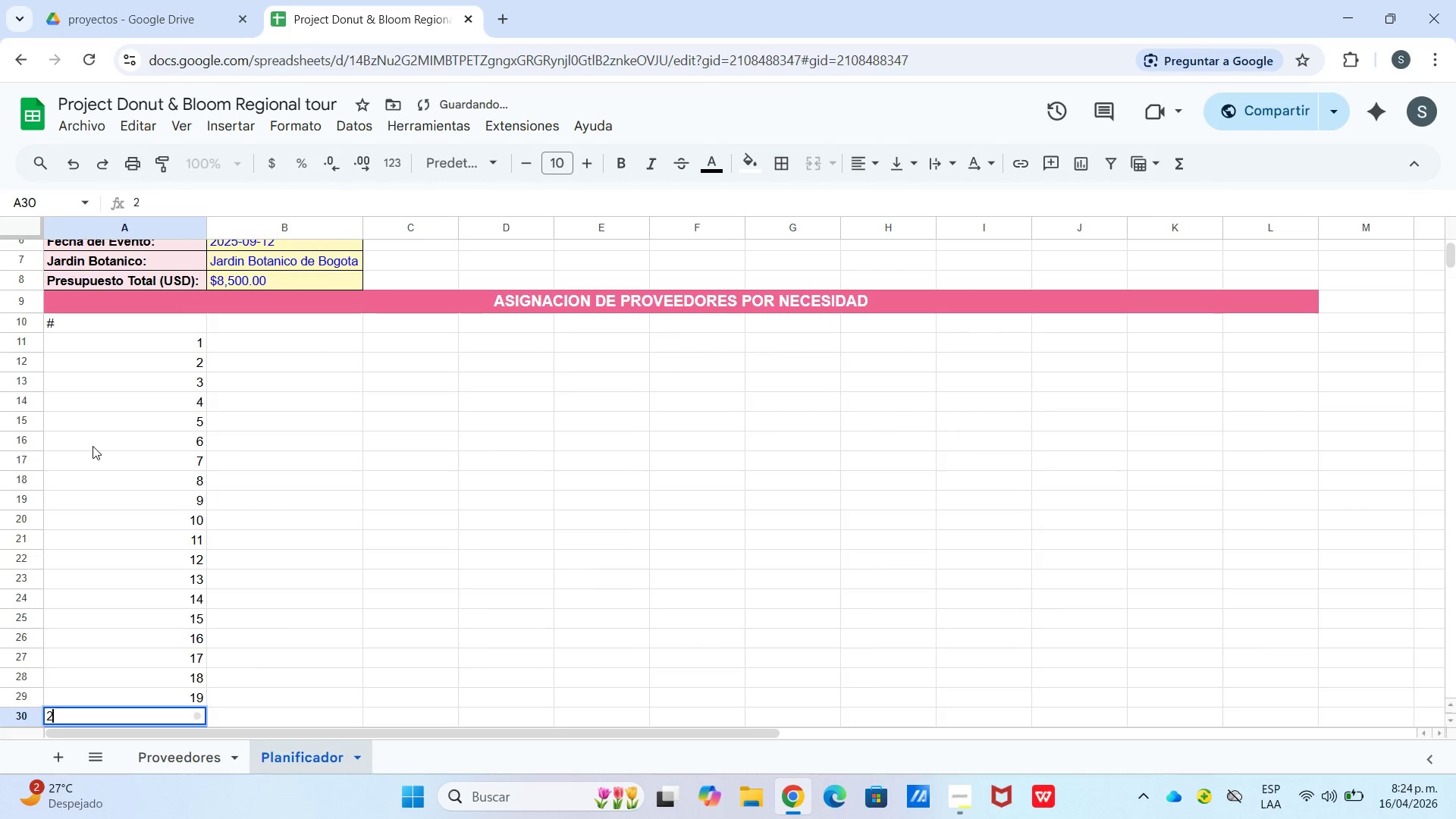 
key(Numpad0)
 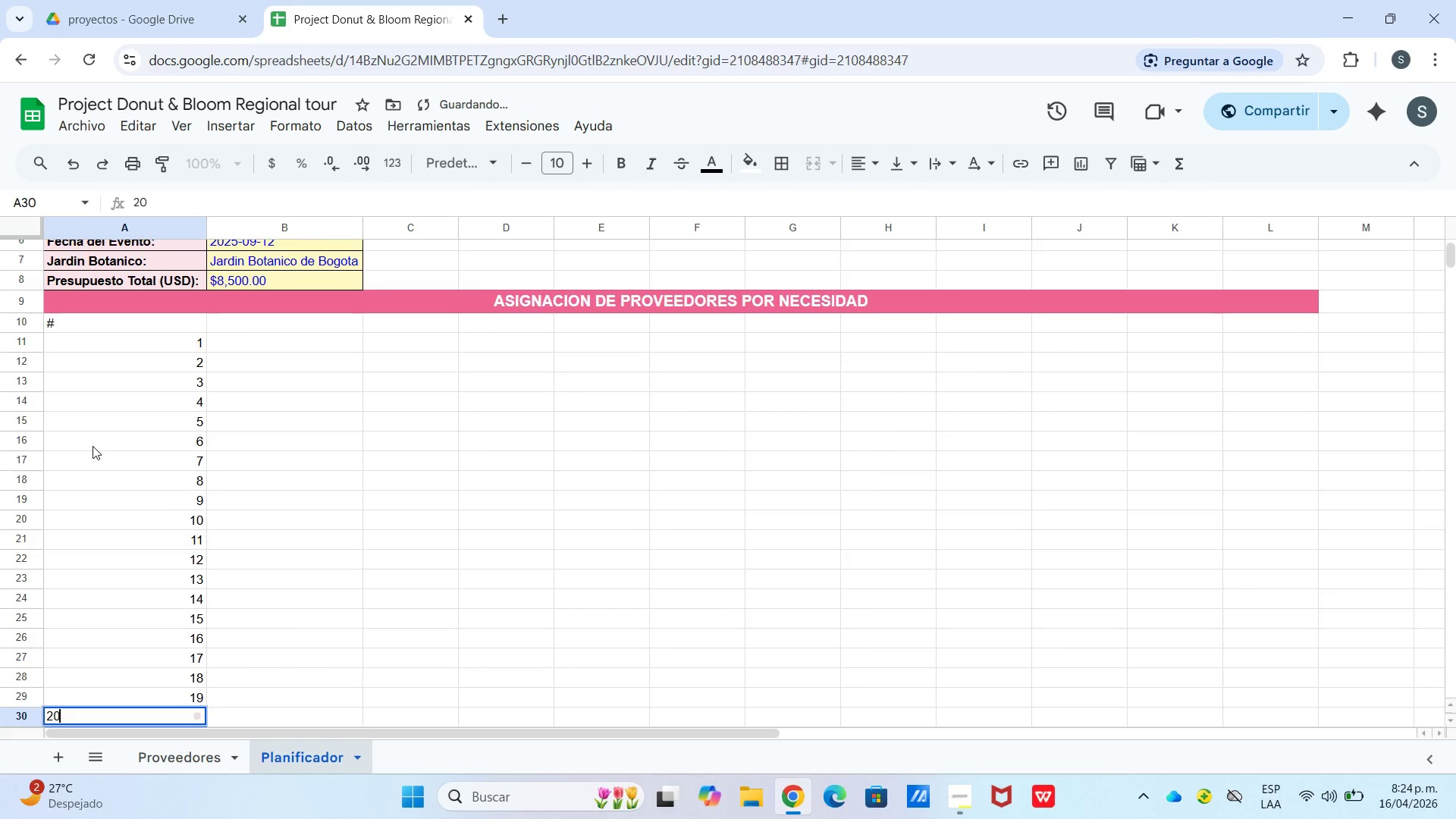 
key(Enter)
 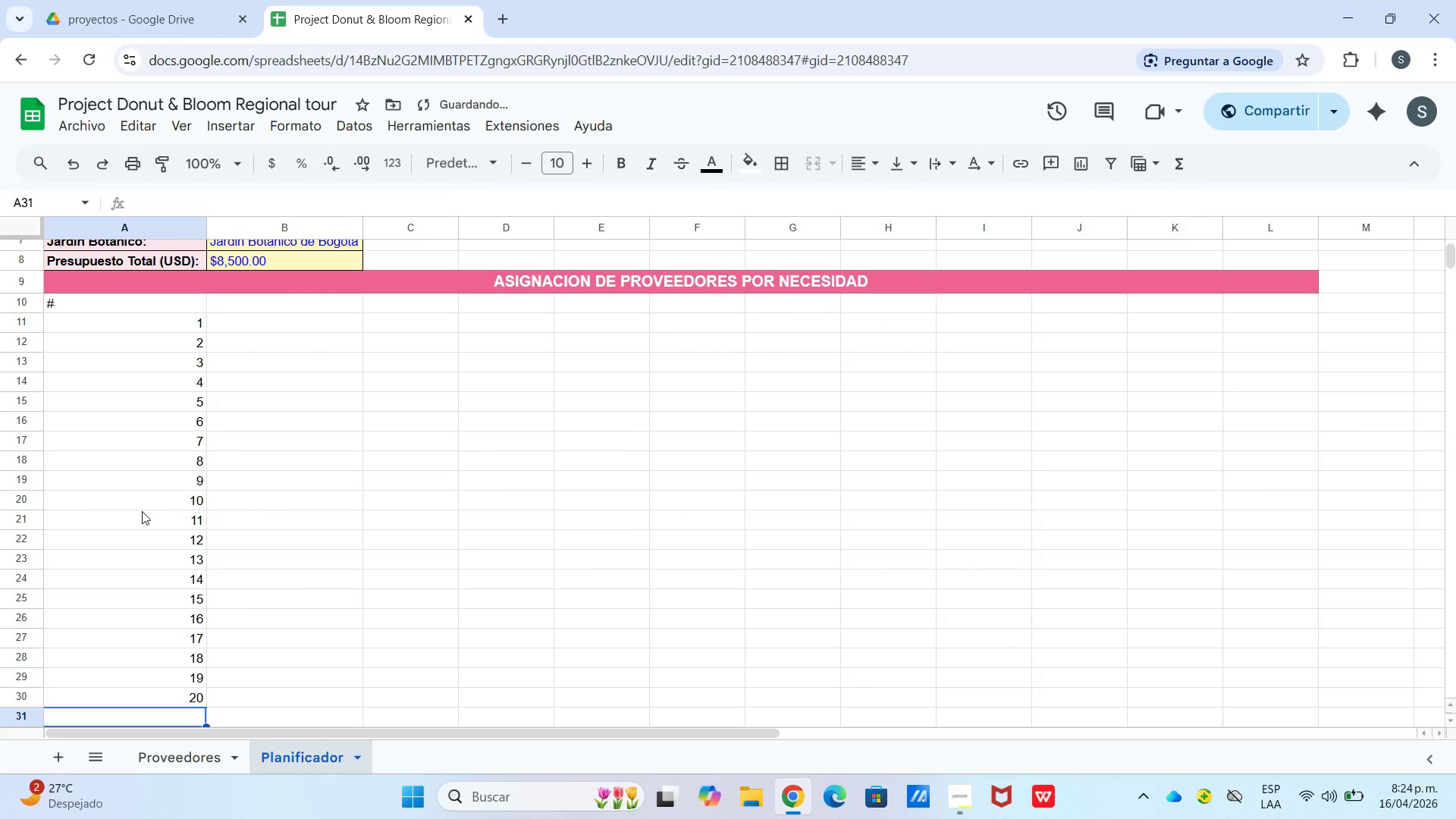 
scroll: coordinate [198, 520], scroll_direction: up, amount: 2.0
 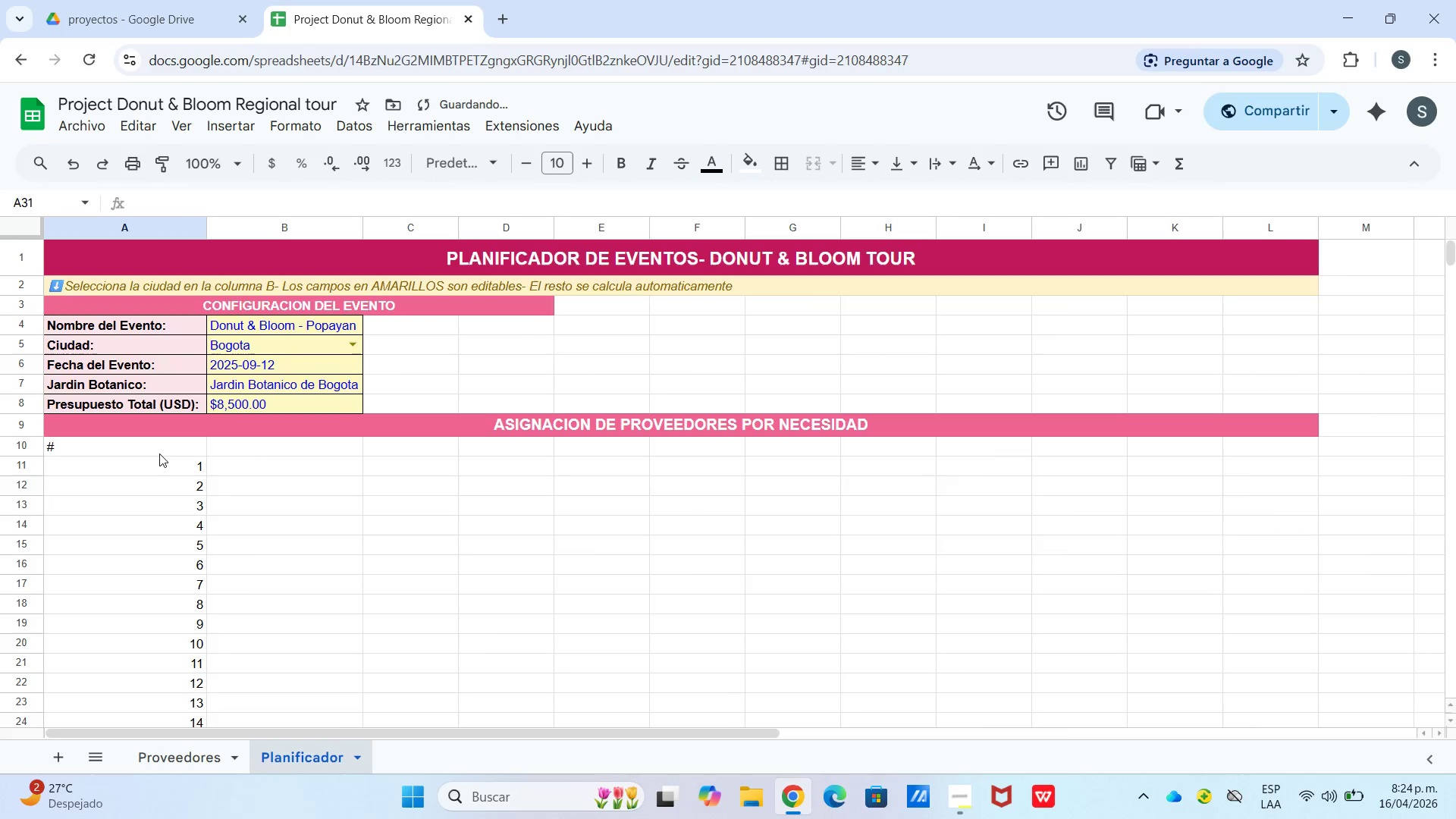 
left_click_drag(start_coordinate=[159, 453], to_coordinate=[166, 657])
 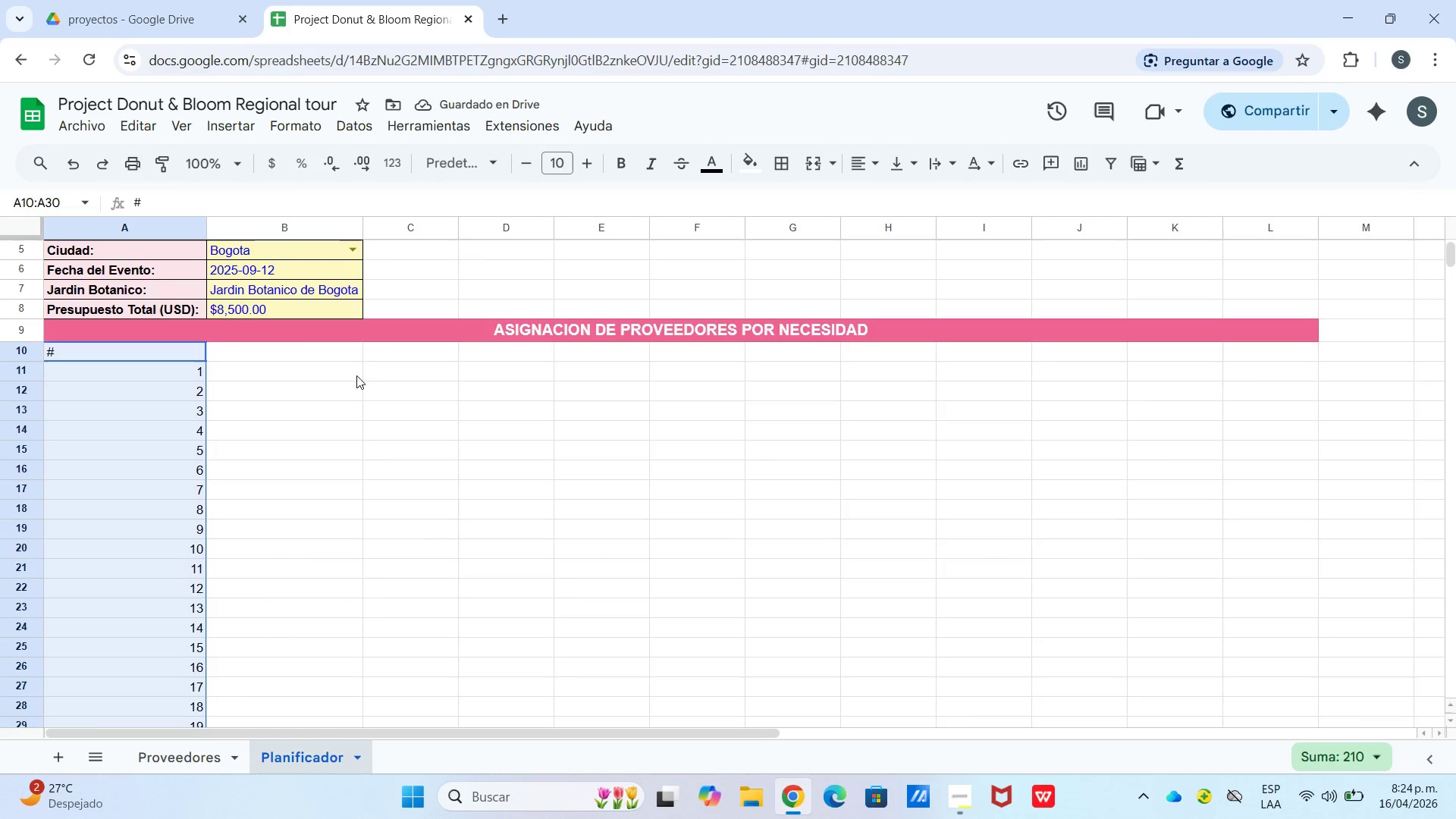 
scroll: coordinate [176, 702], scroll_direction: down, amount: 2.0
 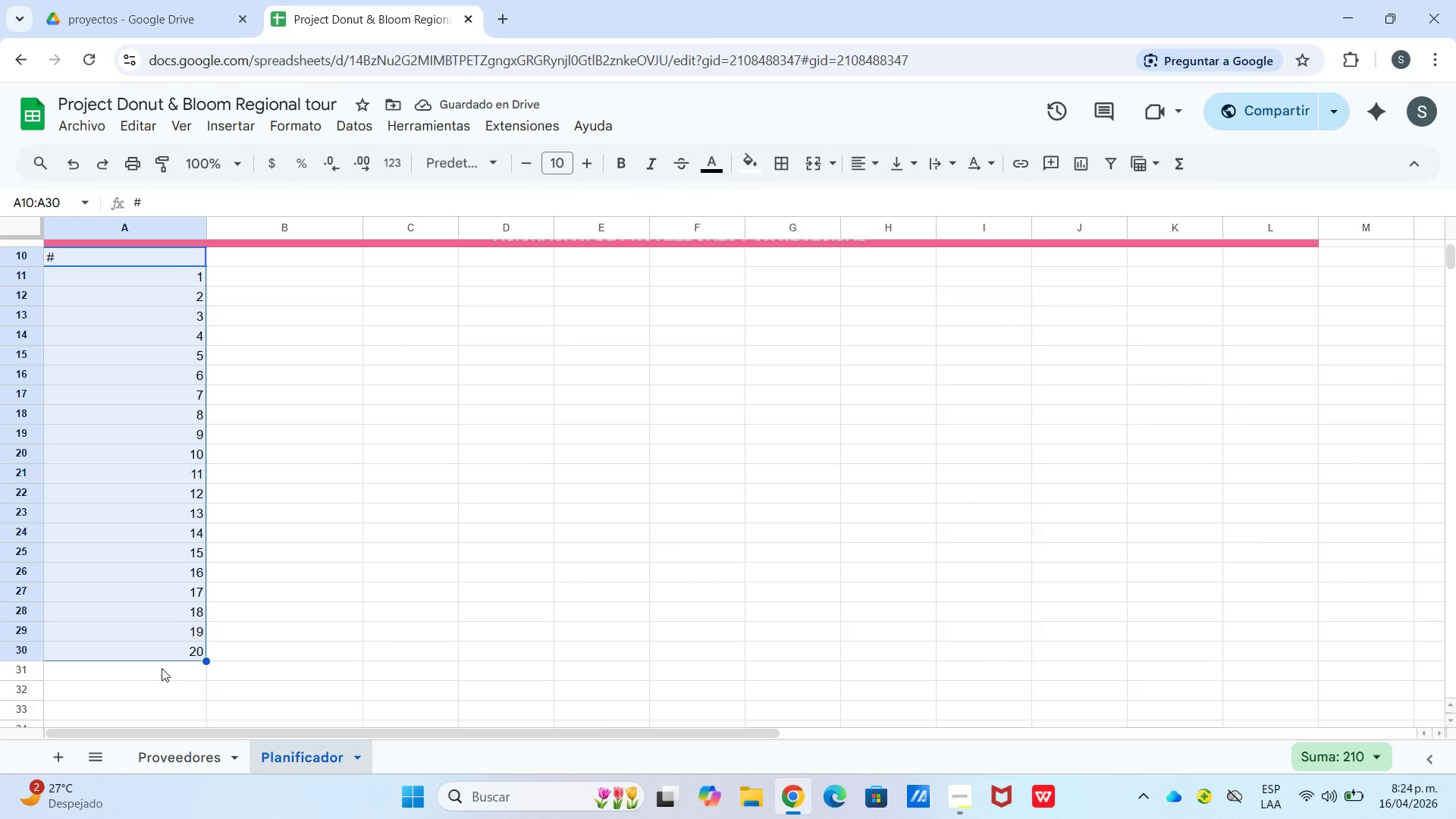 
scroll: coordinate [290, 341], scroll_direction: up, amount: 3.0
 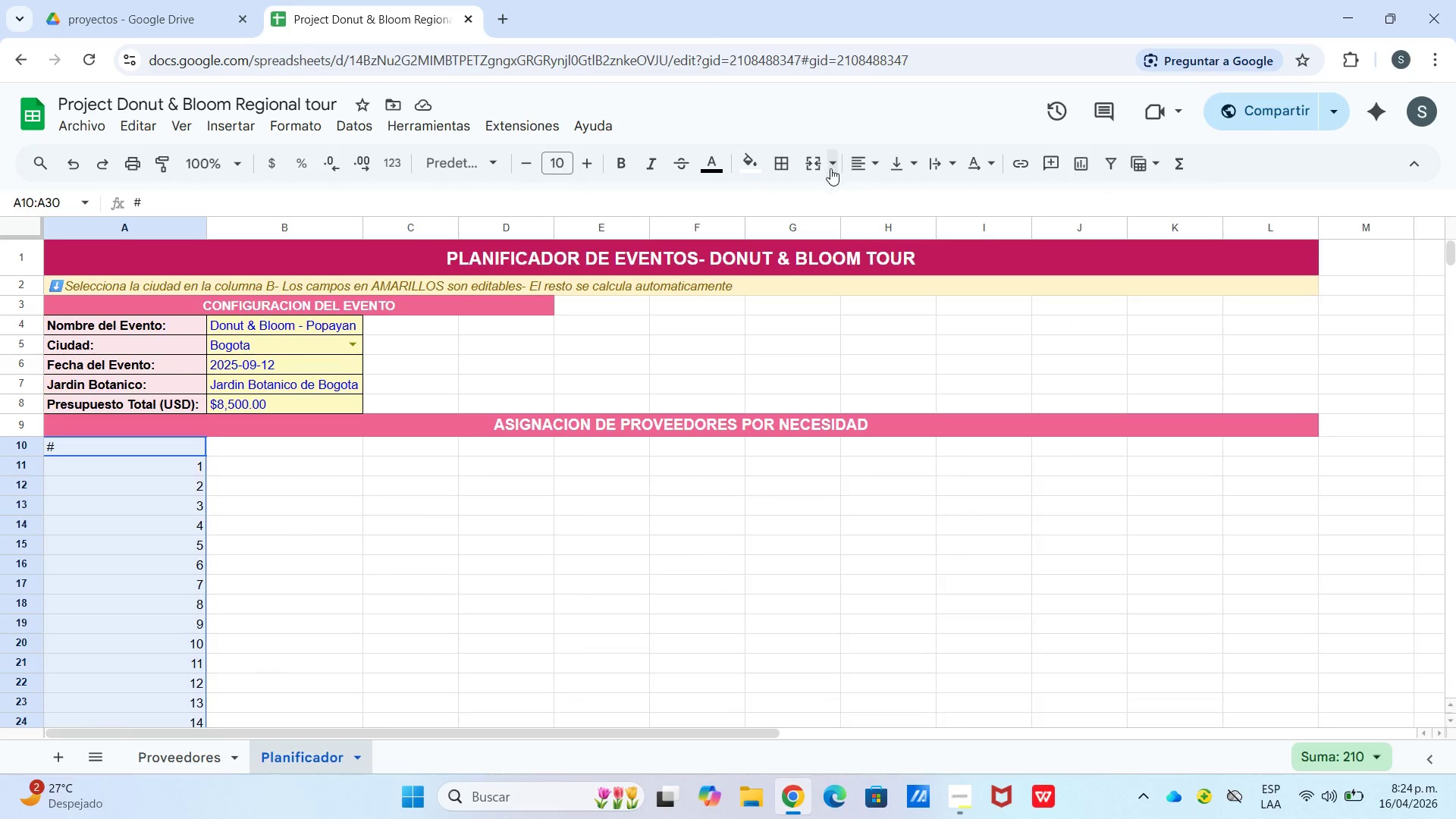 
double_click([893, 202])
 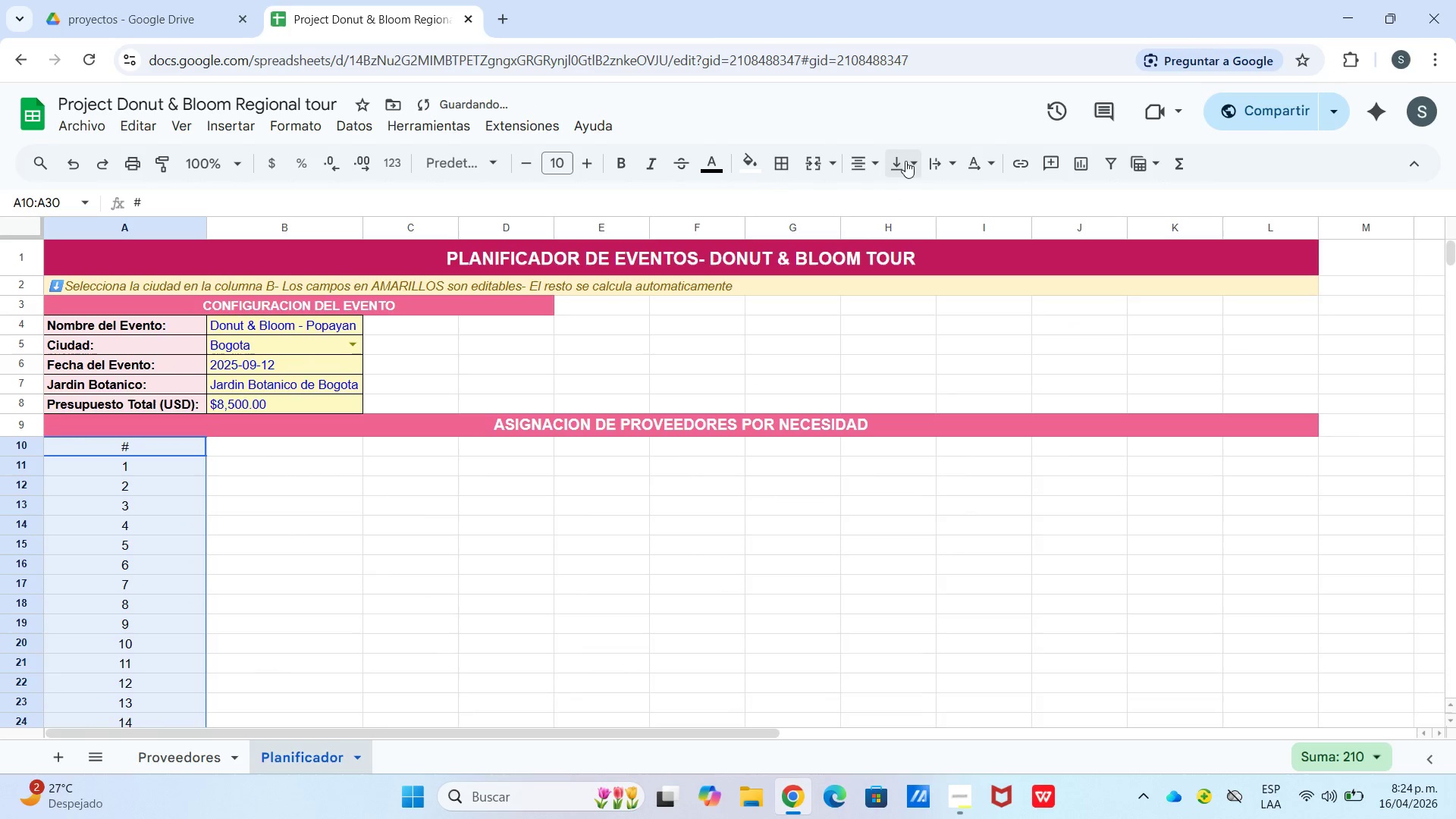 
left_click_drag(start_coordinate=[905, 161], to_coordinate=[909, 163])
 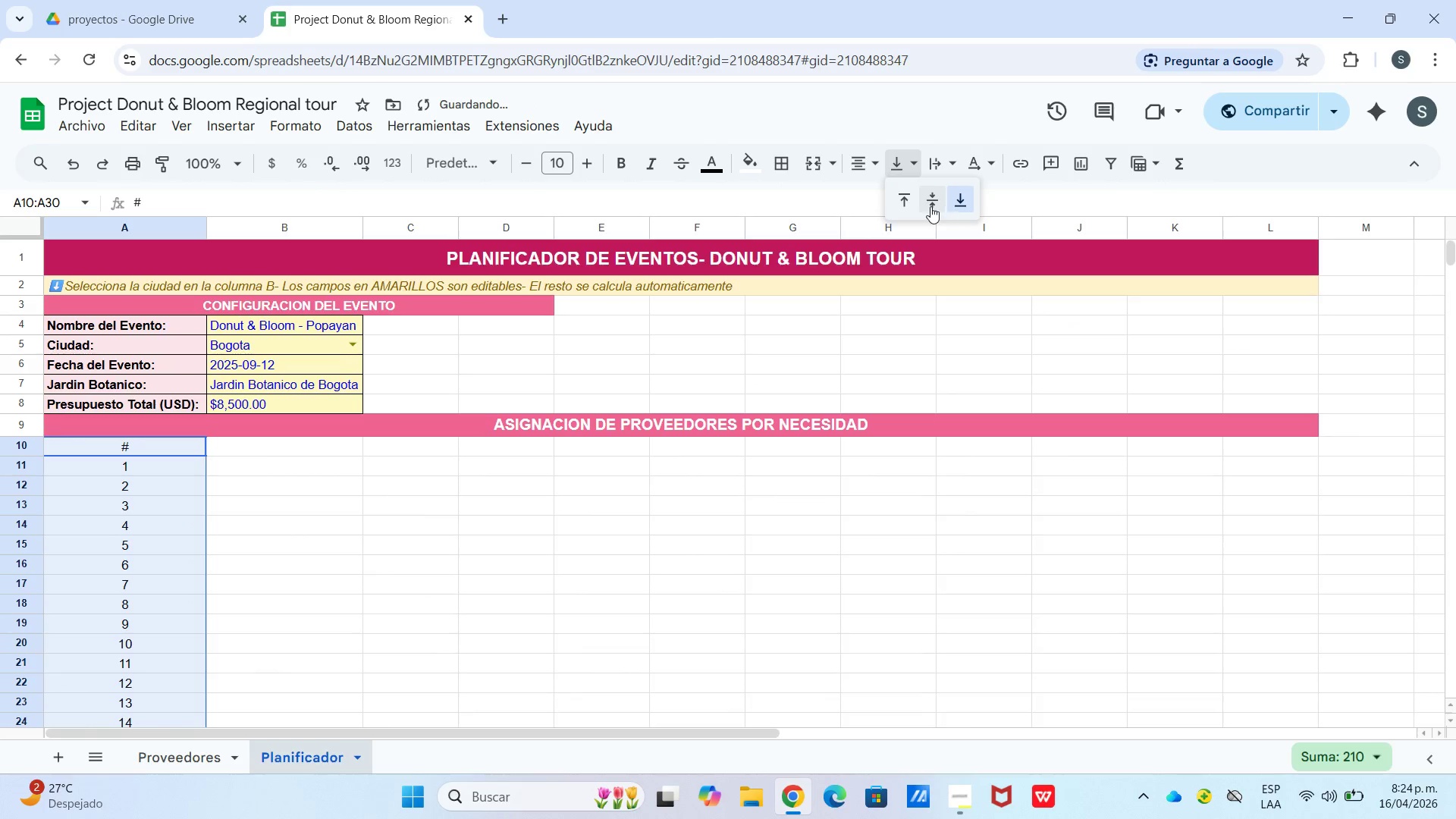 
left_click([929, 204])
 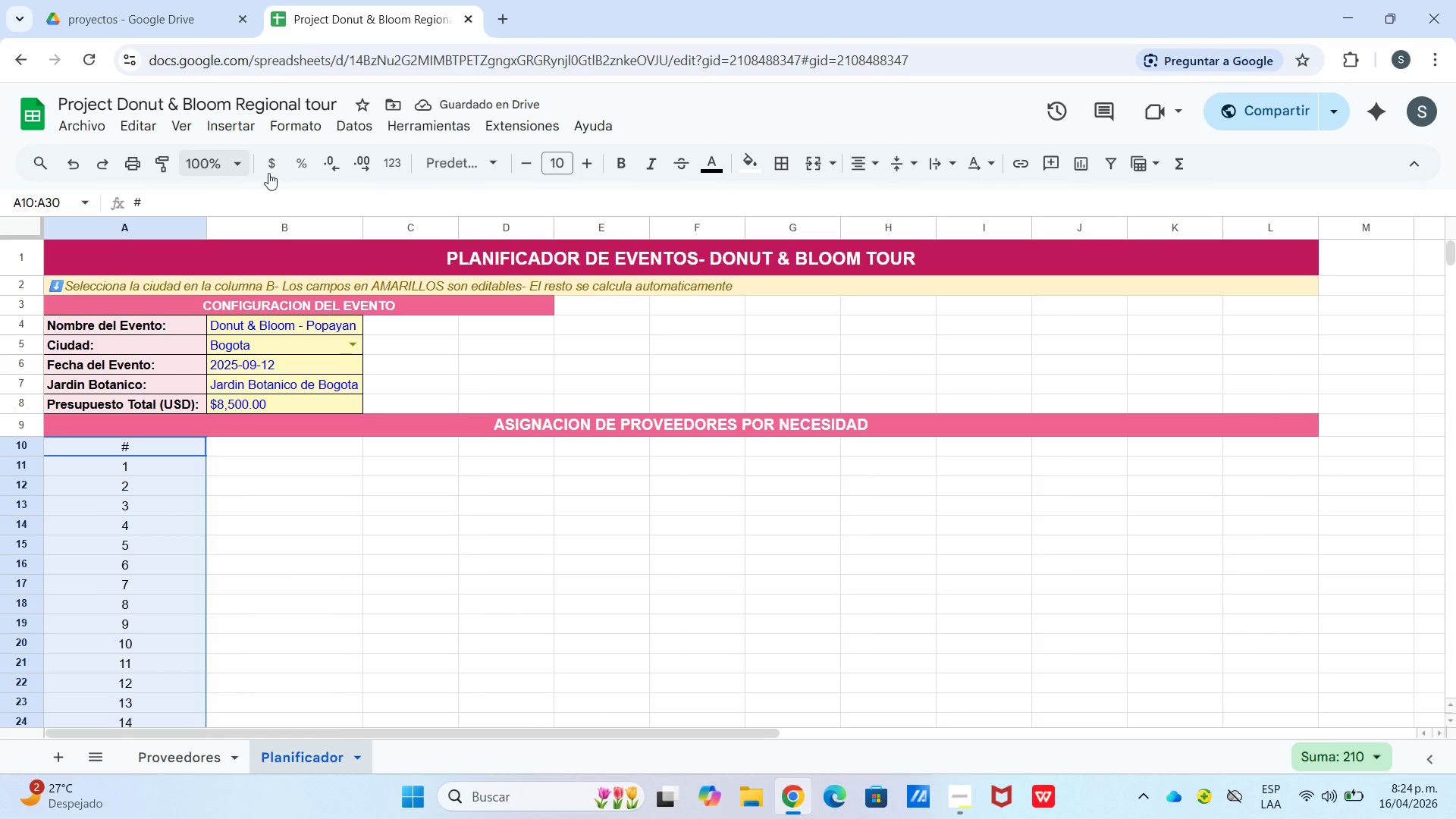 
double_click([378, 555])
 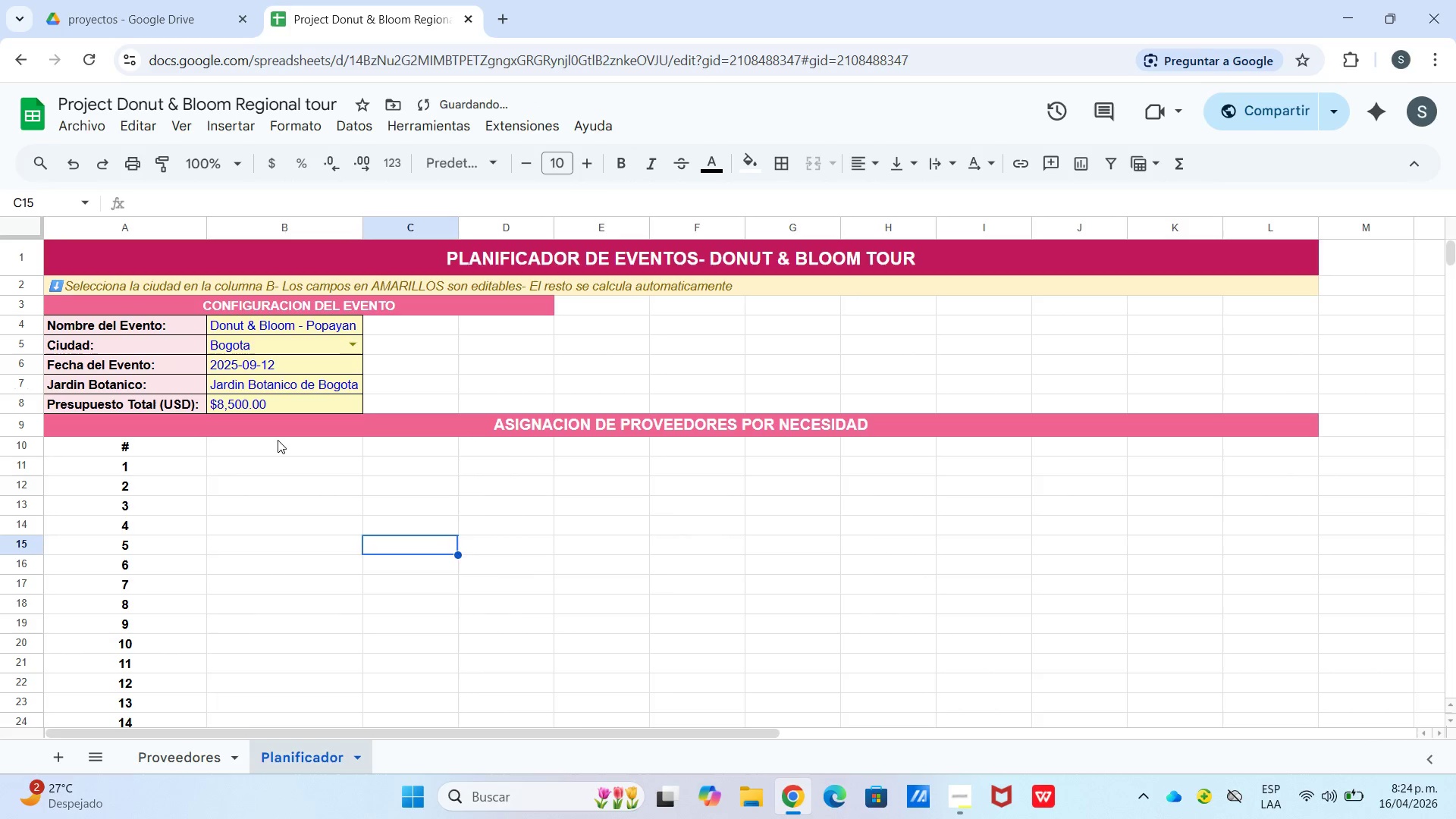 
left_click([281, 441])
 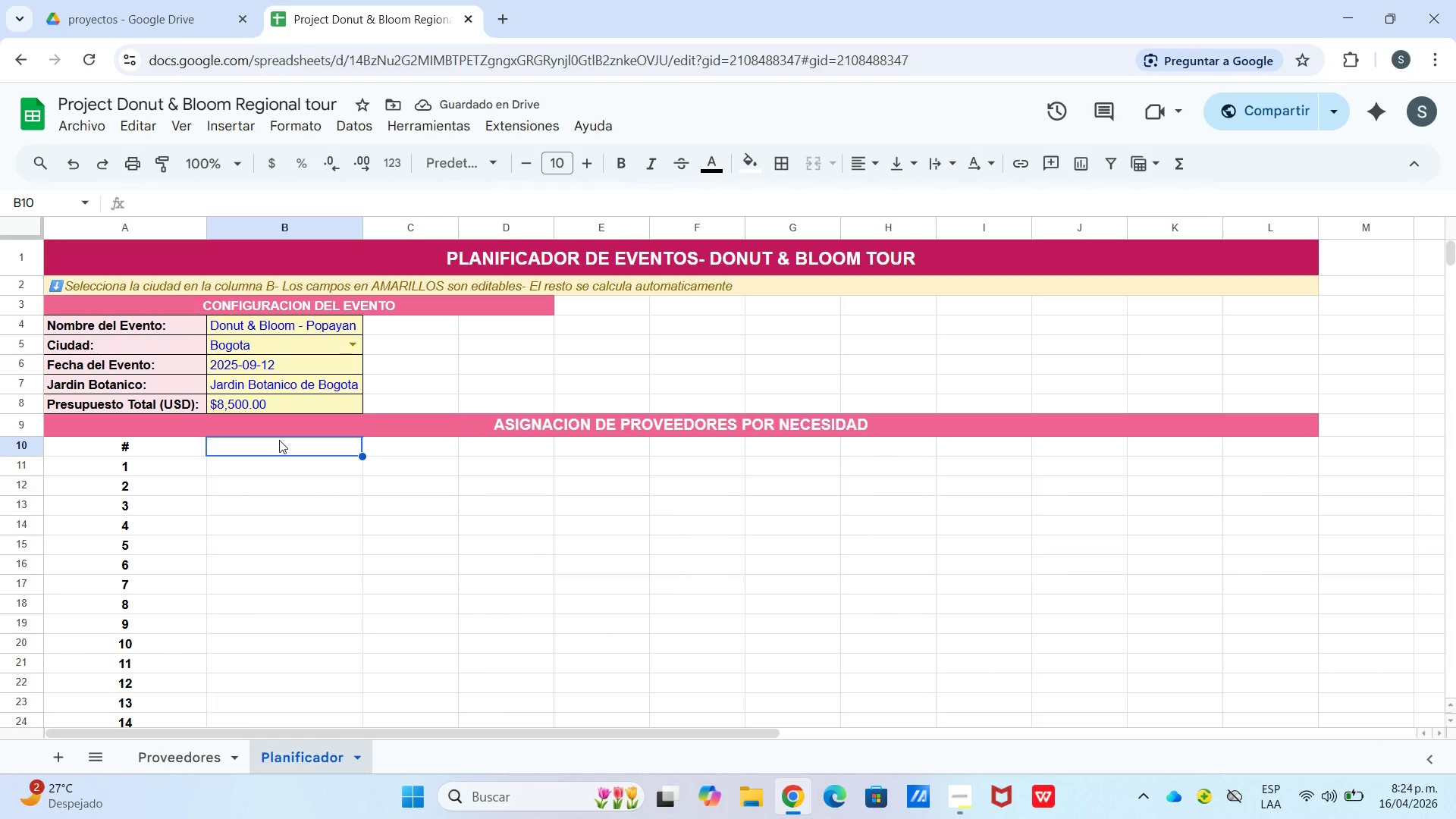 
type(n)
key(Backspace)
type(Necesidad & Categoria)
 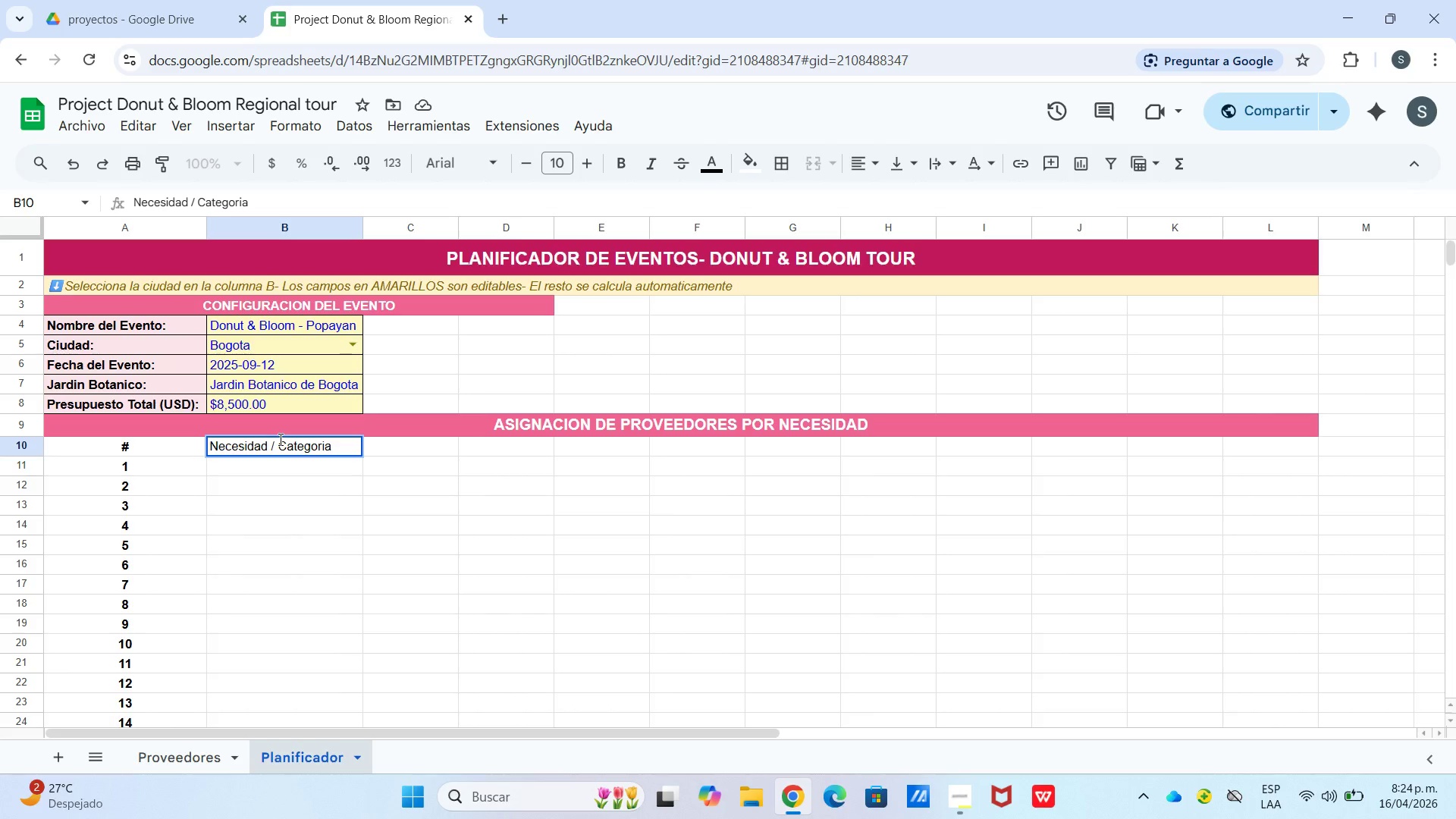 
key(ArrowRight)
 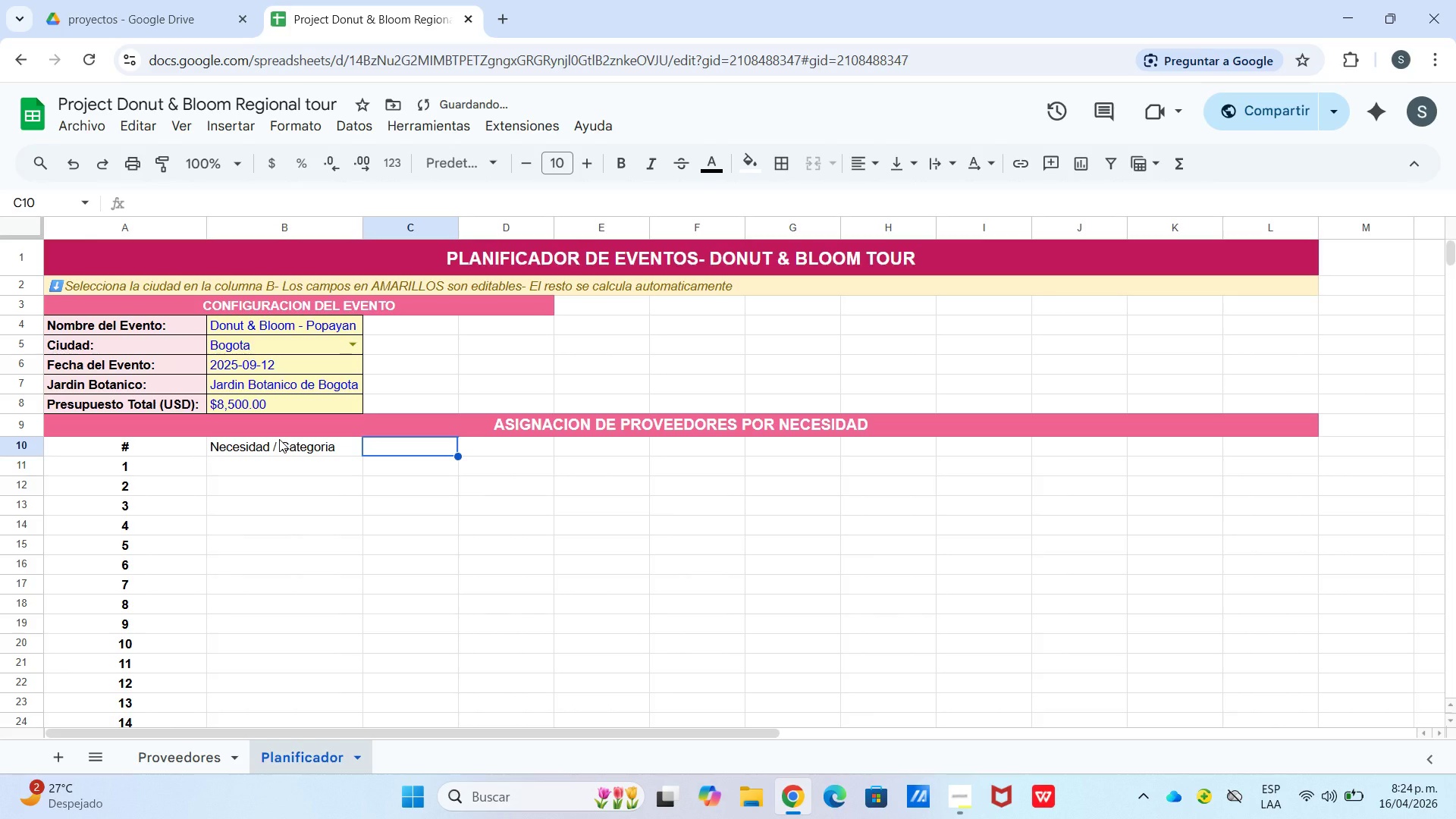 
type(ID)
 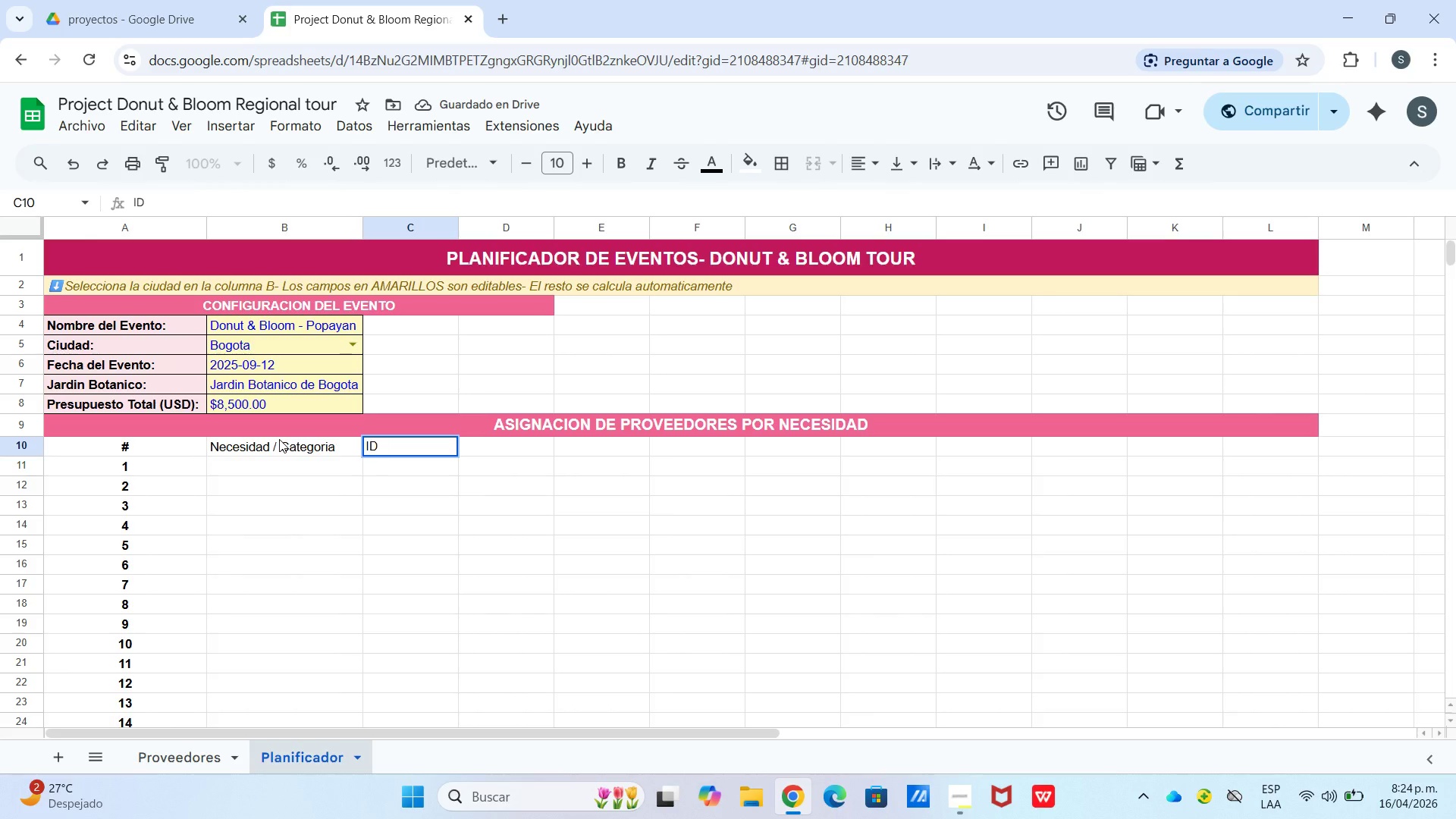 
key(Control+Enter)
 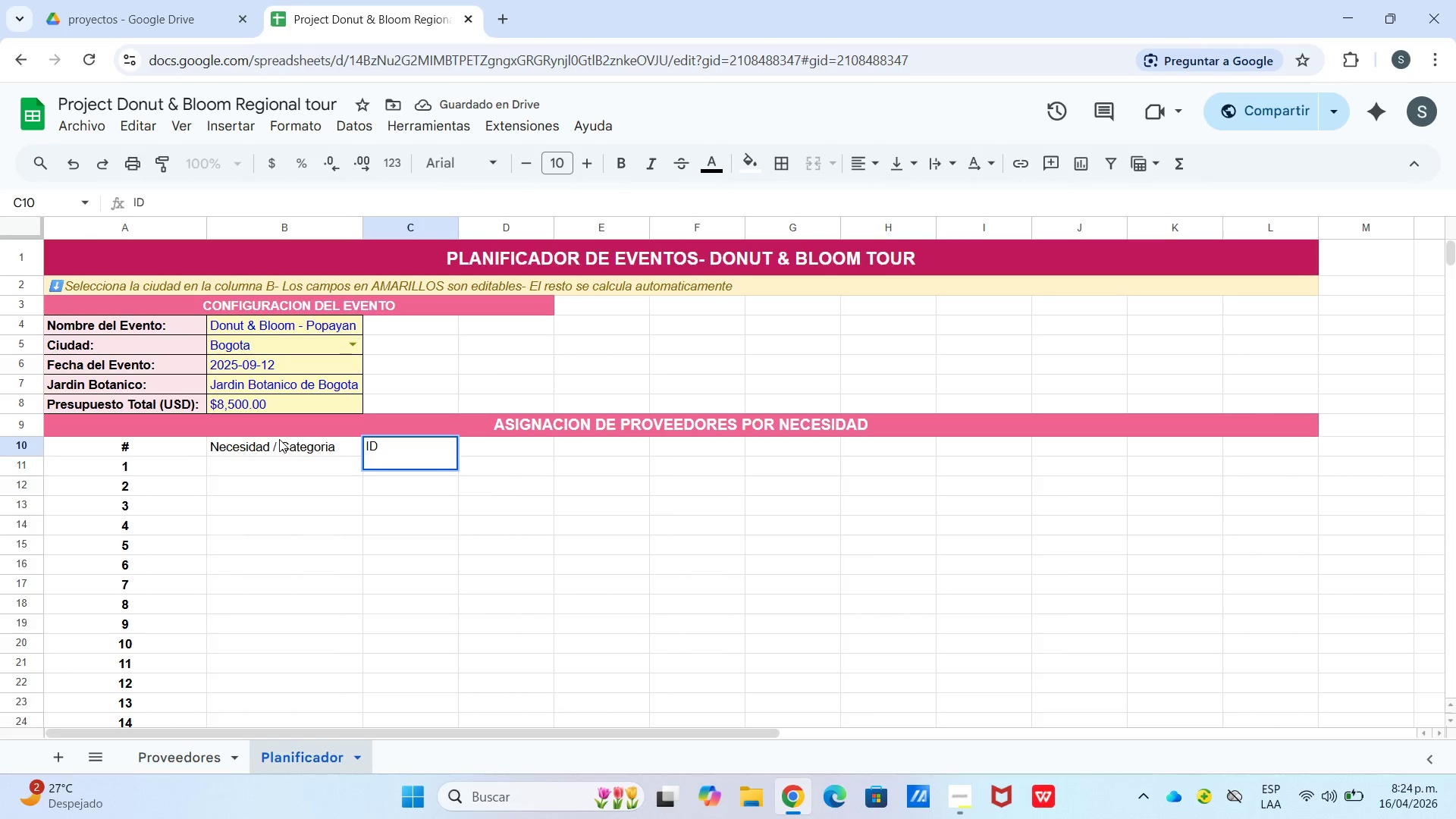 
type(Proveedor)
 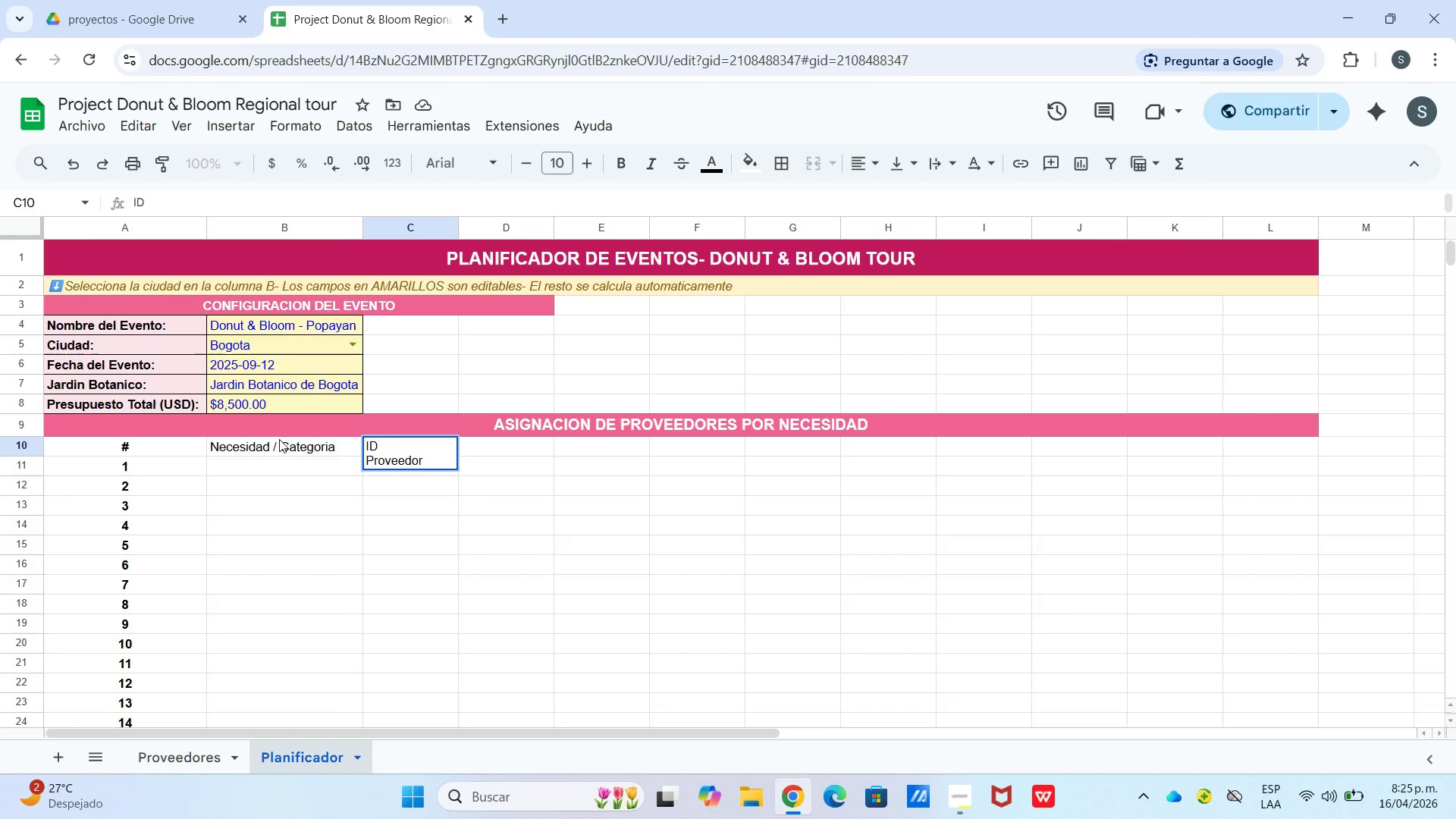 
key(ArrowRight)
 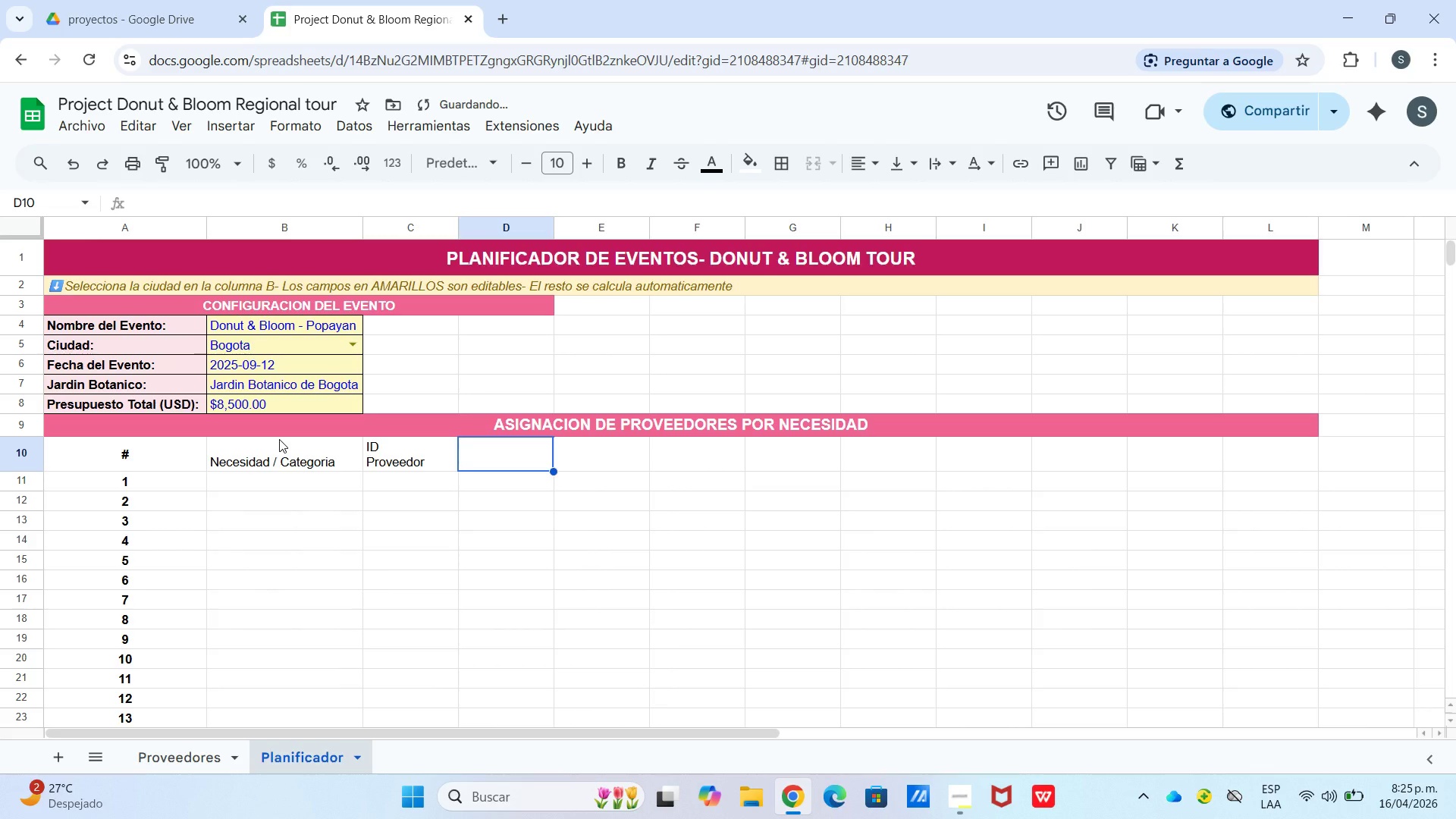 
type(Nombre Proveedor)
 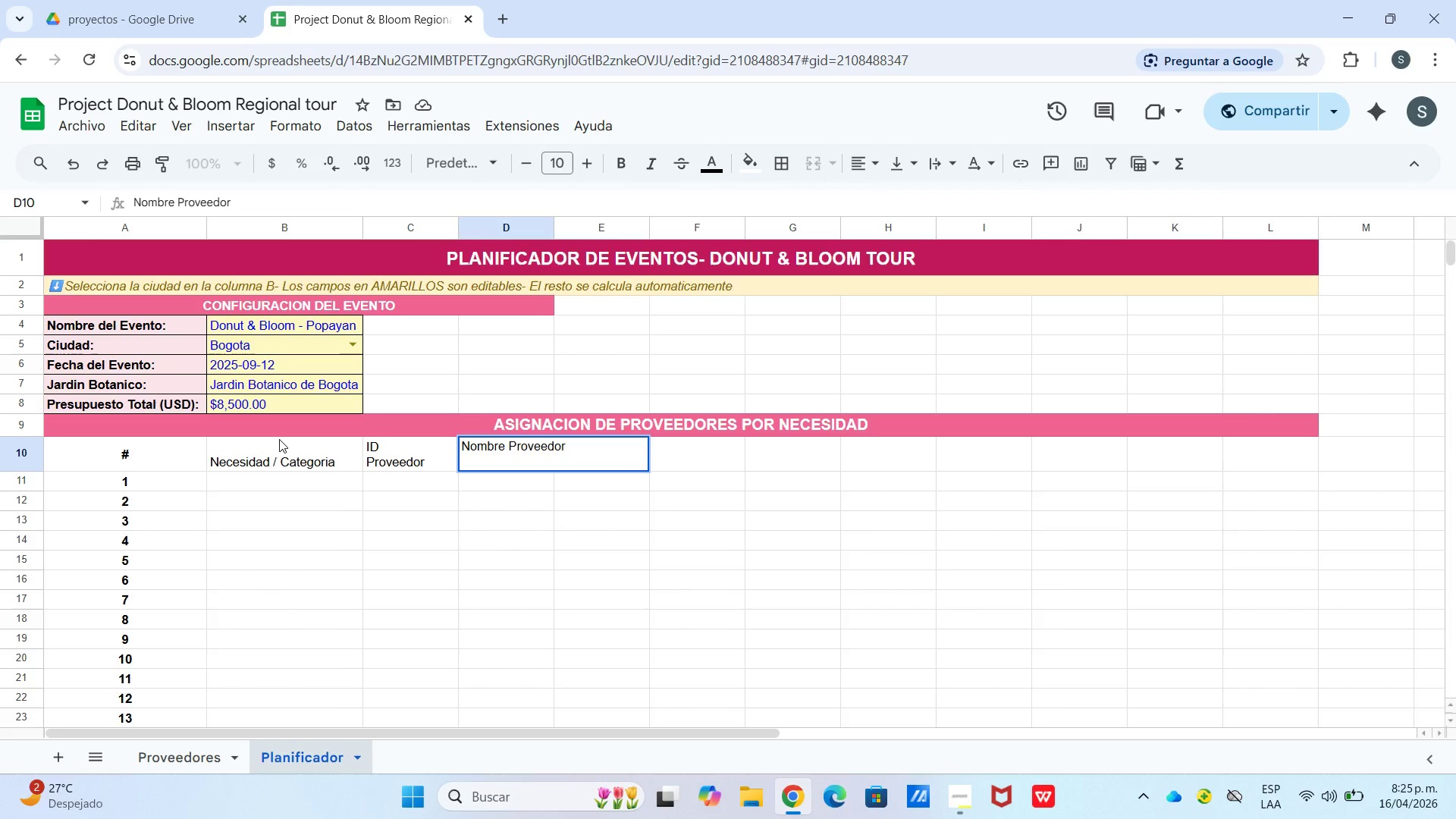 
key(Space)
 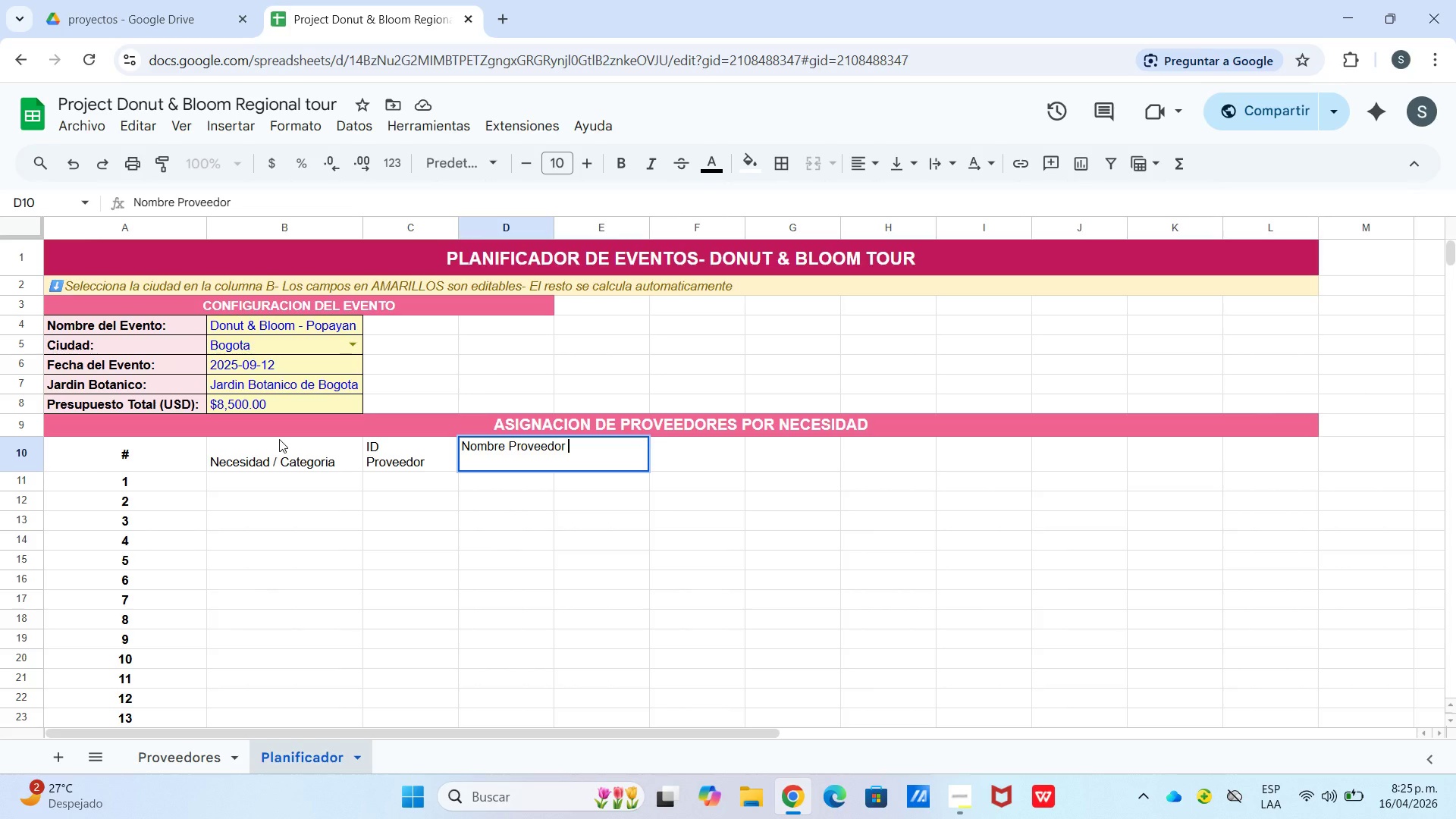 
key(Shift+8)
 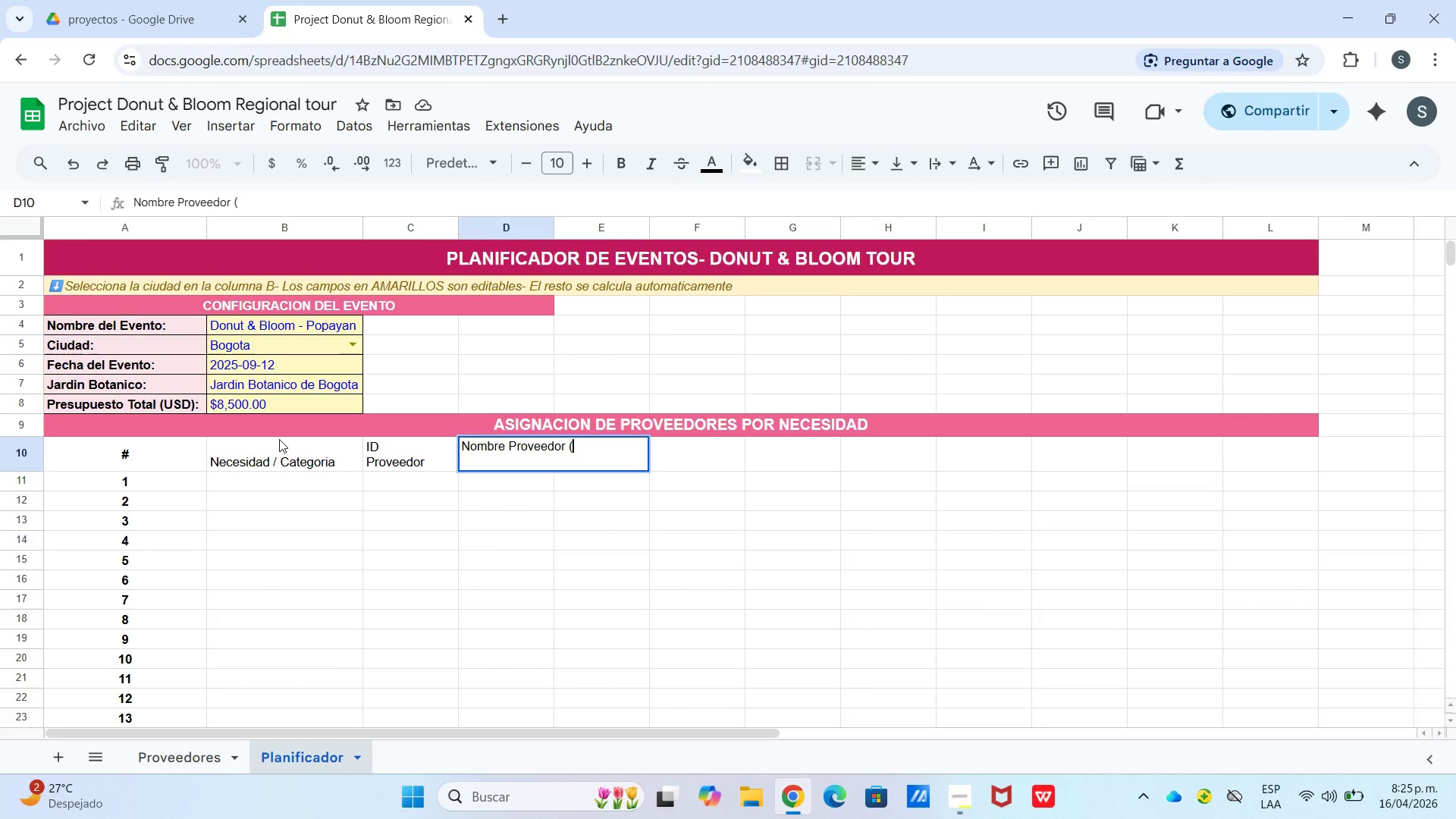 
hold_key(key=ShiftLeft, duration=0.47)
 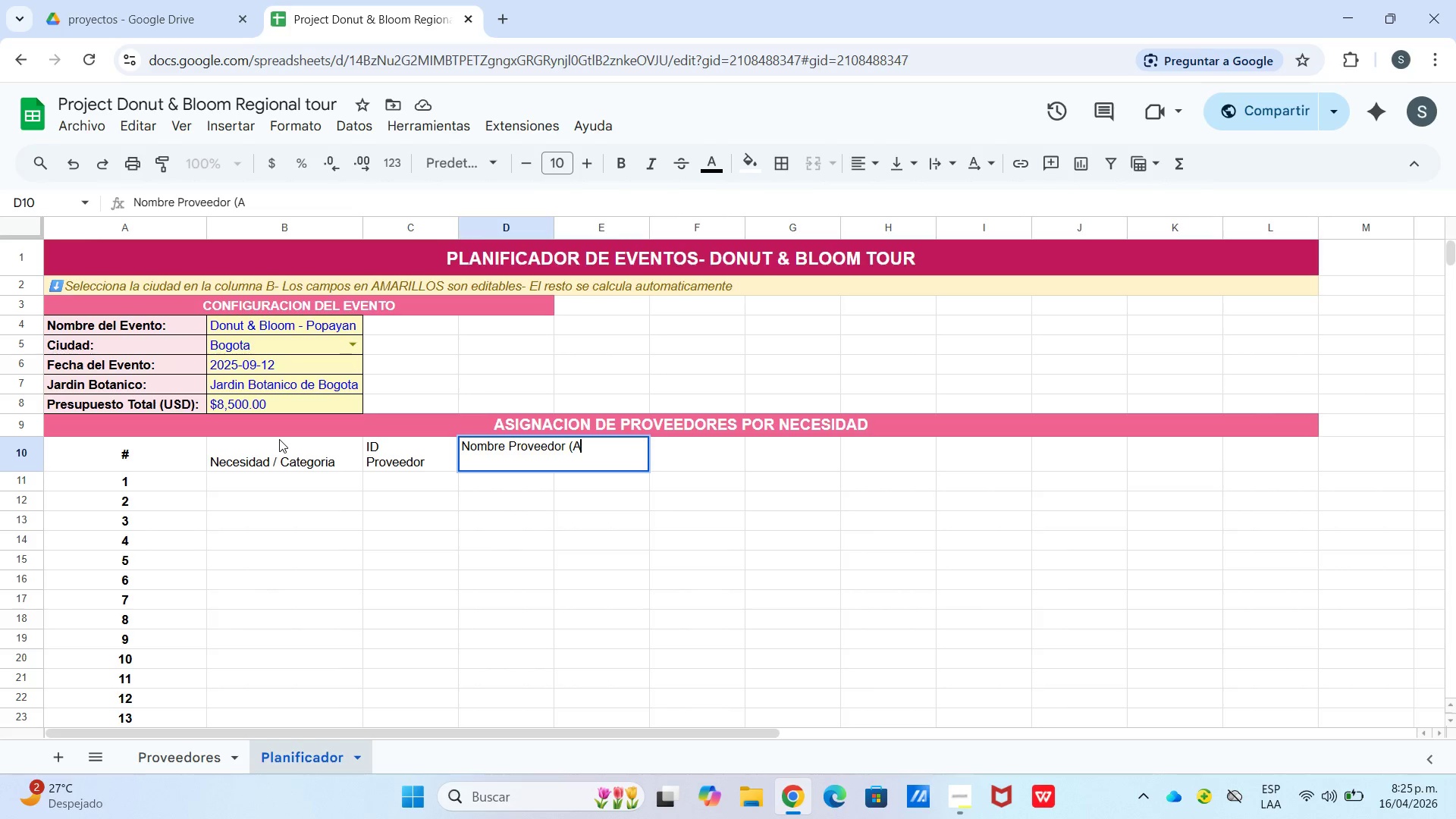 
hold_key(key=A, duration=0.44)
 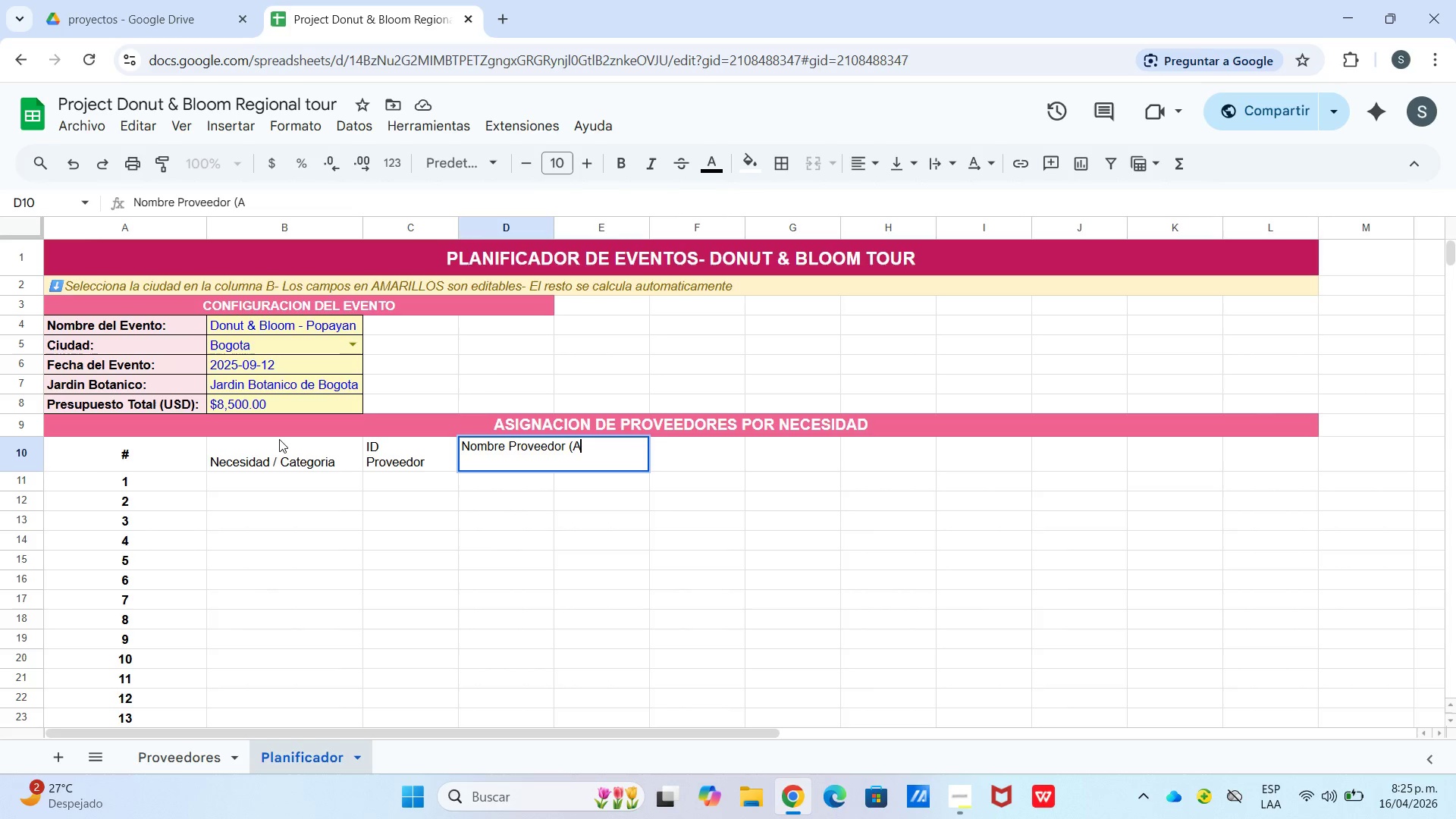 
type(UTO()
 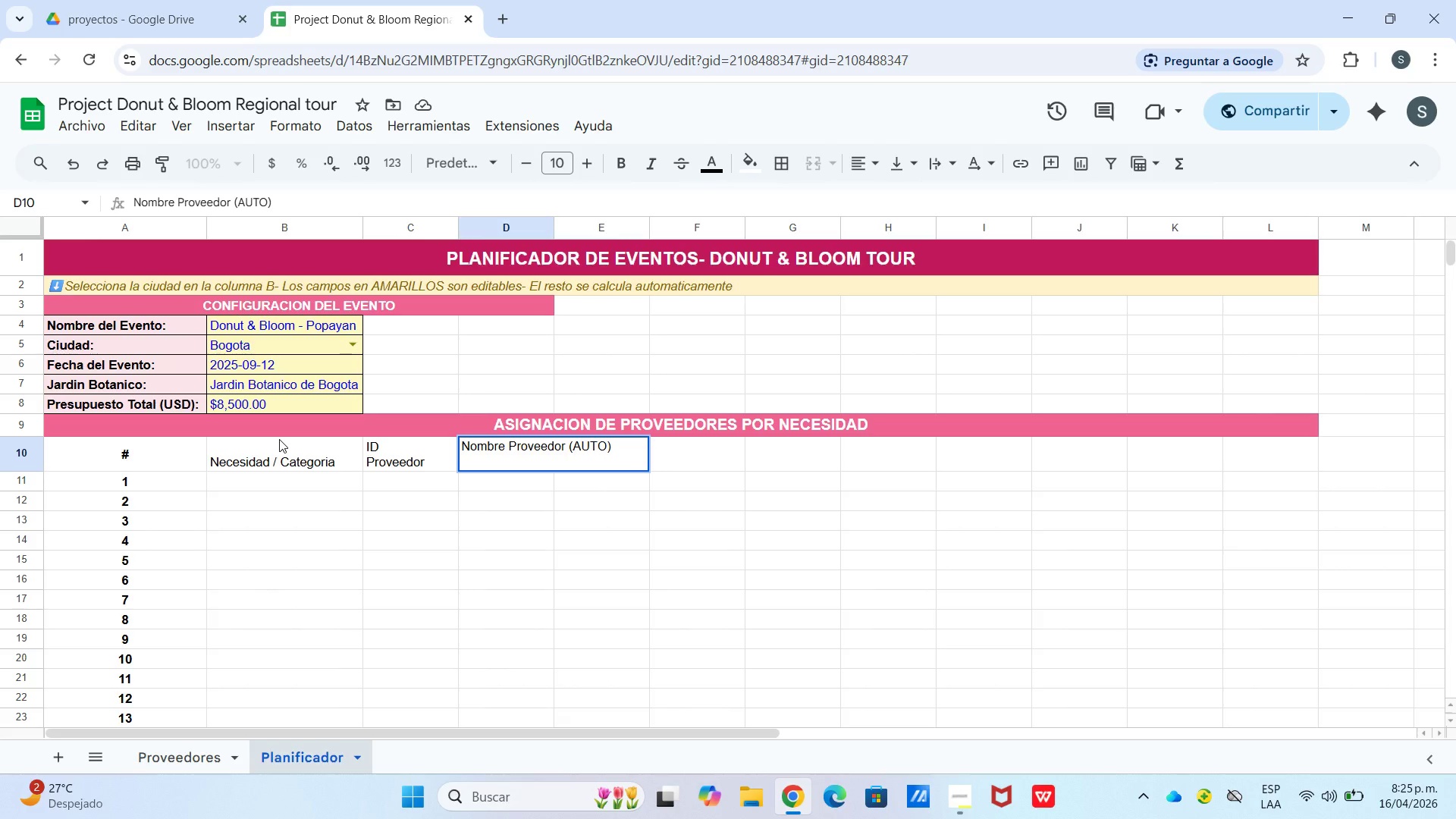 
key(ArrowRight)
 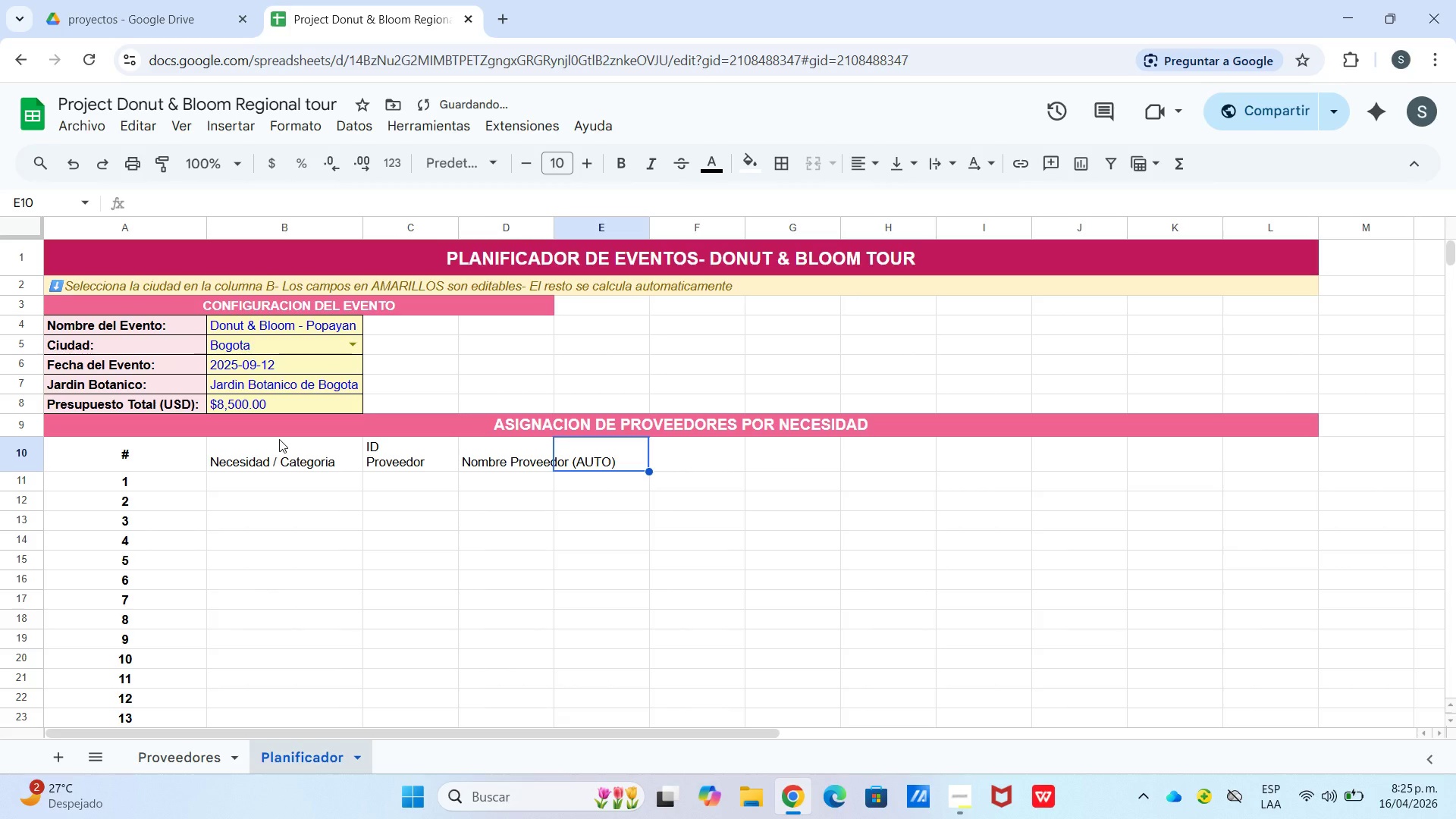 
type(Calidad Cobertura)
 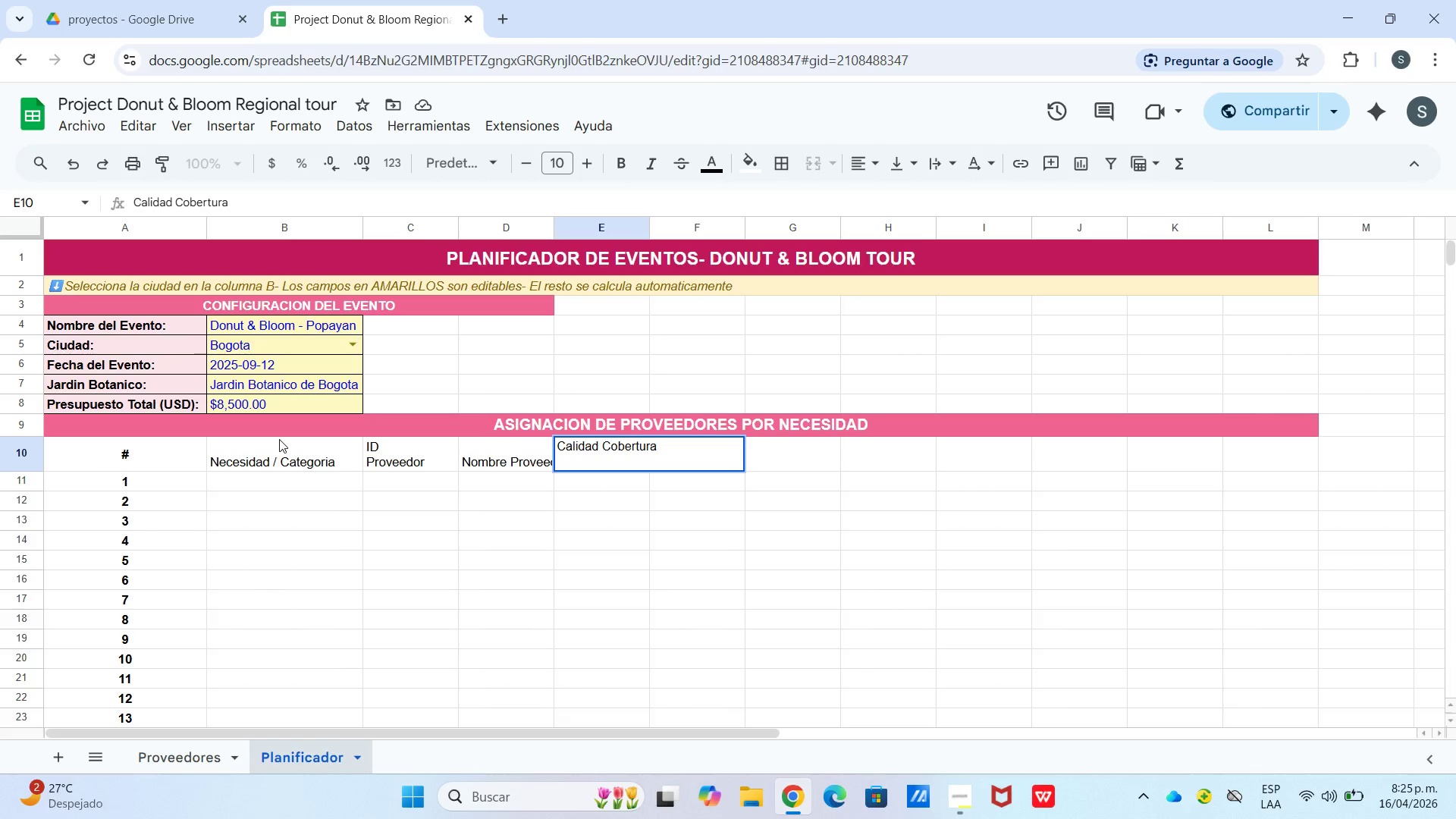 
key(Control+Enter)
 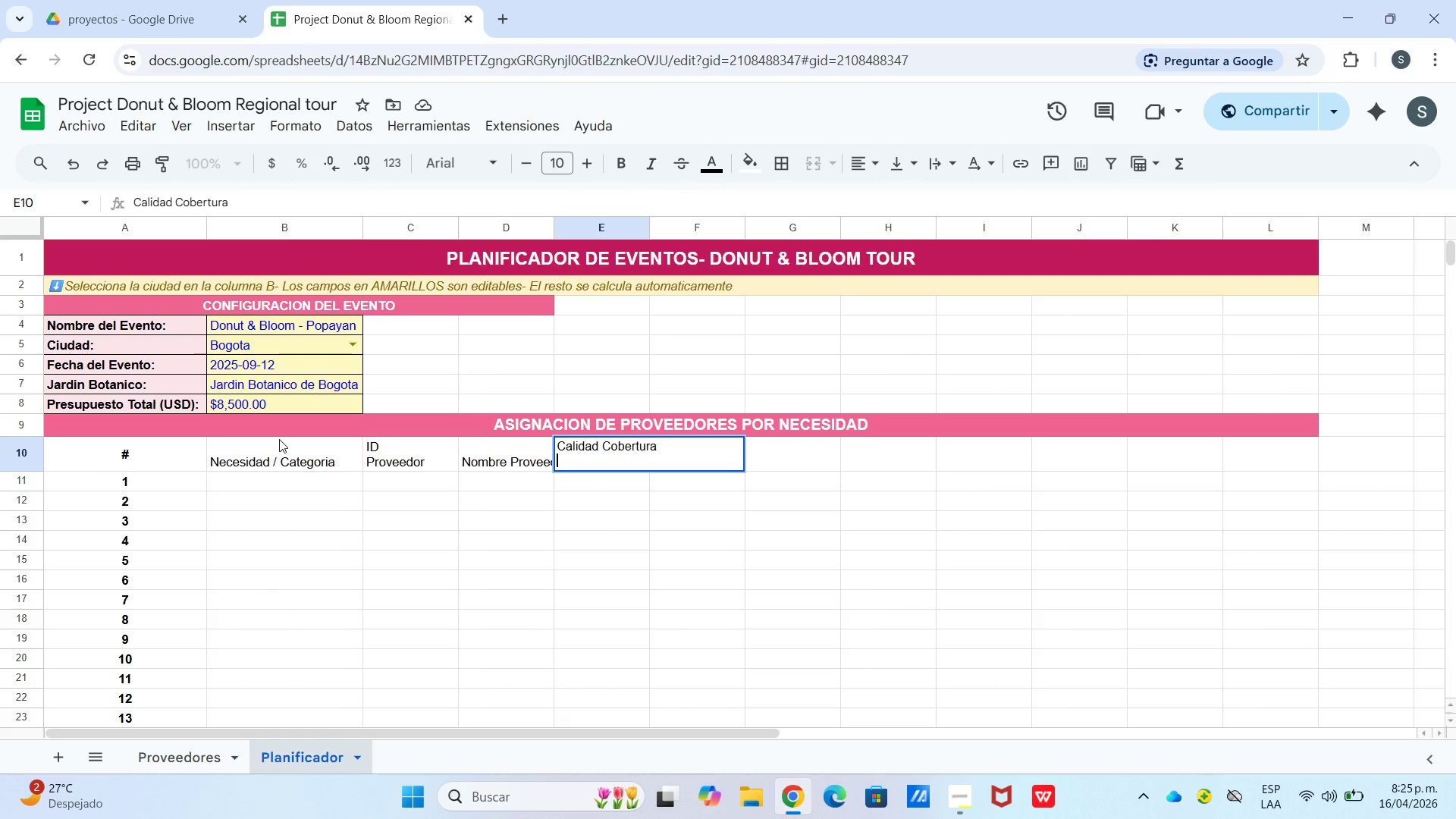 
type(*AUTO()
 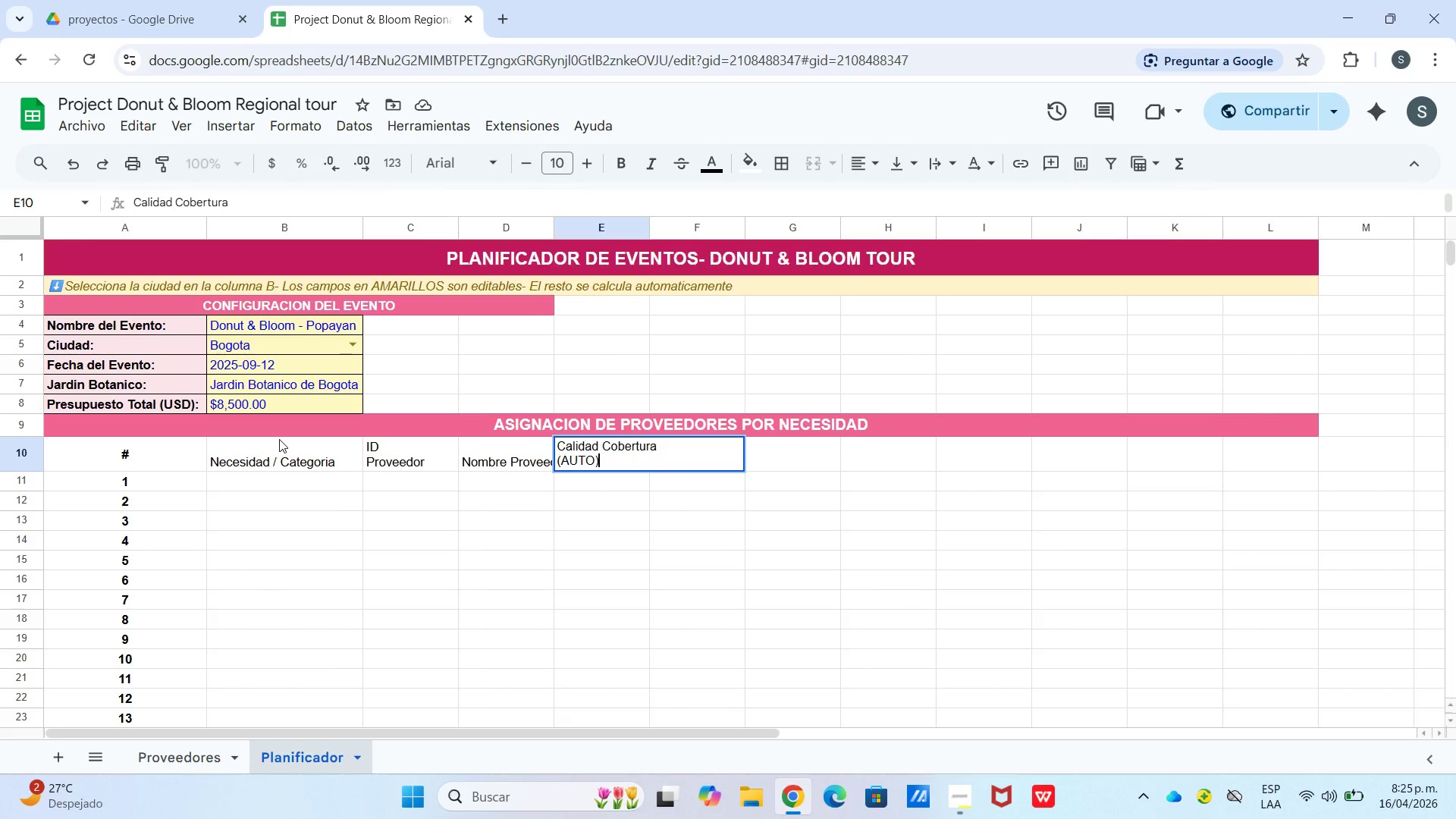 
key(ArrowRight)
 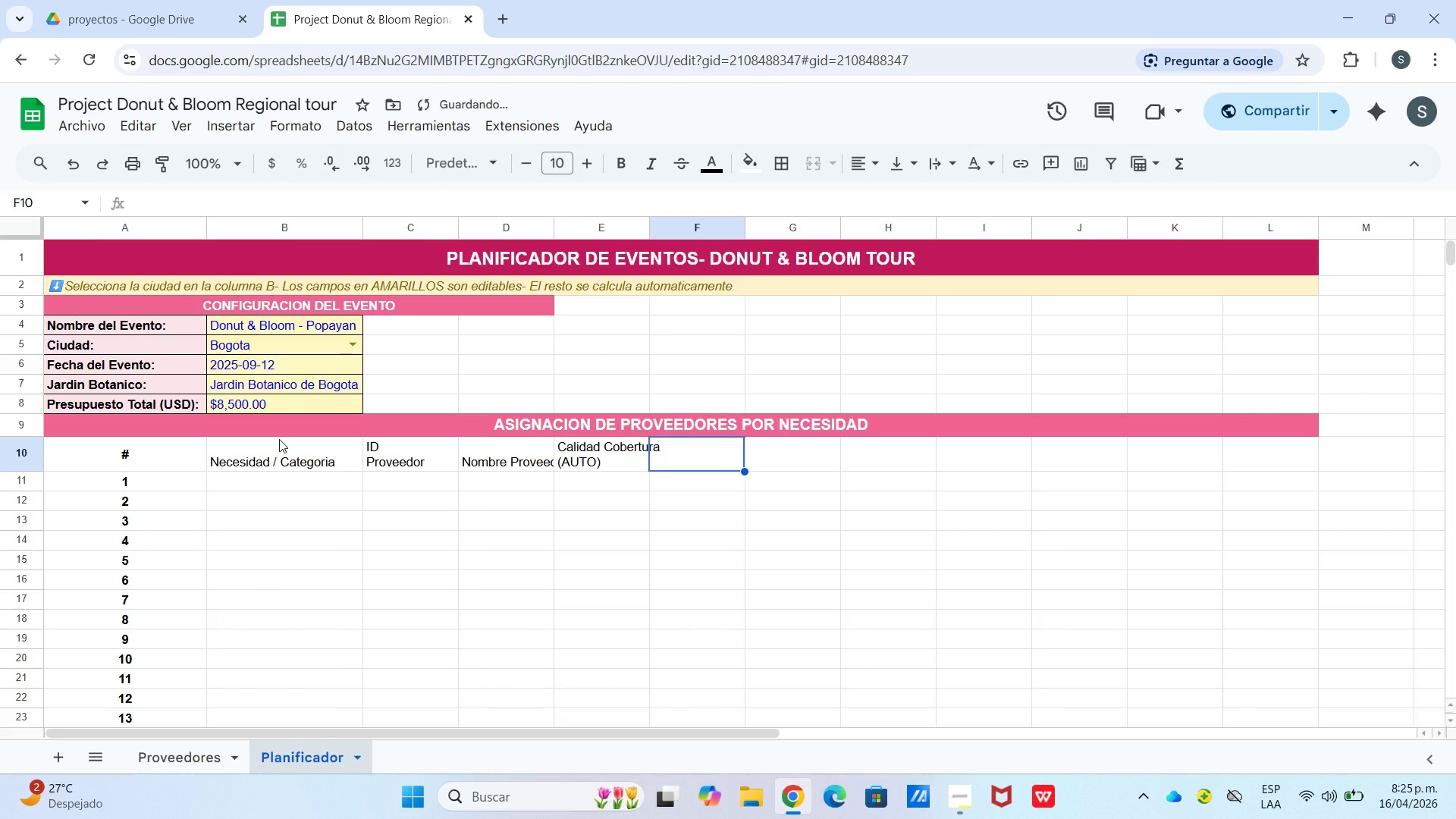 
type(Contacto)
 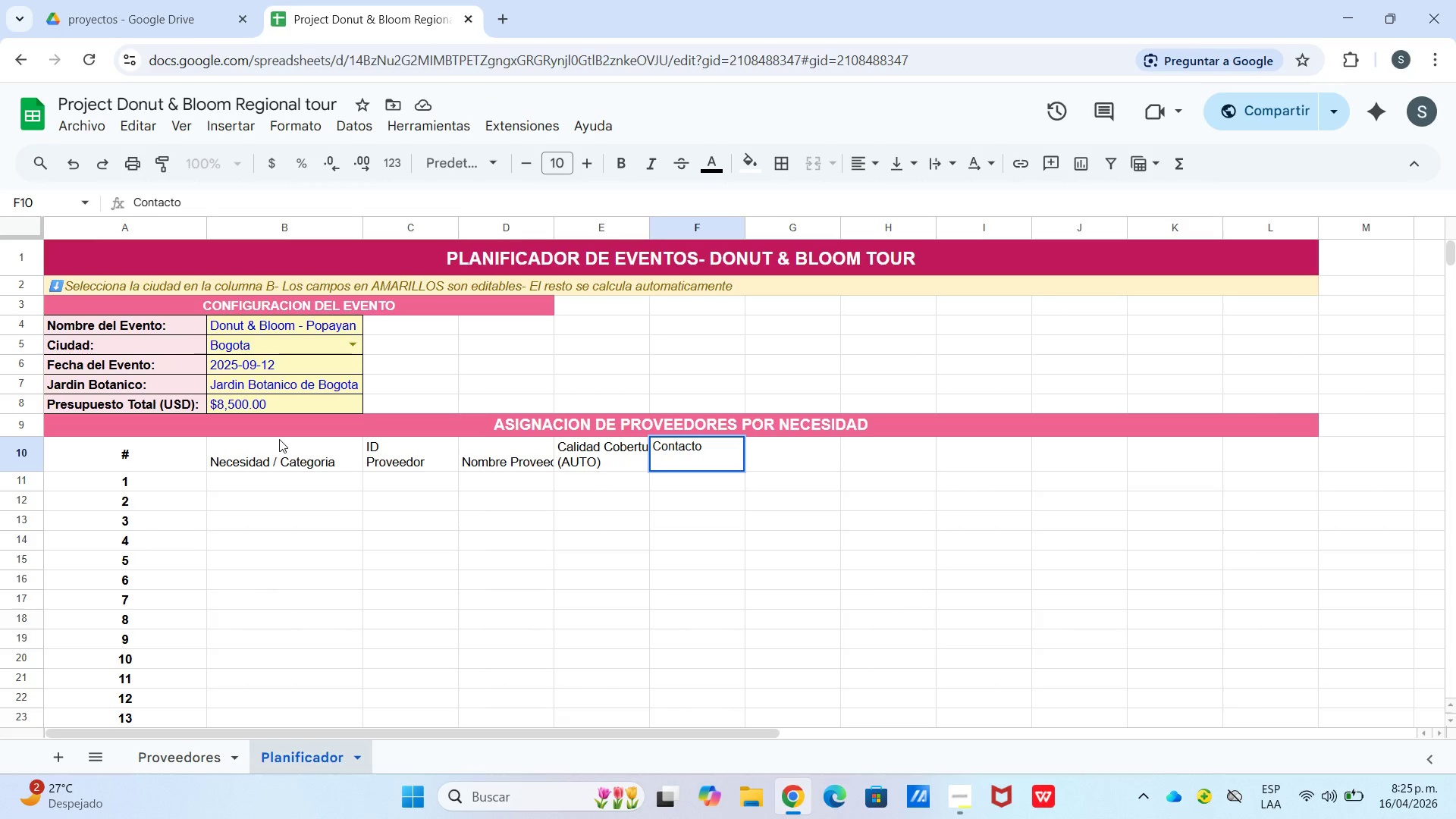 
type( *AUTO()
 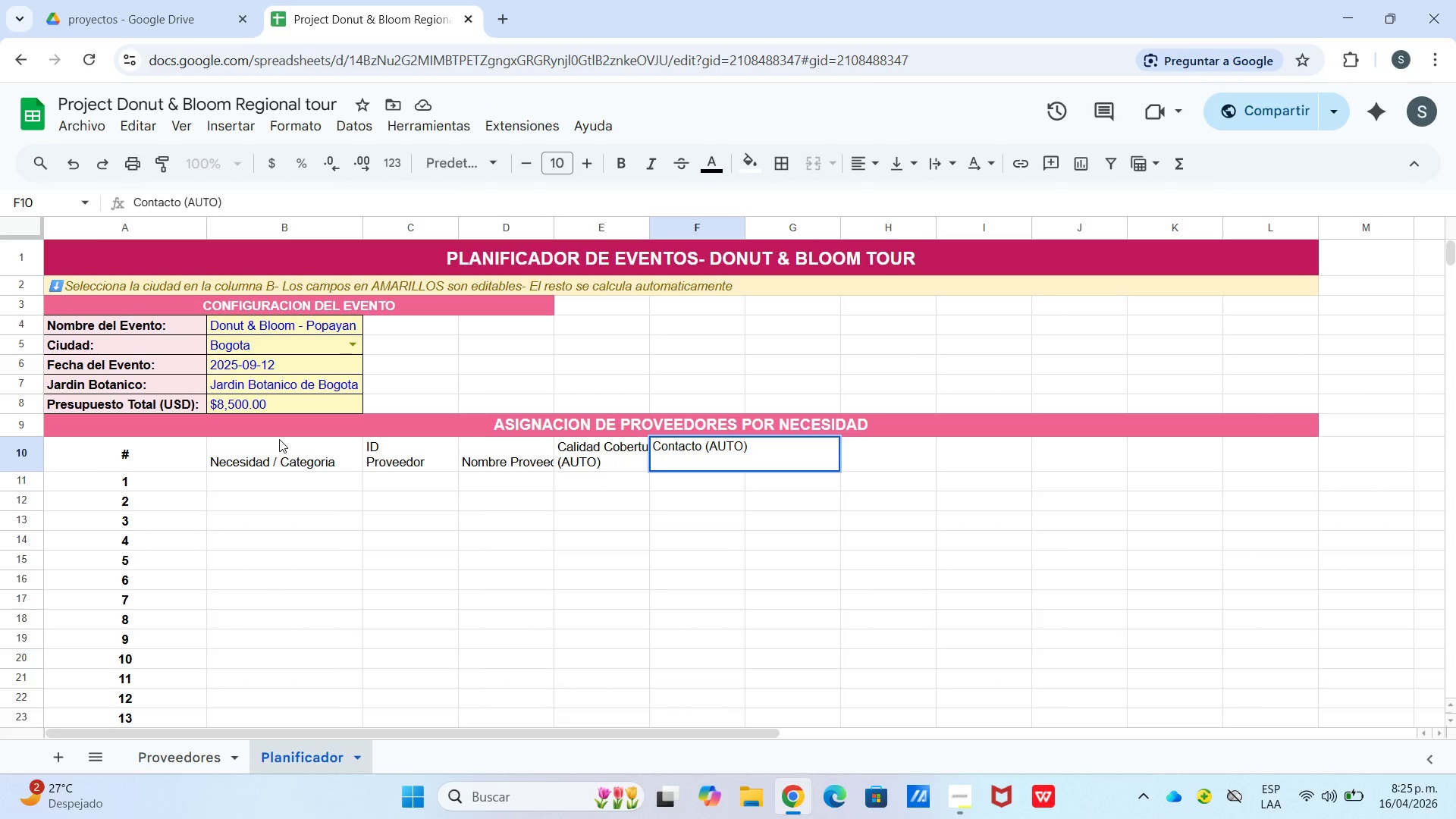 
key(Enter)
 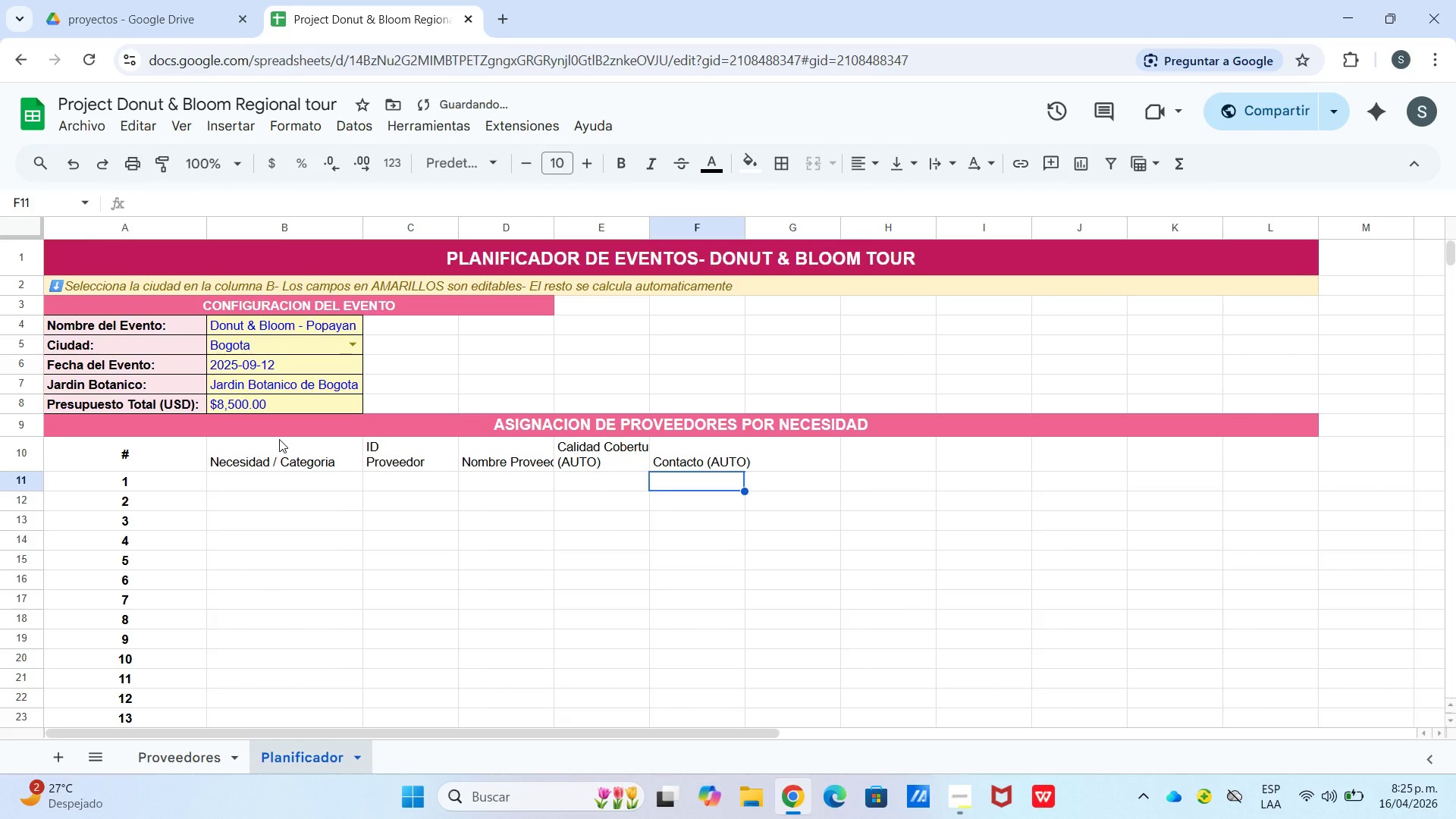 
key(ArrowRight)
 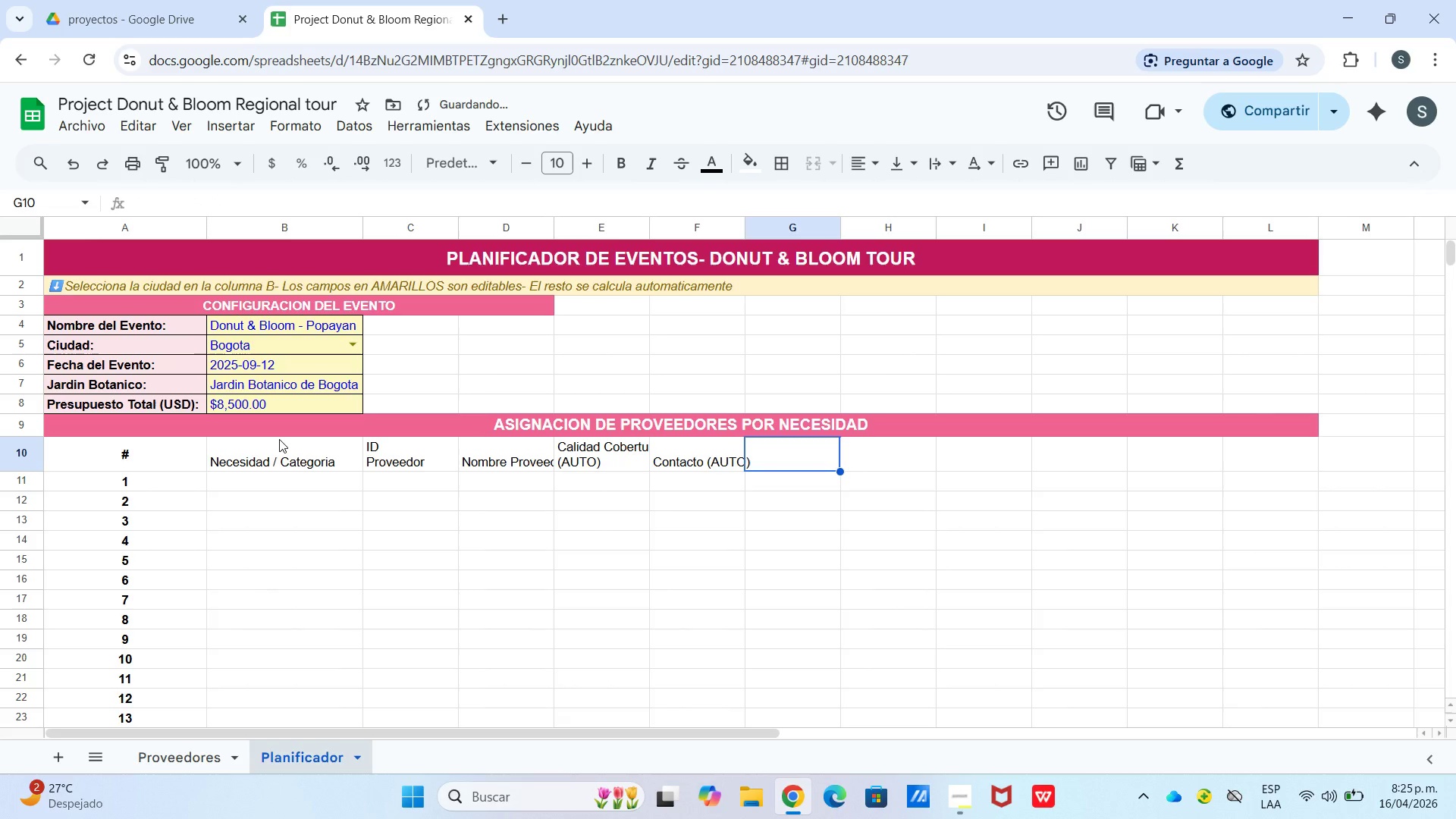 
key(ArrowUp)
 